 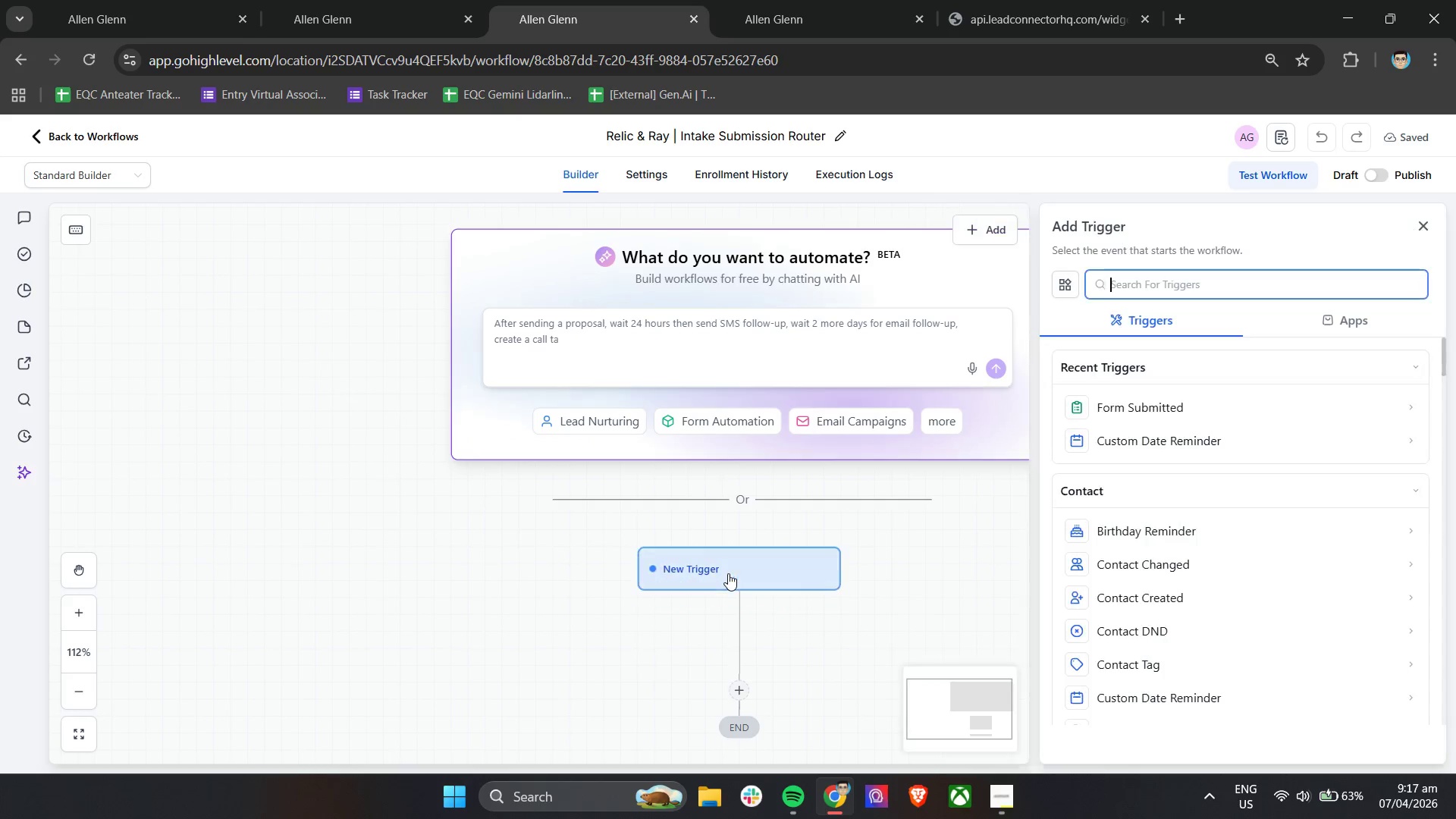 
left_click([1156, 409])
 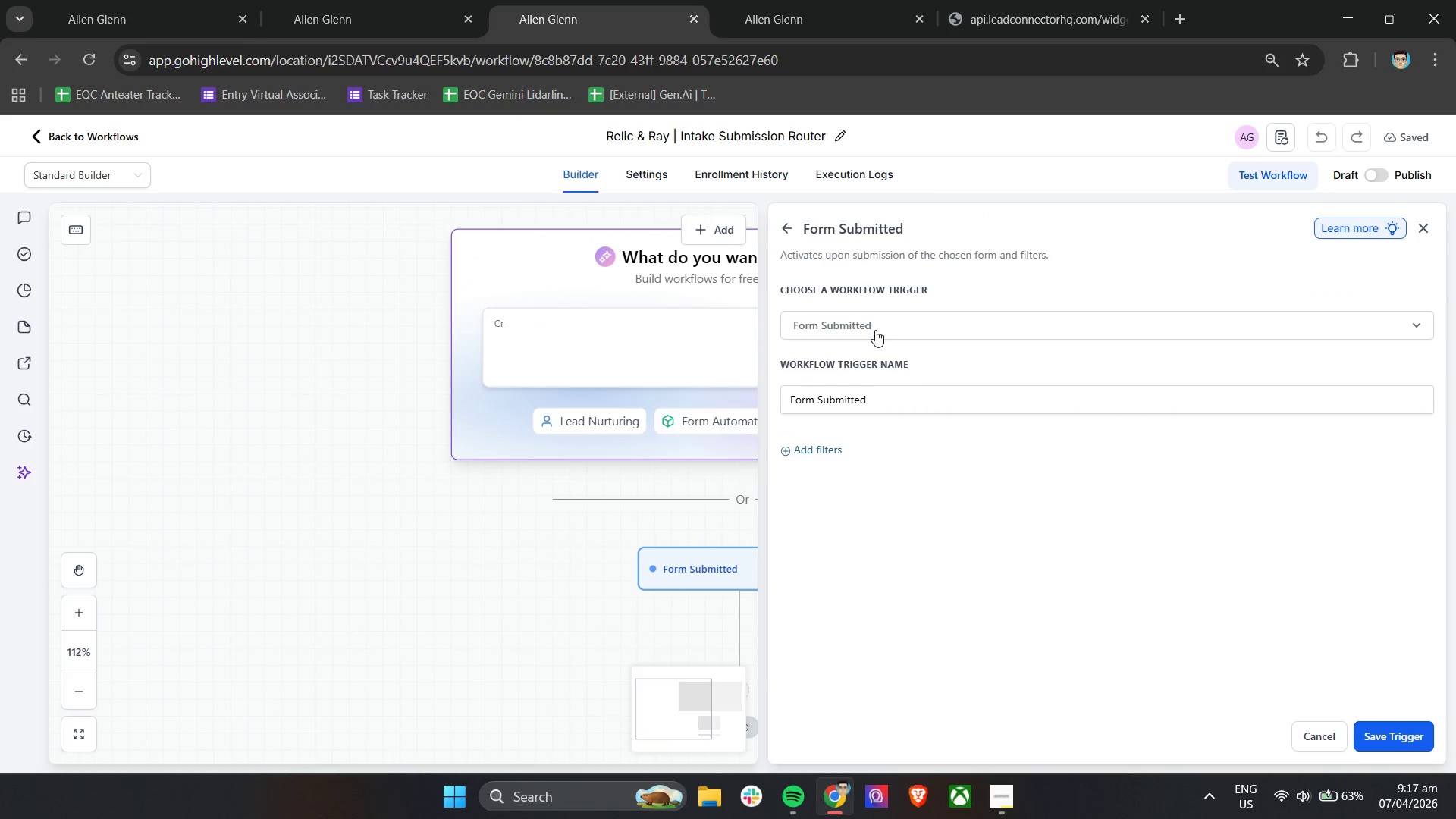 
wait(6.69)
 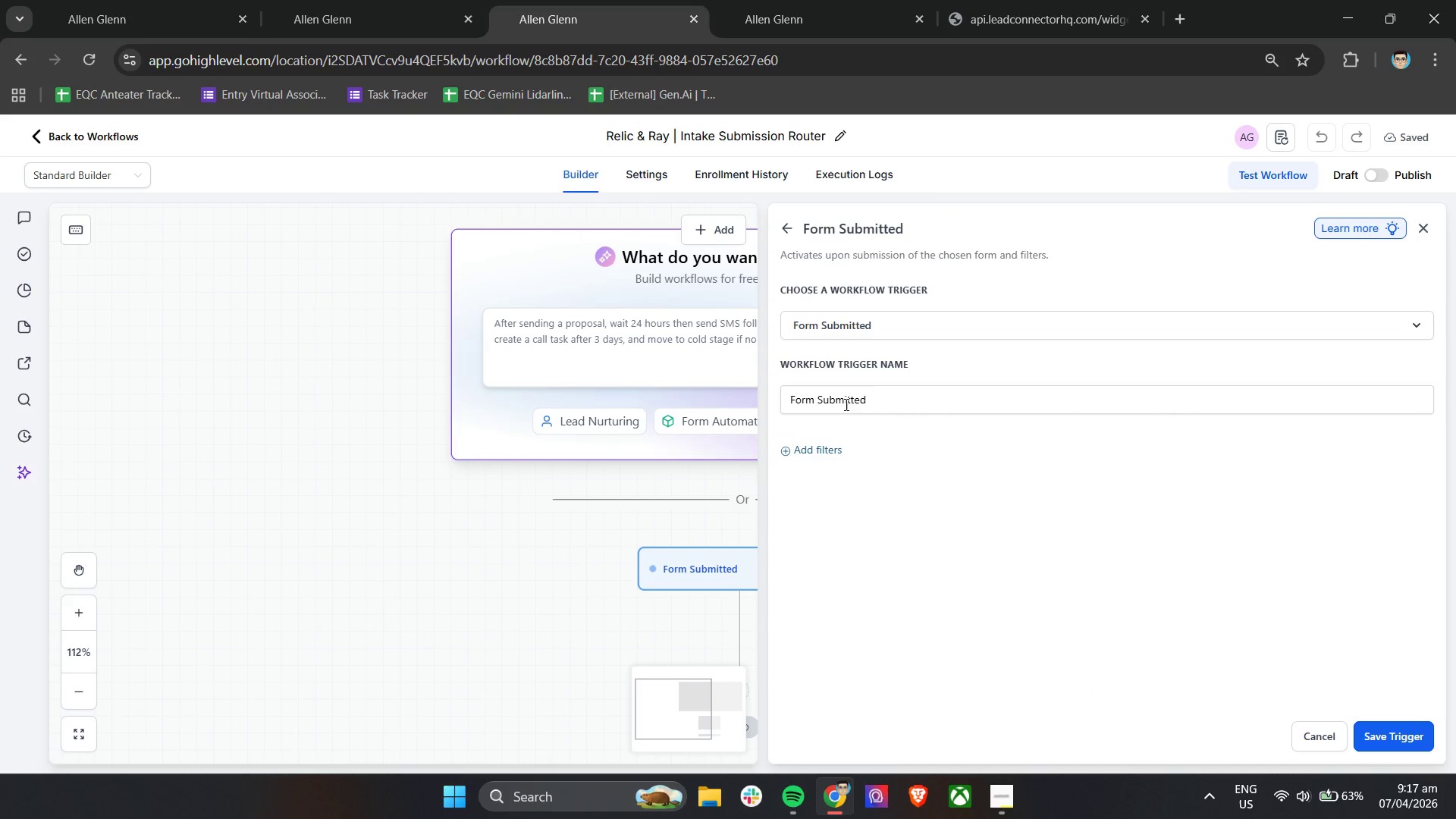 
left_click([874, 397])
 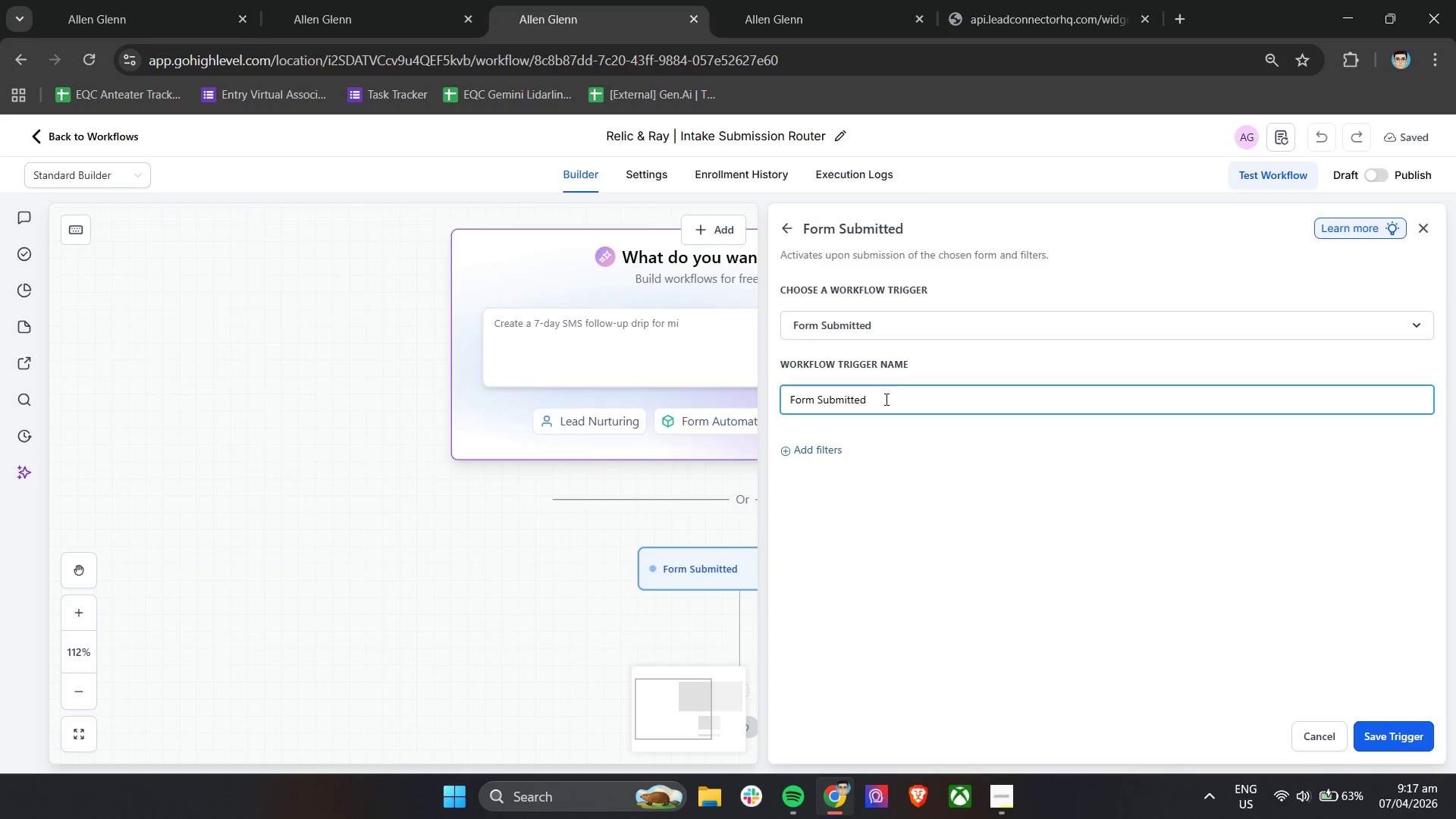 
left_click([899, 323])
 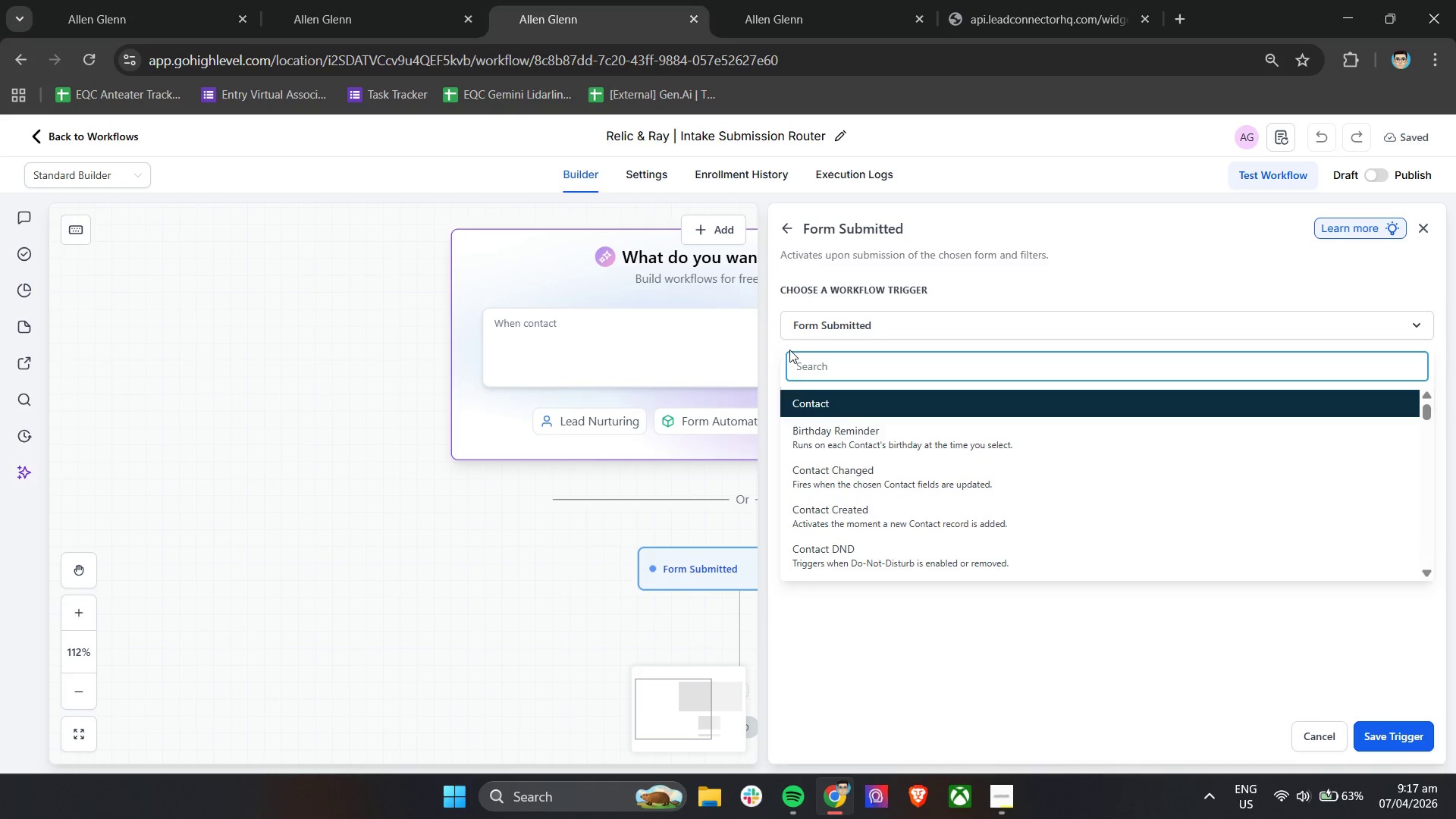 
left_click([774, 345])
 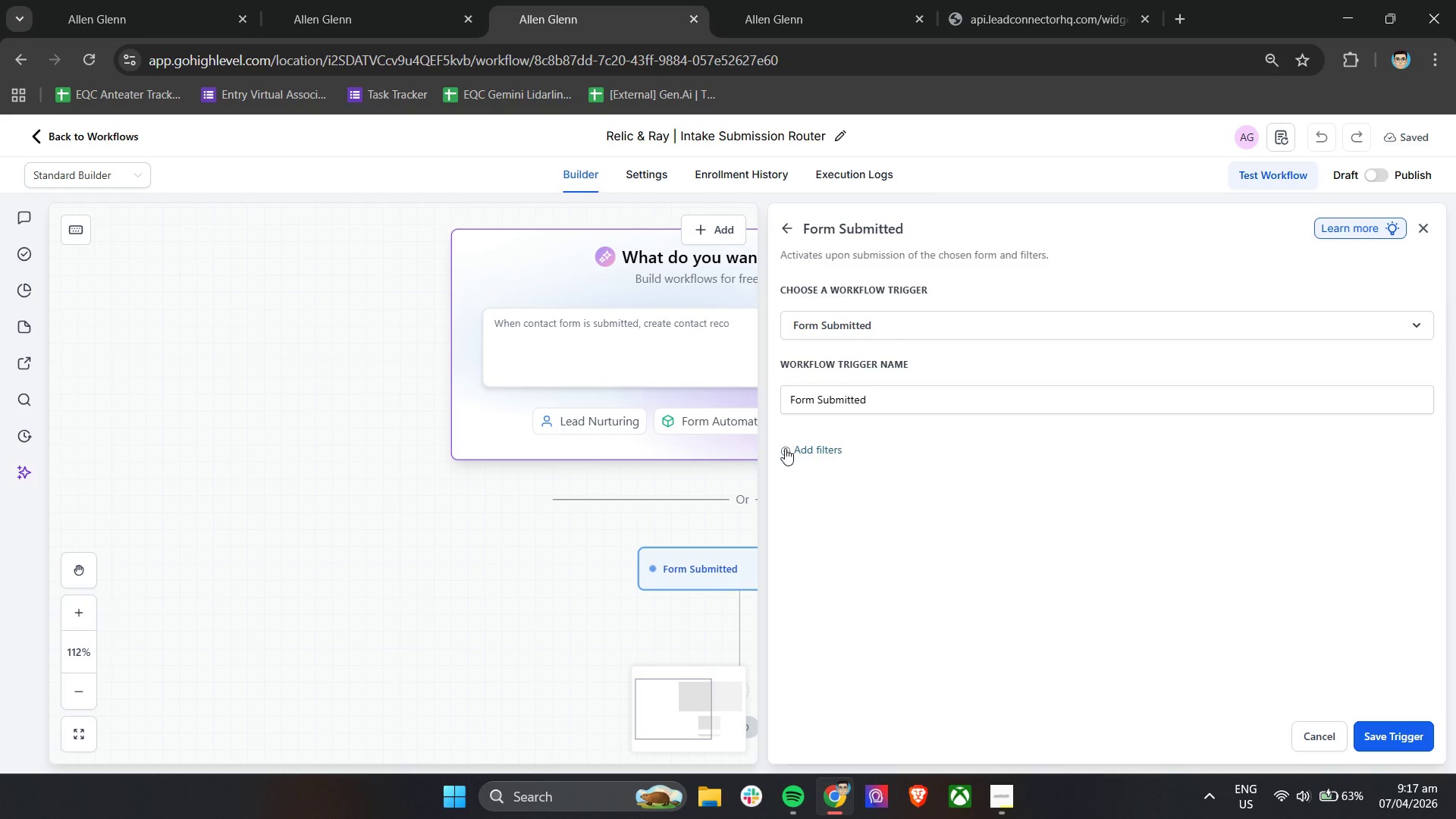 
left_click([785, 448])
 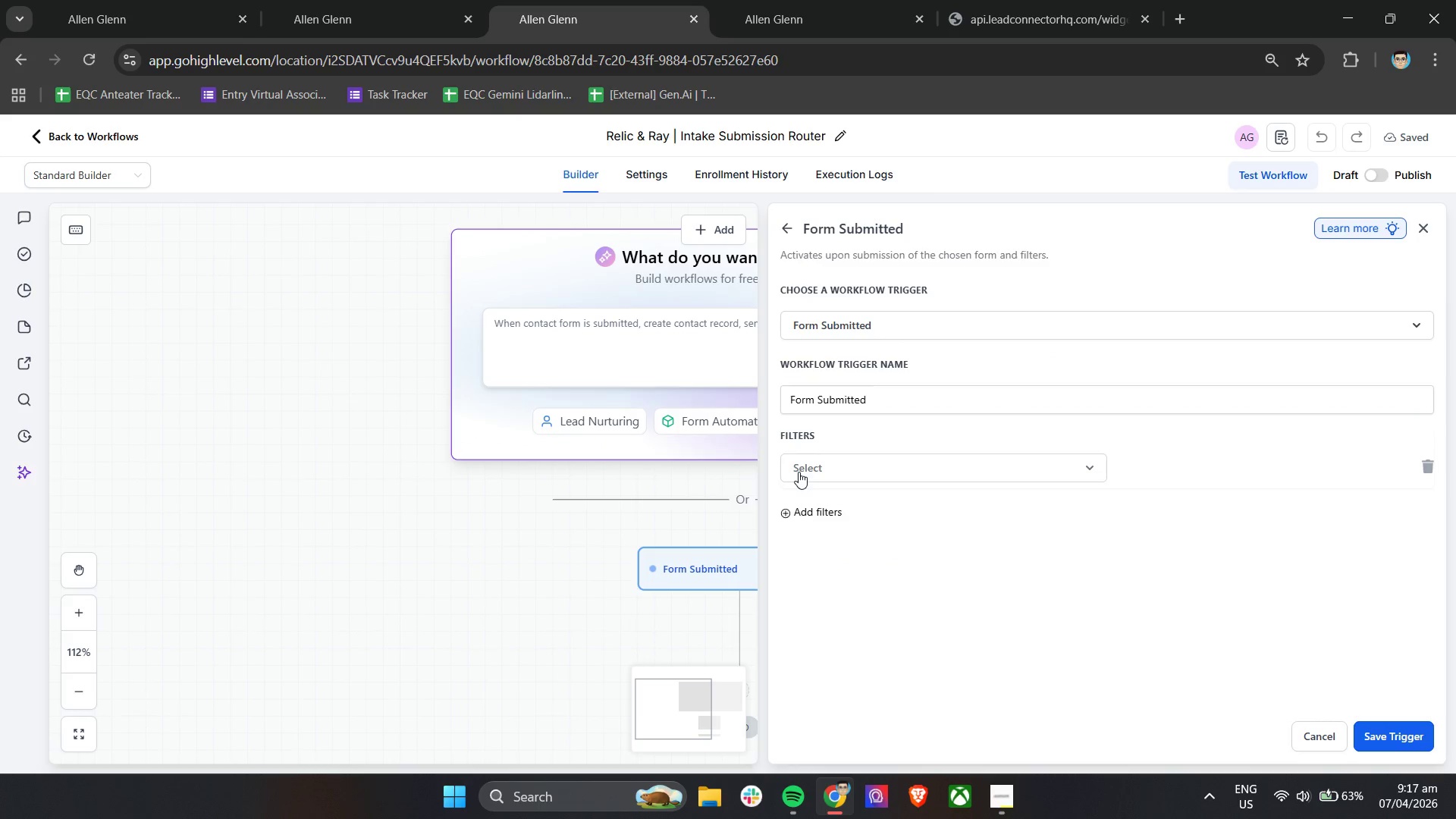 
left_click([799, 472])
 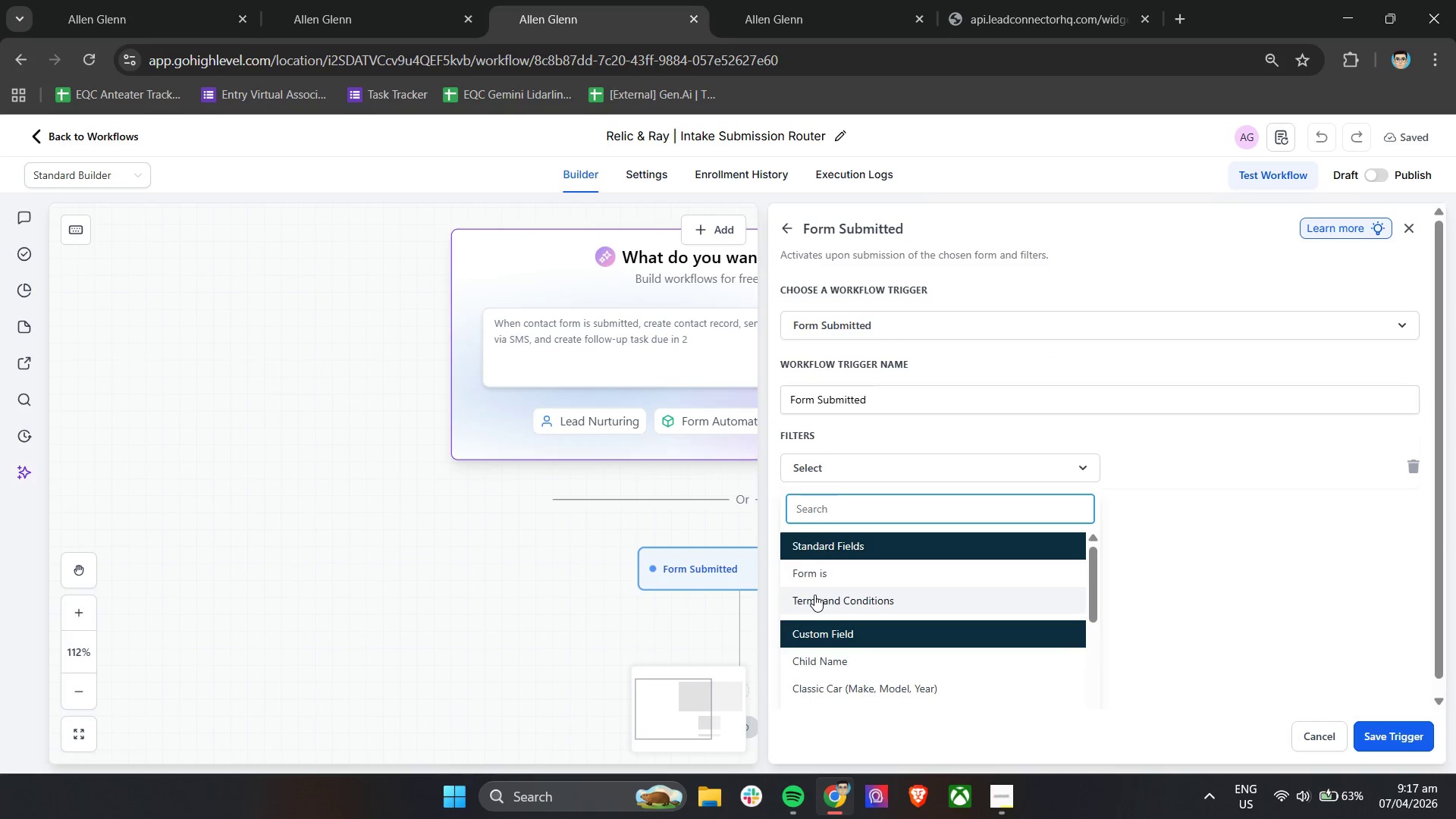 
left_click([829, 581])
 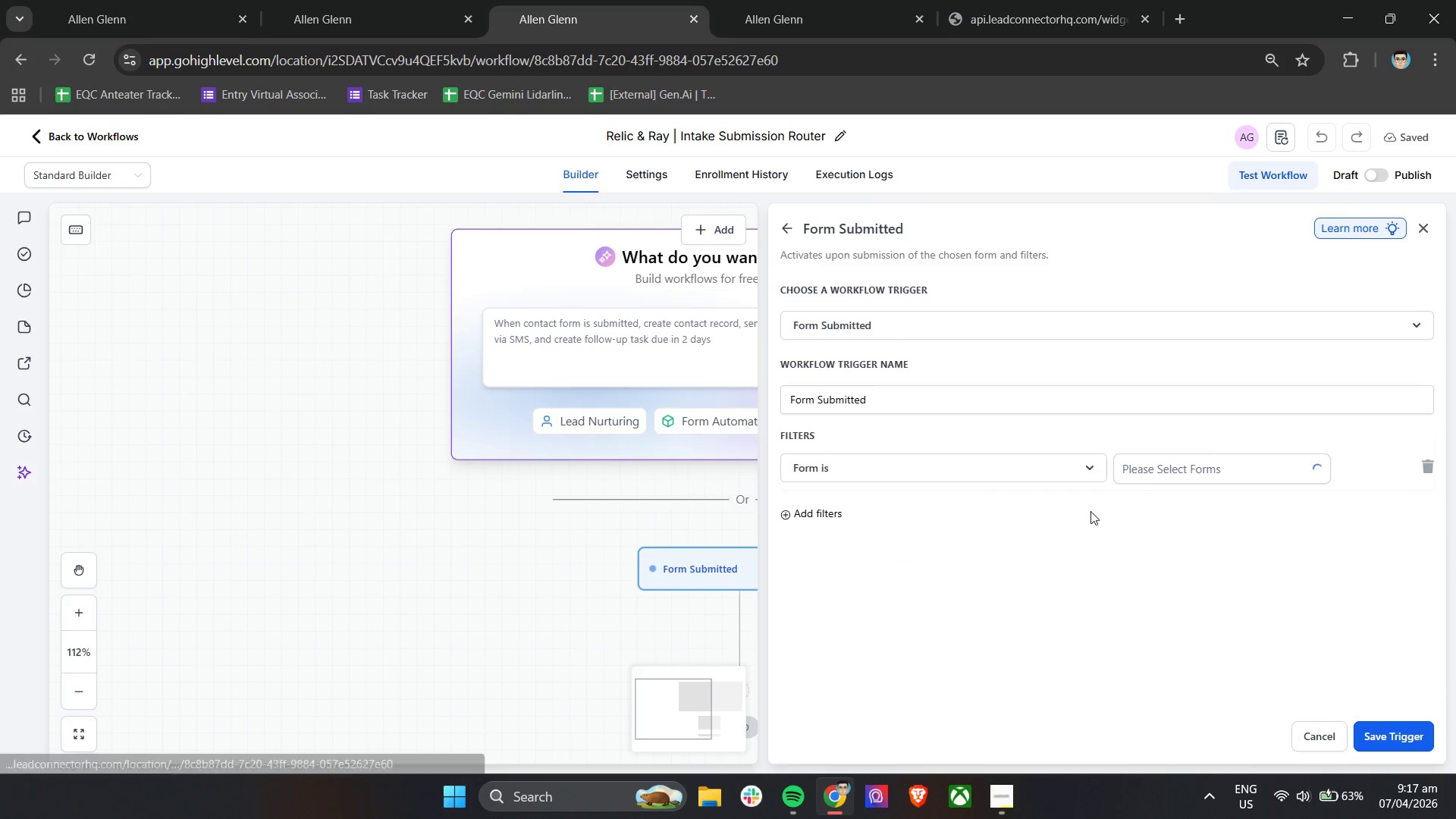 
left_click([1156, 476])
 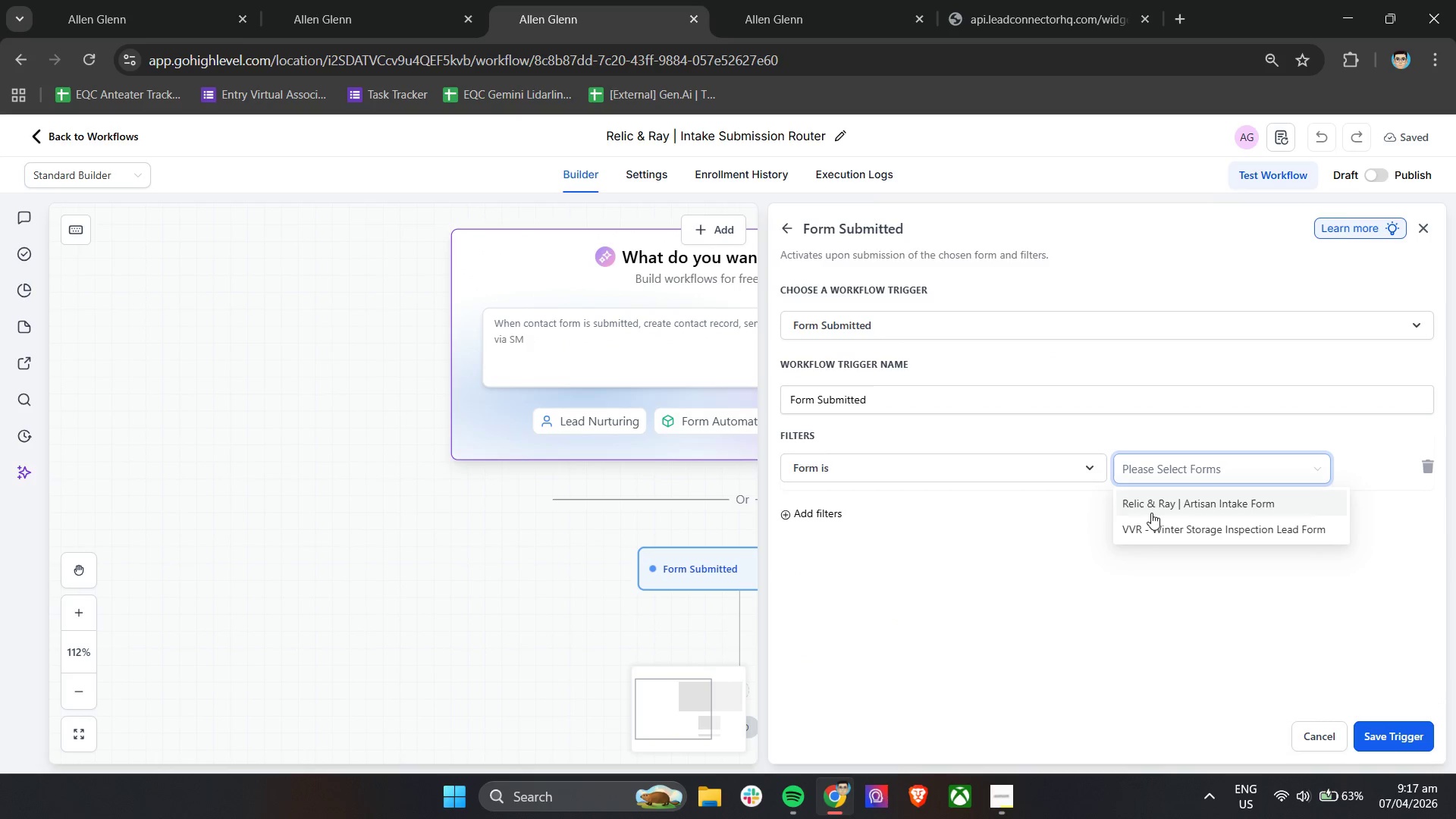 
left_click([1151, 513])
 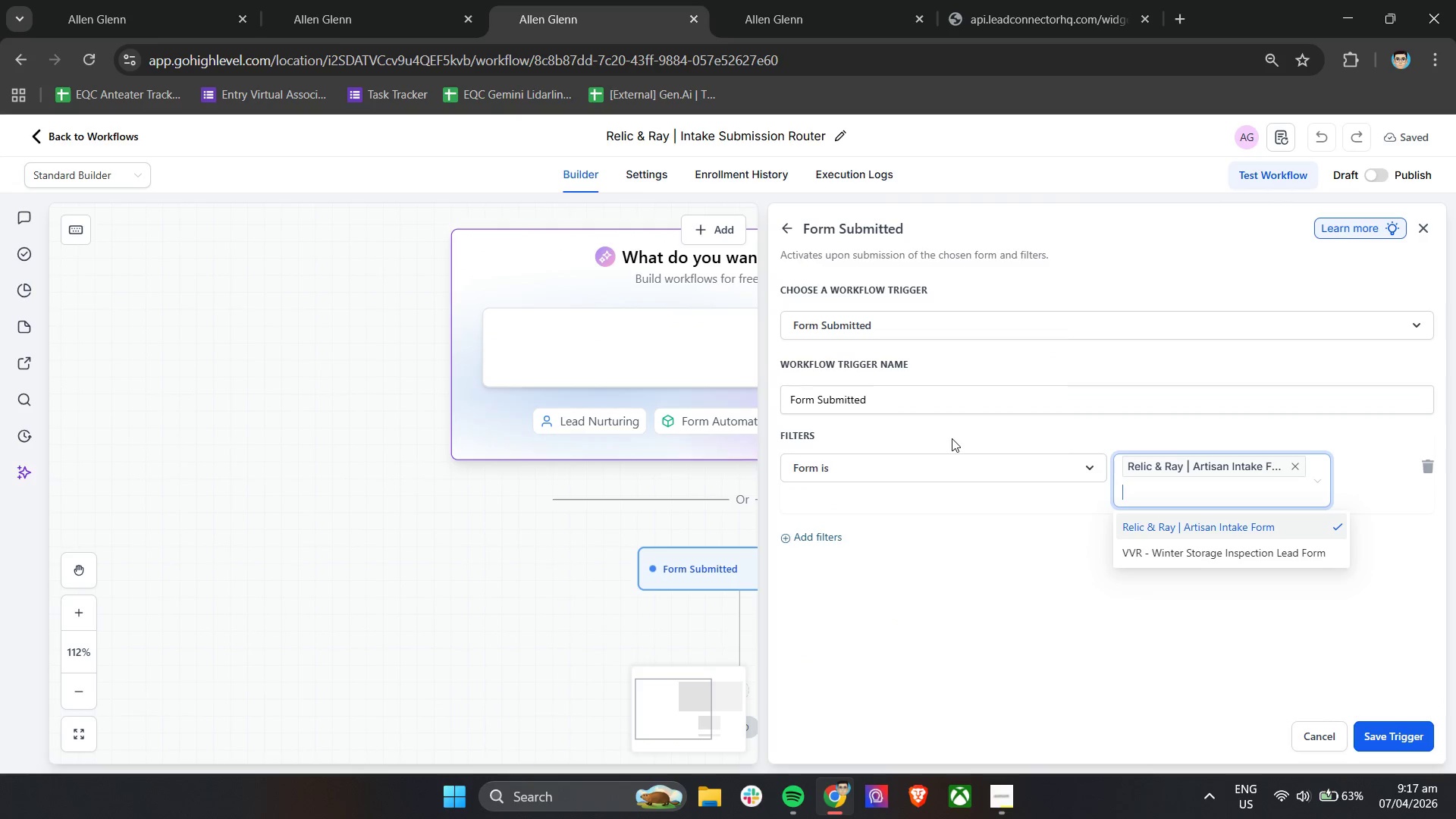 
key(Backspace)
 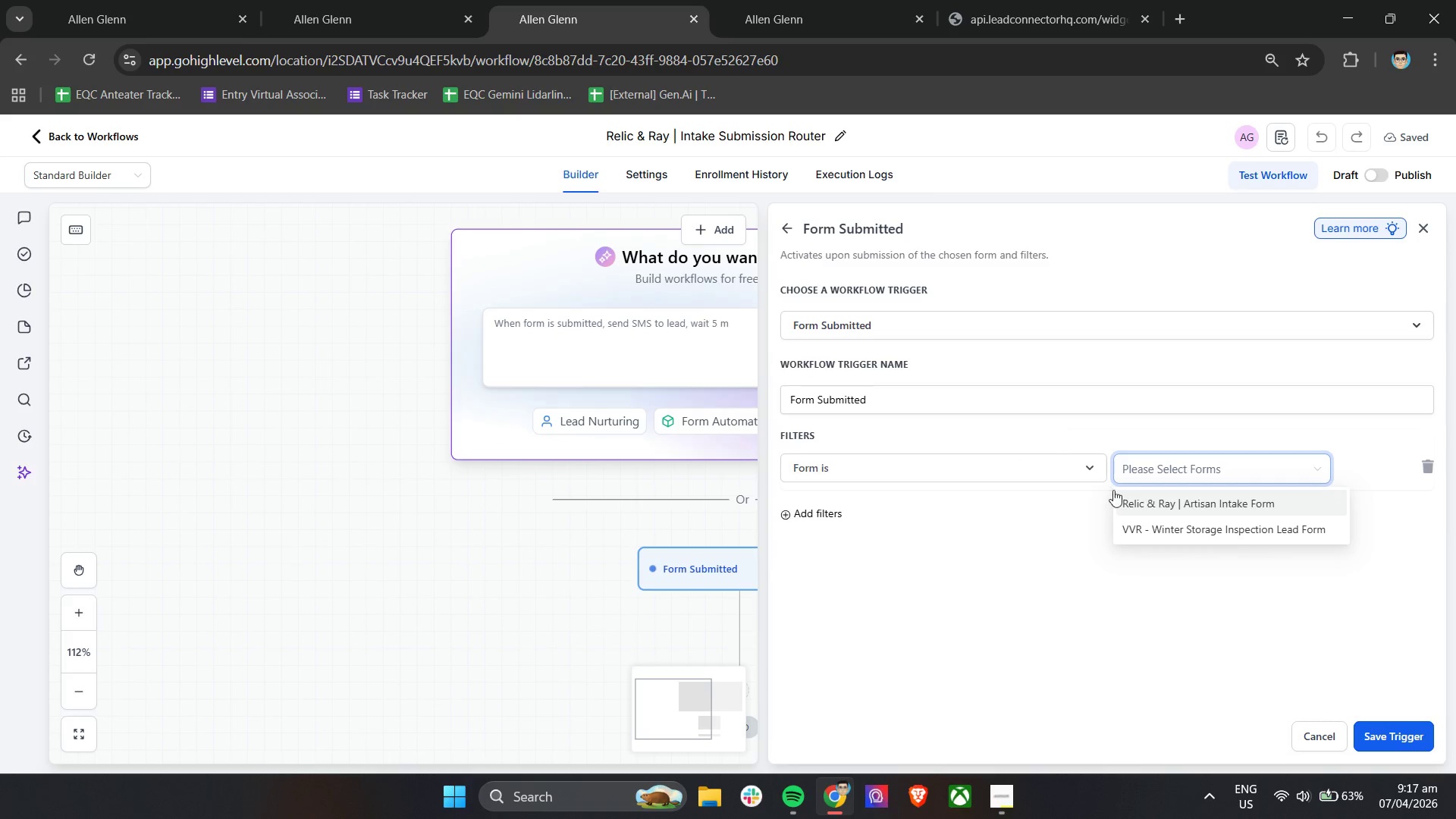 
left_click([1141, 502])
 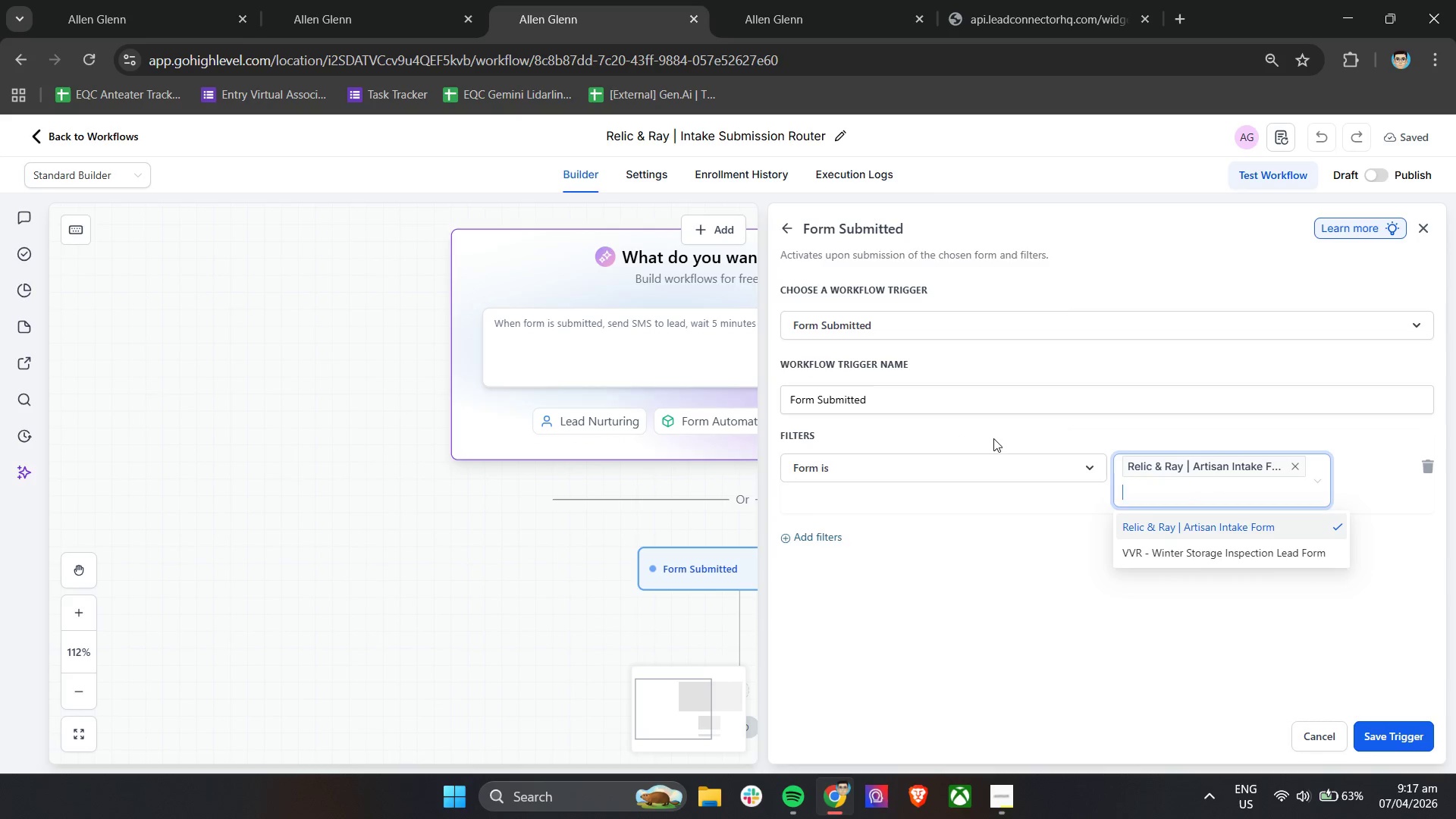 
left_click([988, 432])
 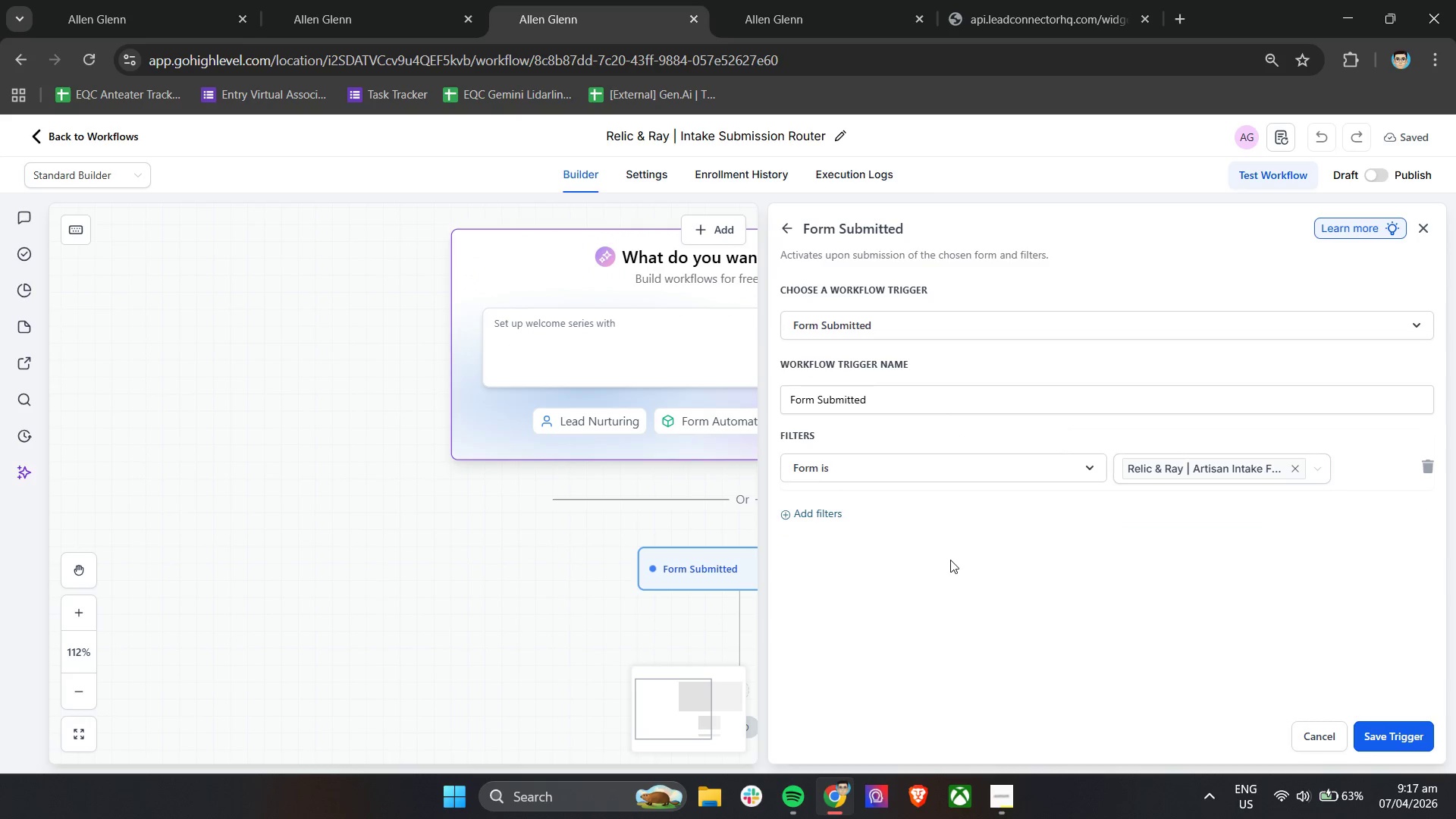 
wait(10.34)
 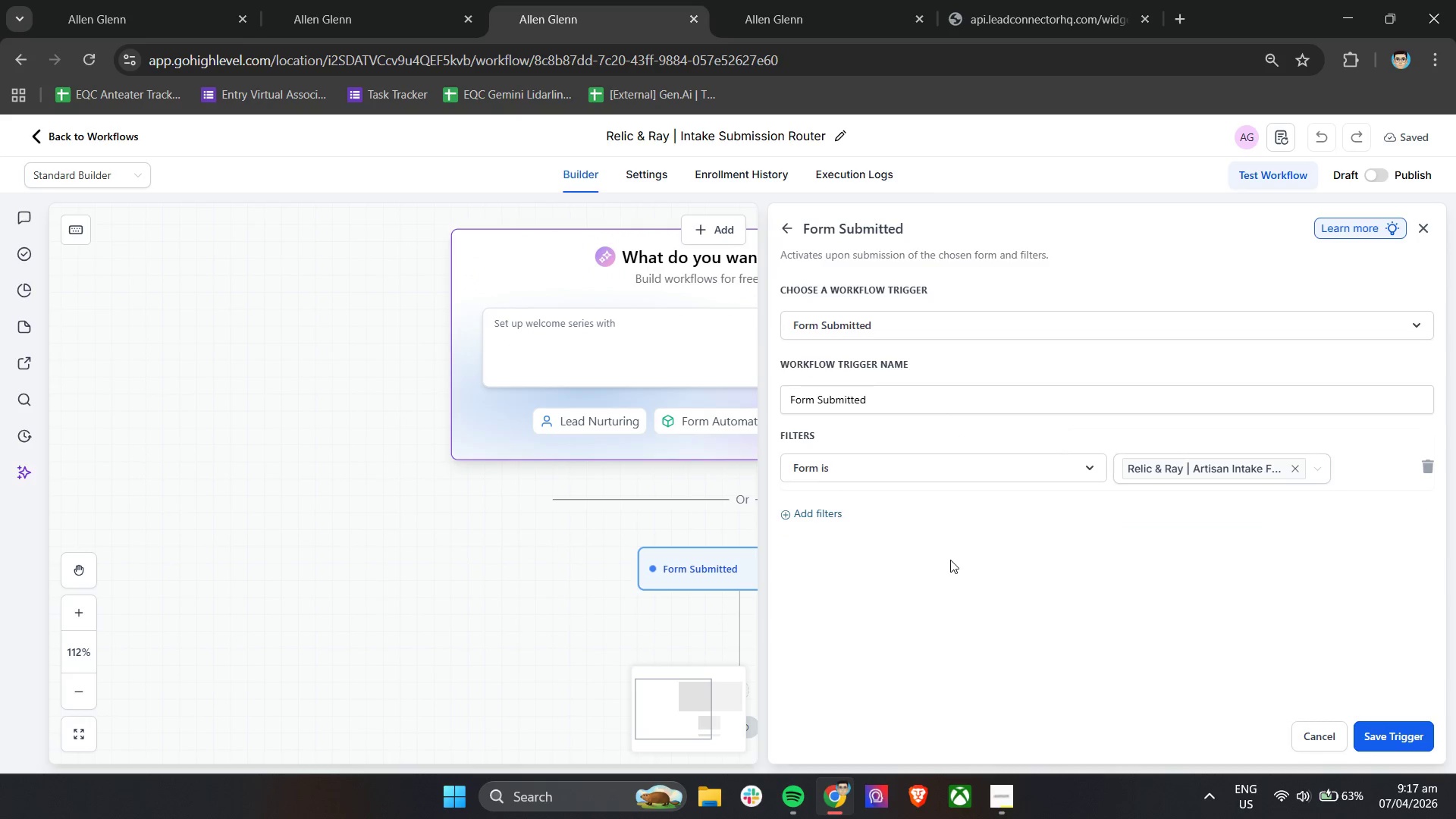 
left_click([1417, 228])
 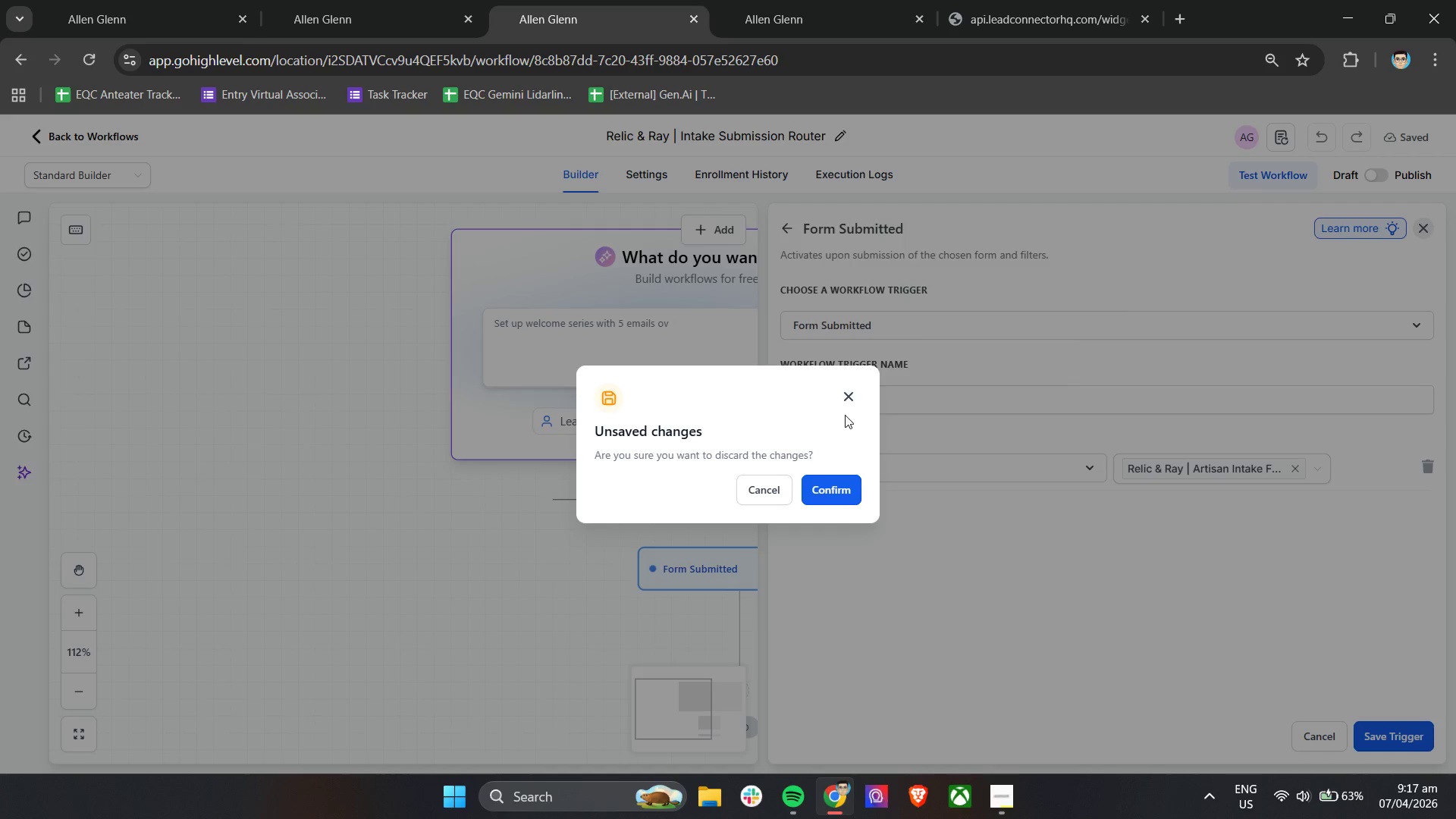 
left_click([849, 400])
 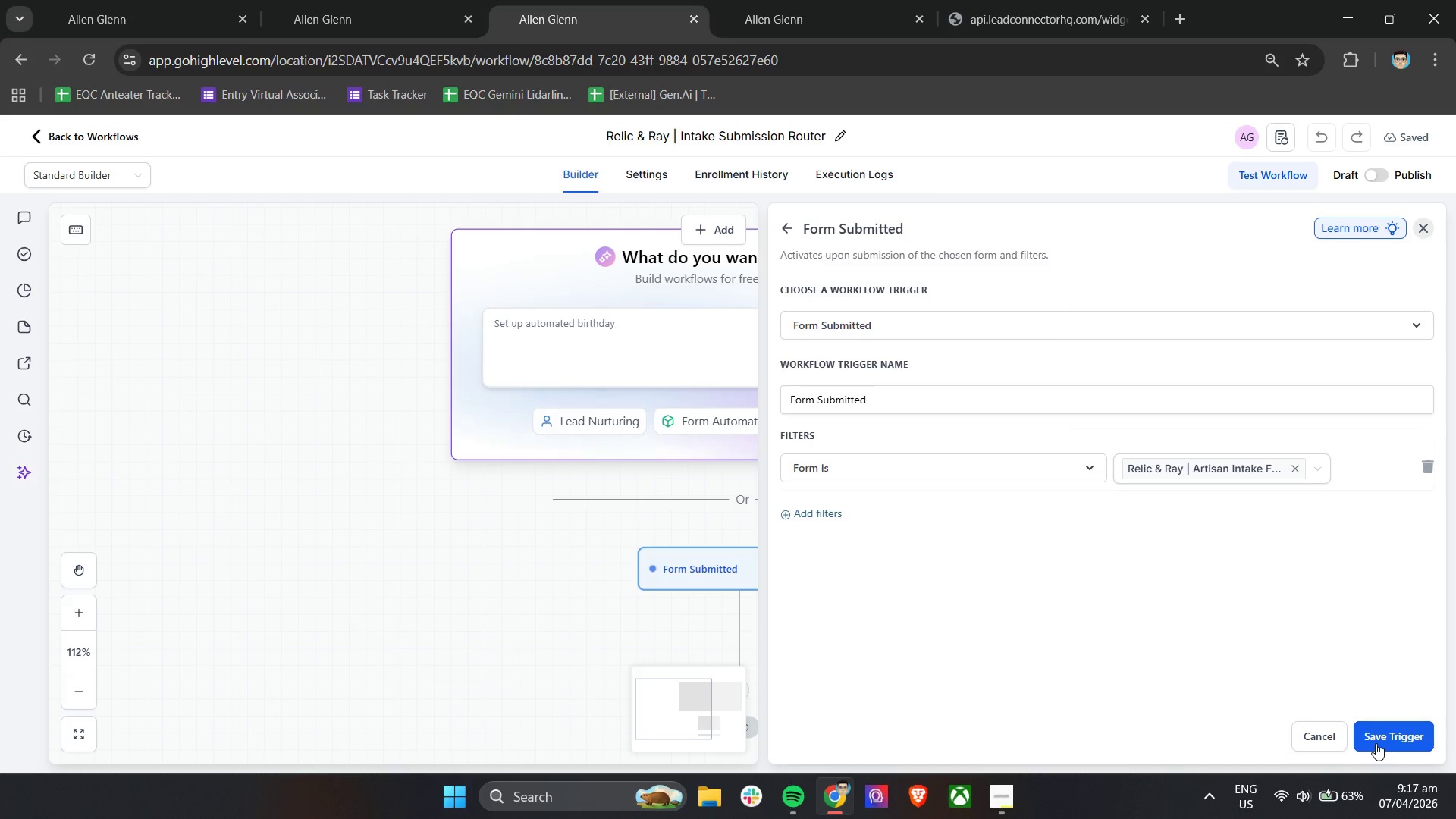 
left_click([1376, 743])
 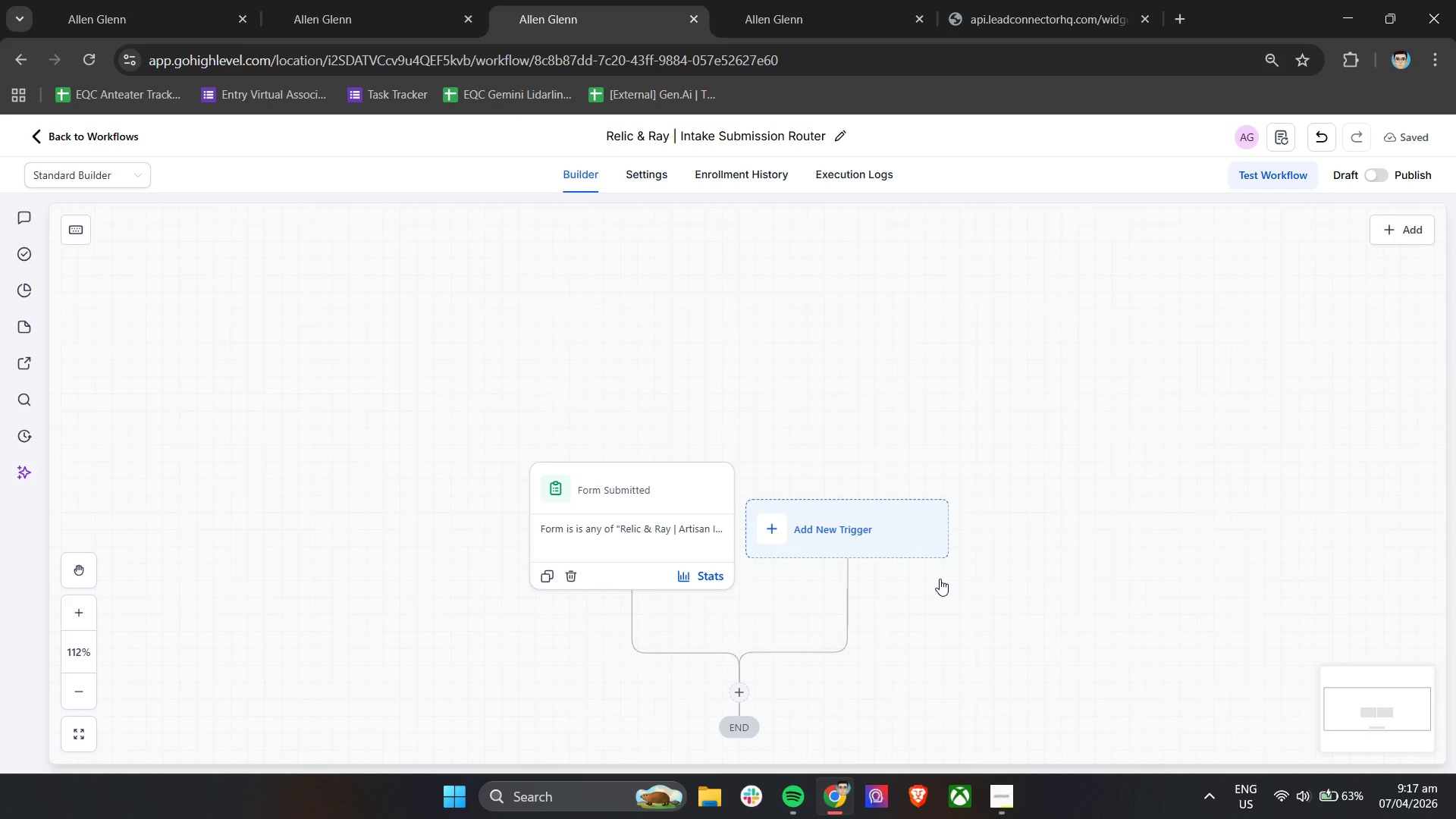 
scroll: coordinate [940, 579], scroll_direction: down, amount: 2.0
 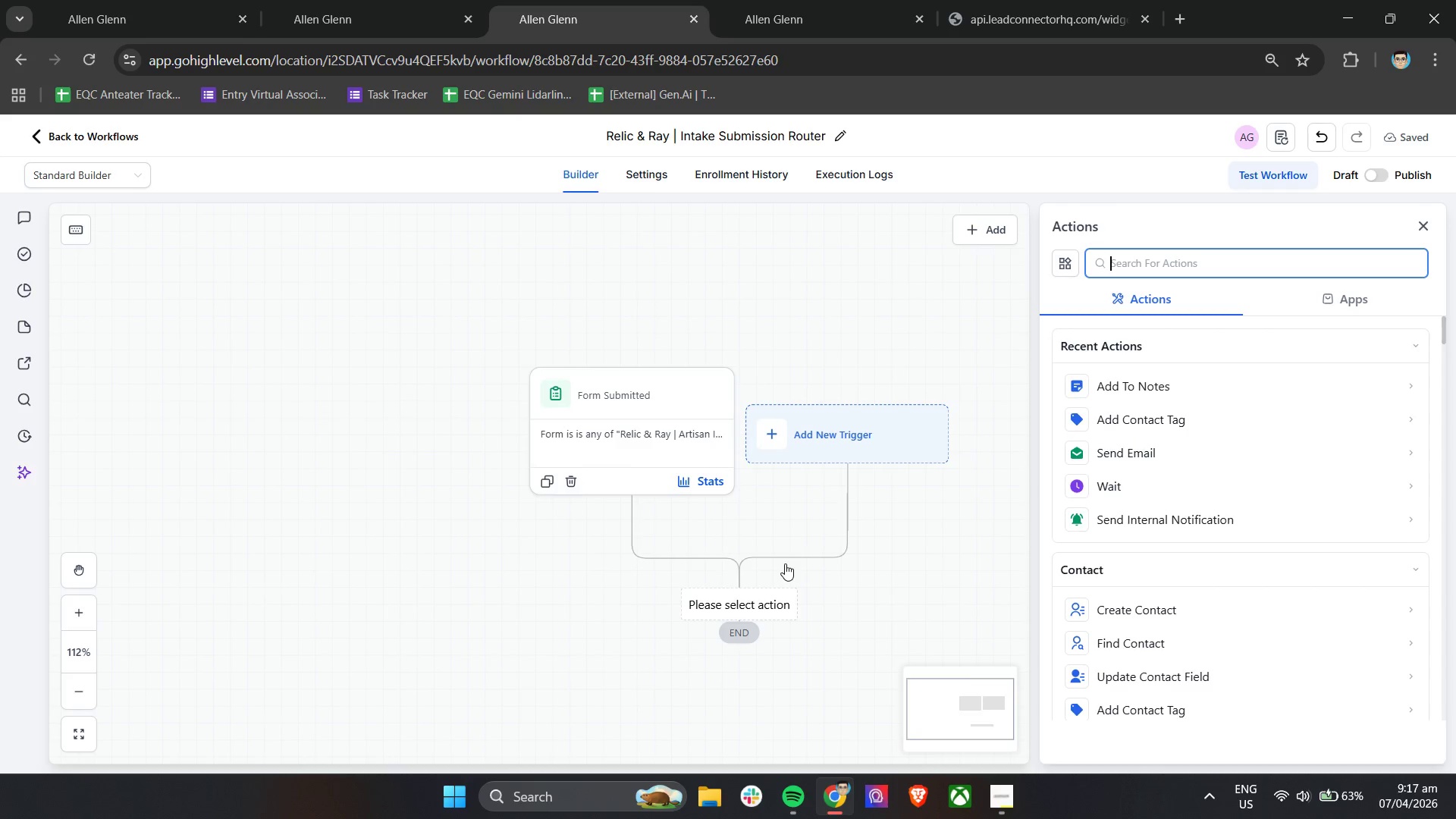 
wait(8.13)
 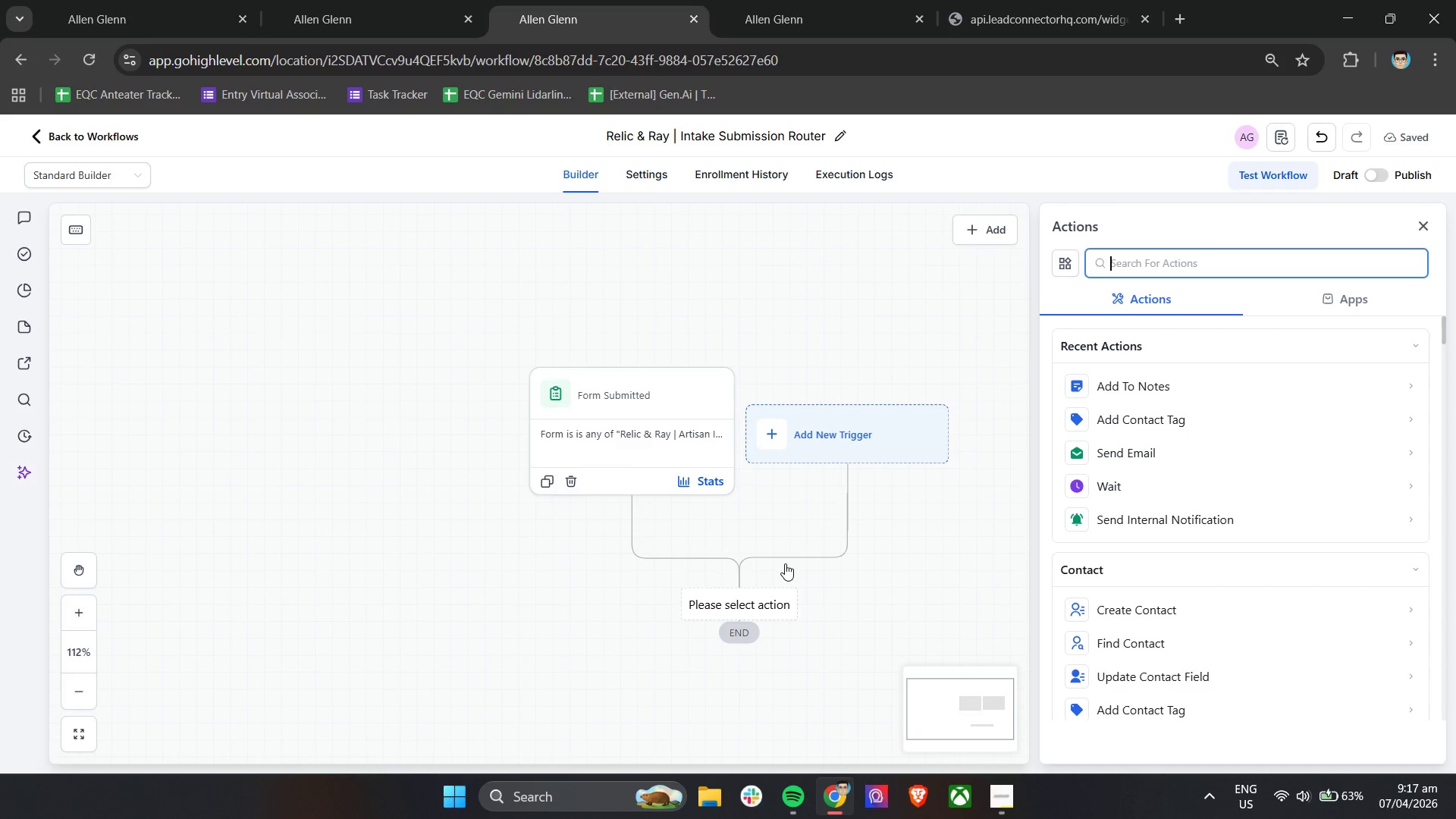 
left_click([1176, 424])
 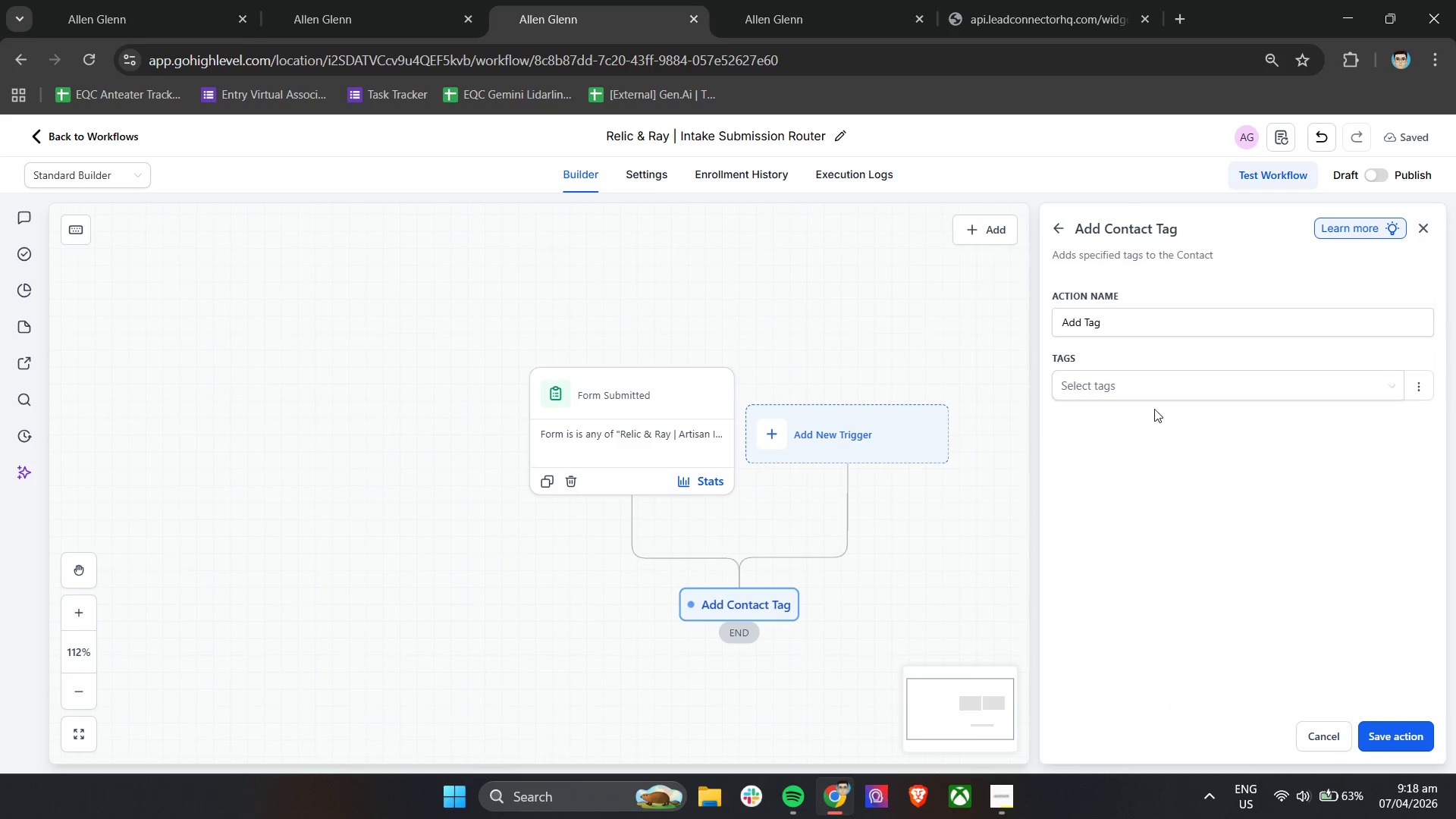 
left_click([1137, 397])
 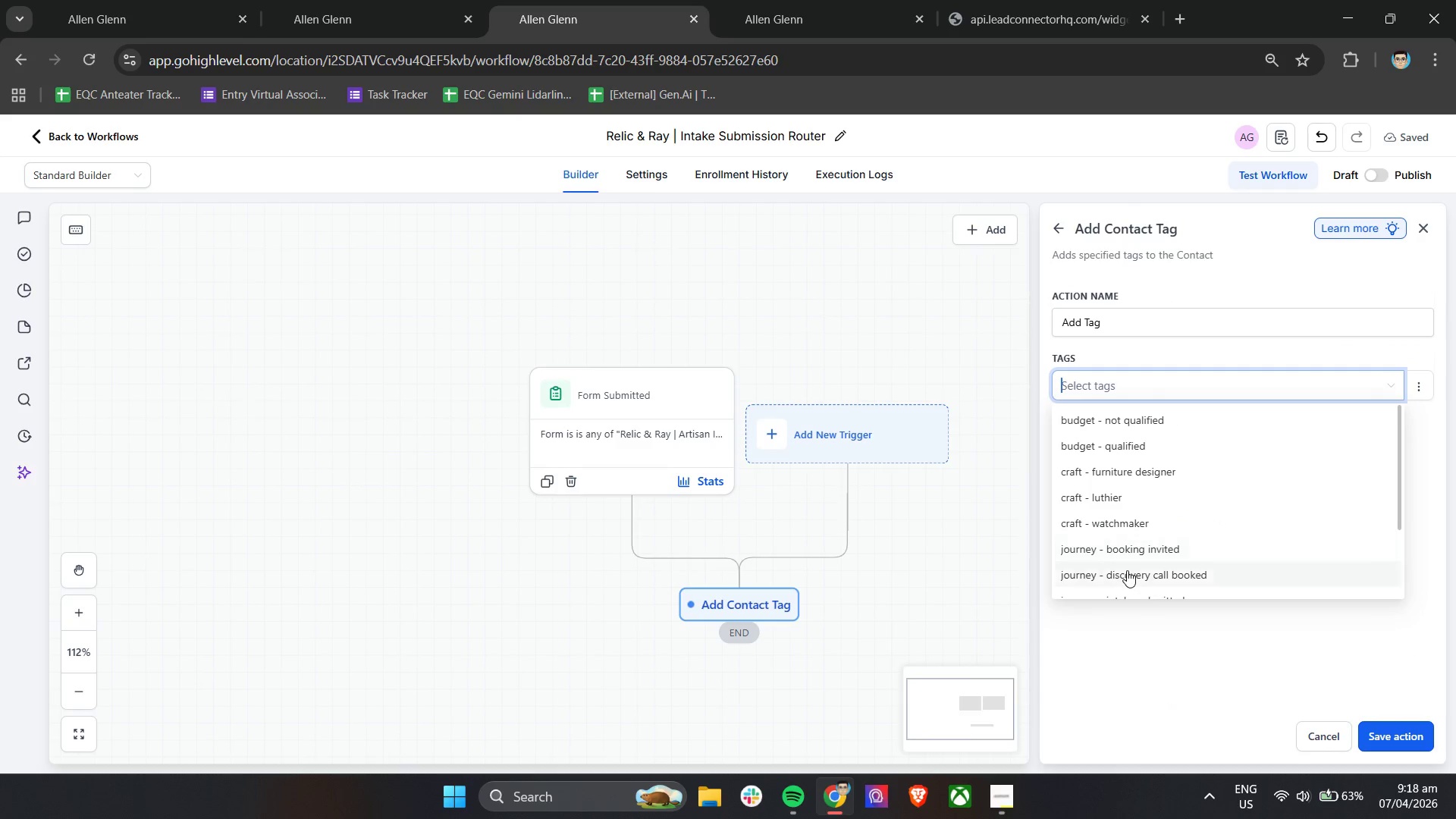 
scroll: coordinate [1244, 582], scroll_direction: down, amount: 2.0
 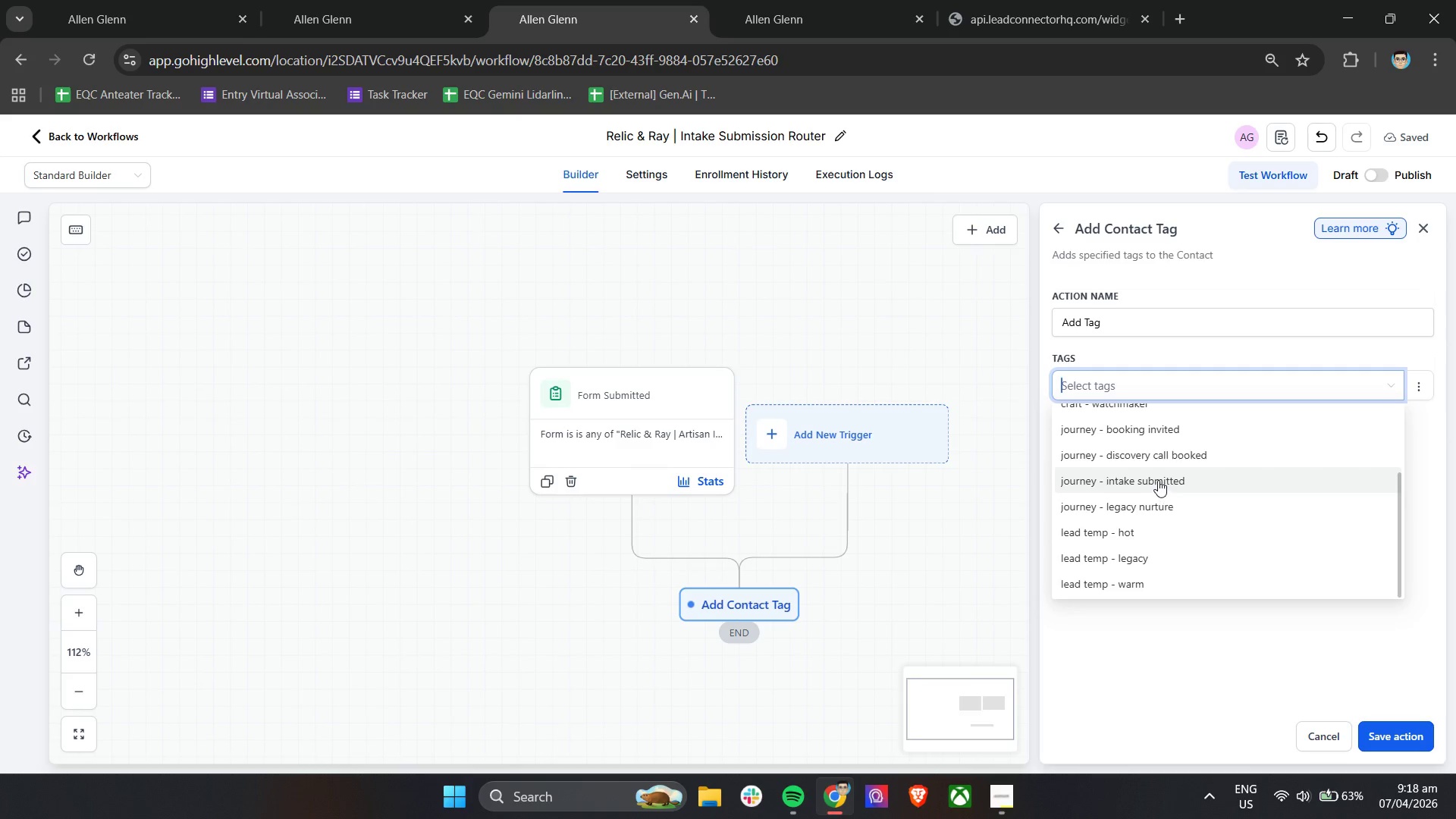 
left_click([1158, 480])
 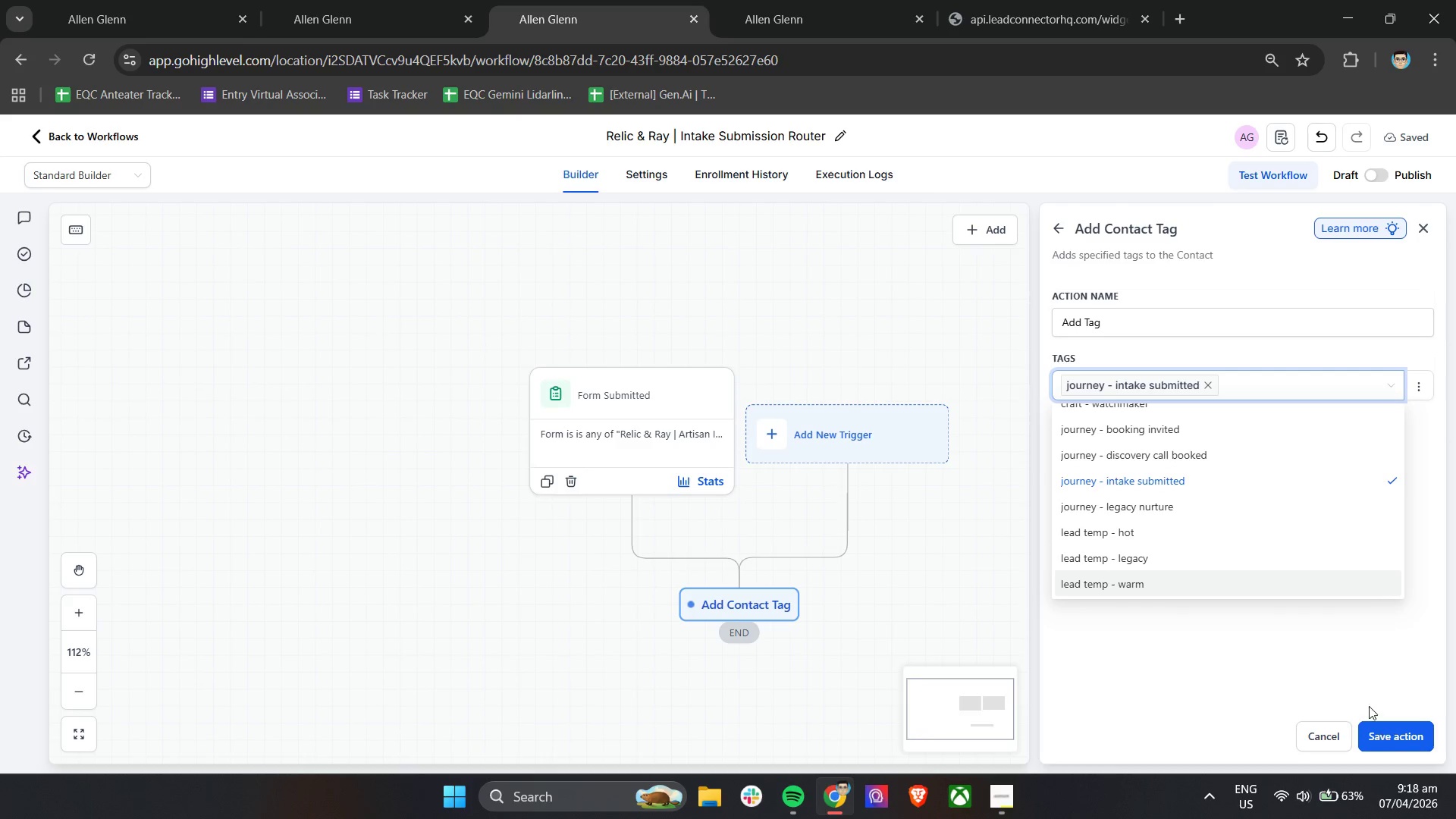 
left_click([1307, 660])
 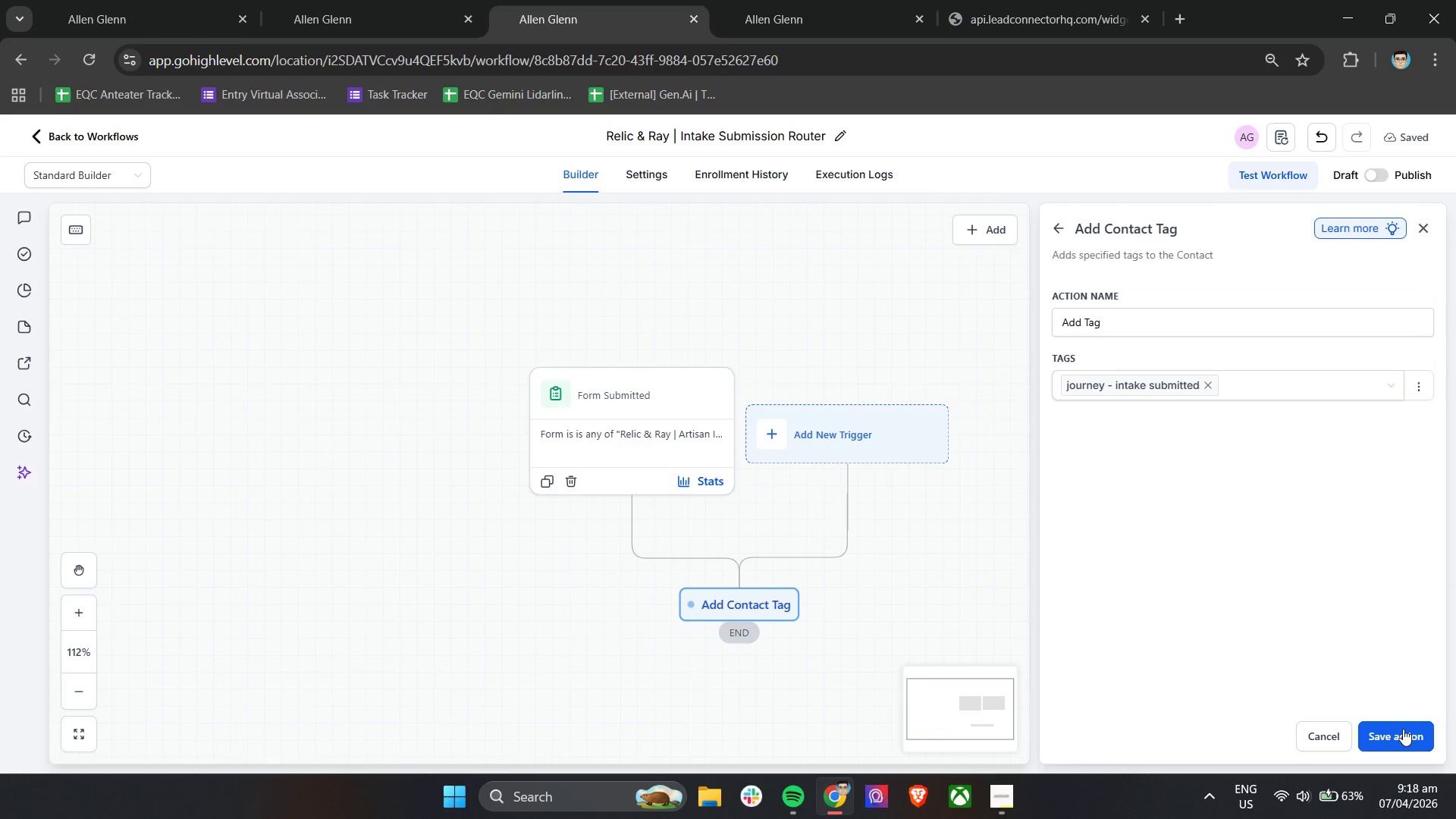 
left_click([1403, 731])
 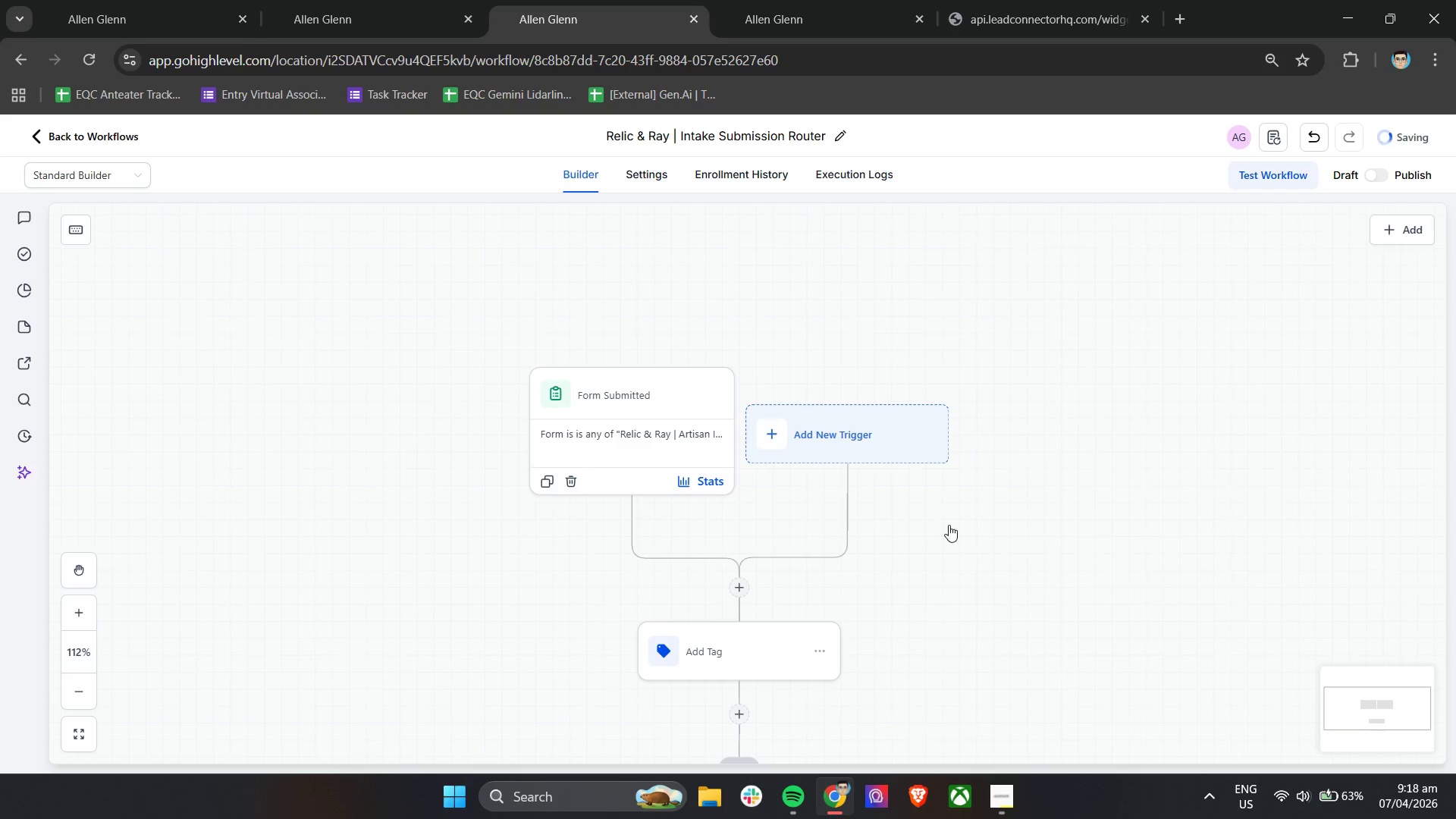 
scroll: coordinate [949, 525], scroll_direction: down, amount: 2.0
 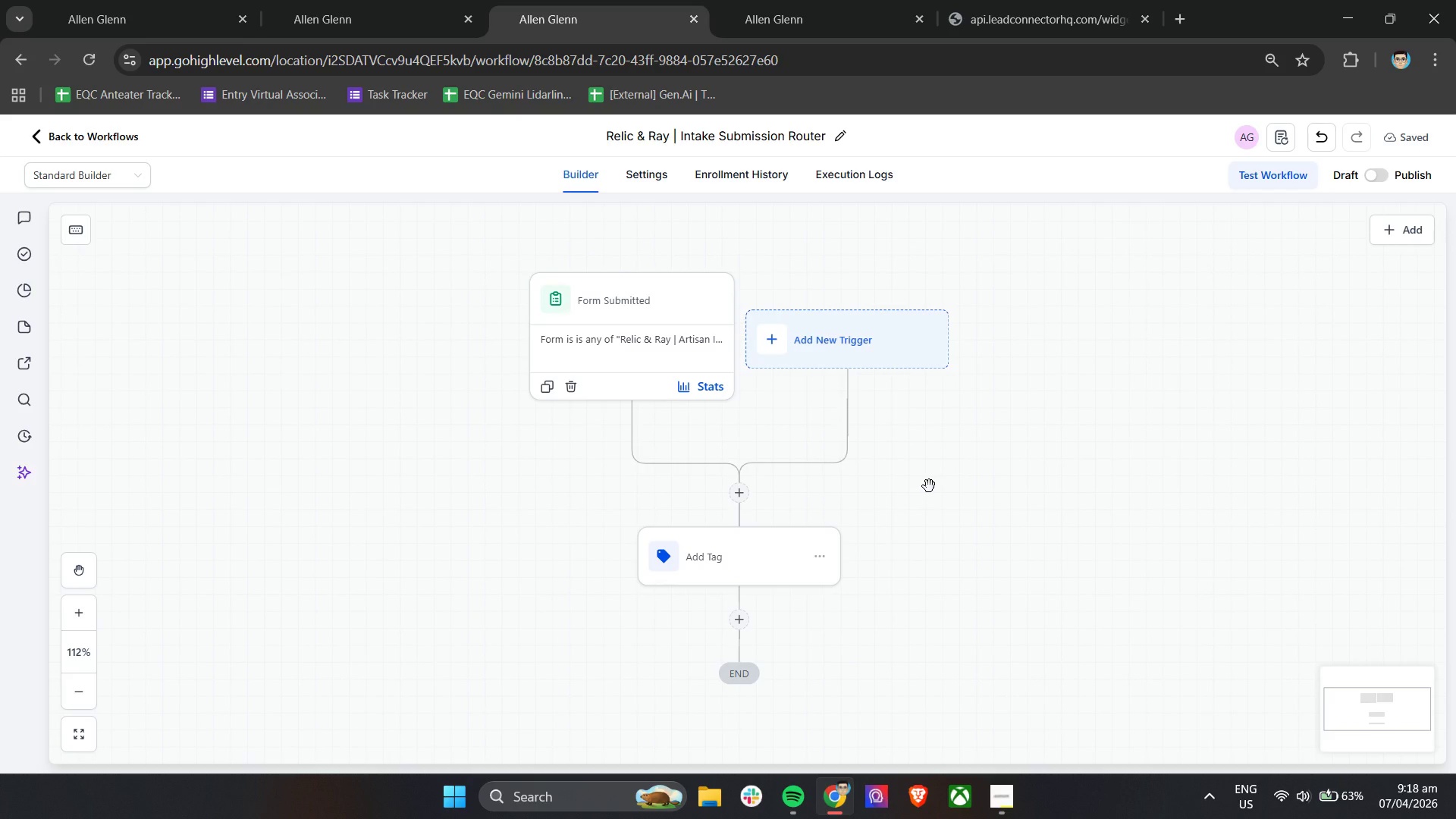 
left_click([742, 617])
 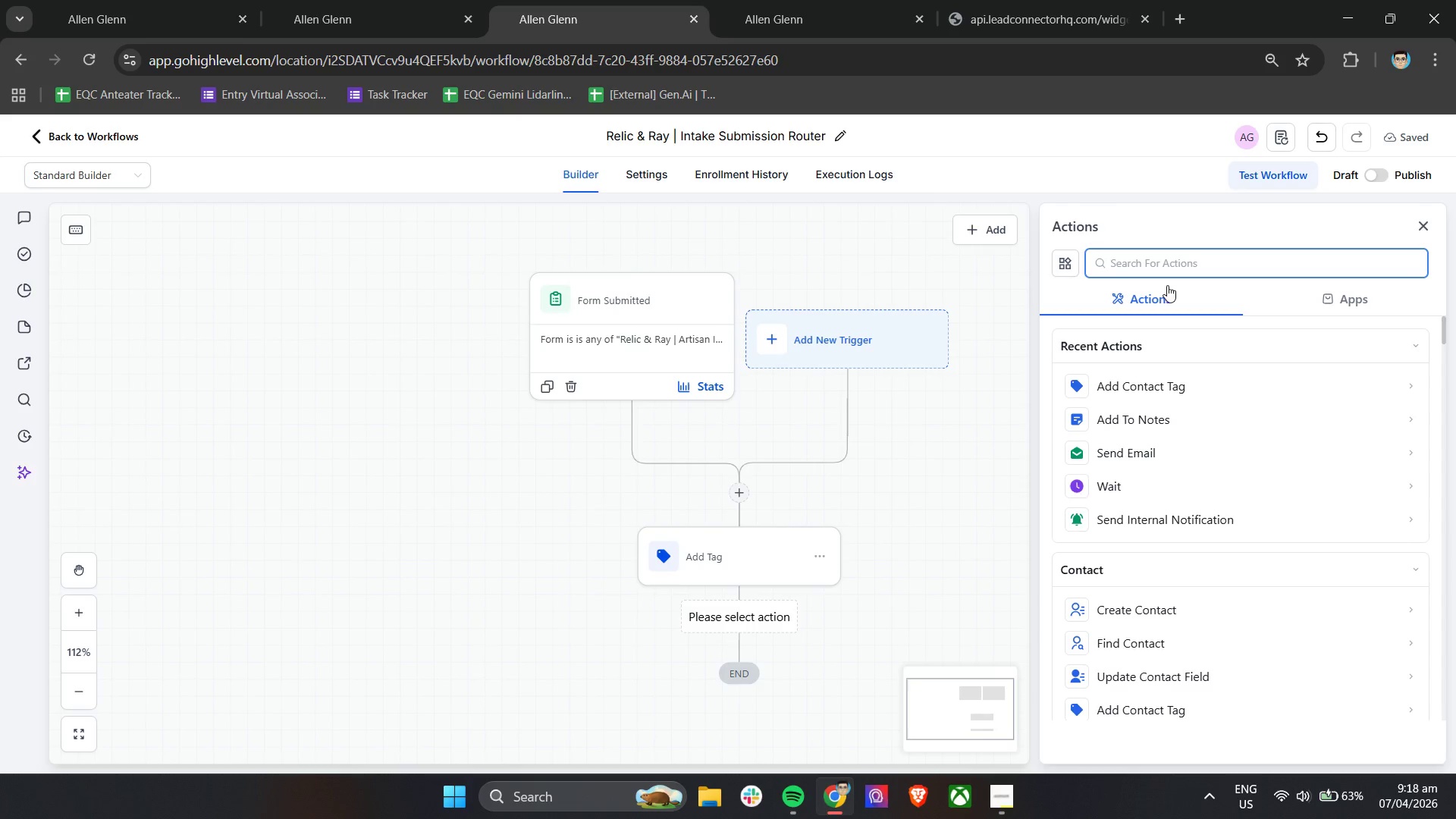 
left_click([1175, 268])
 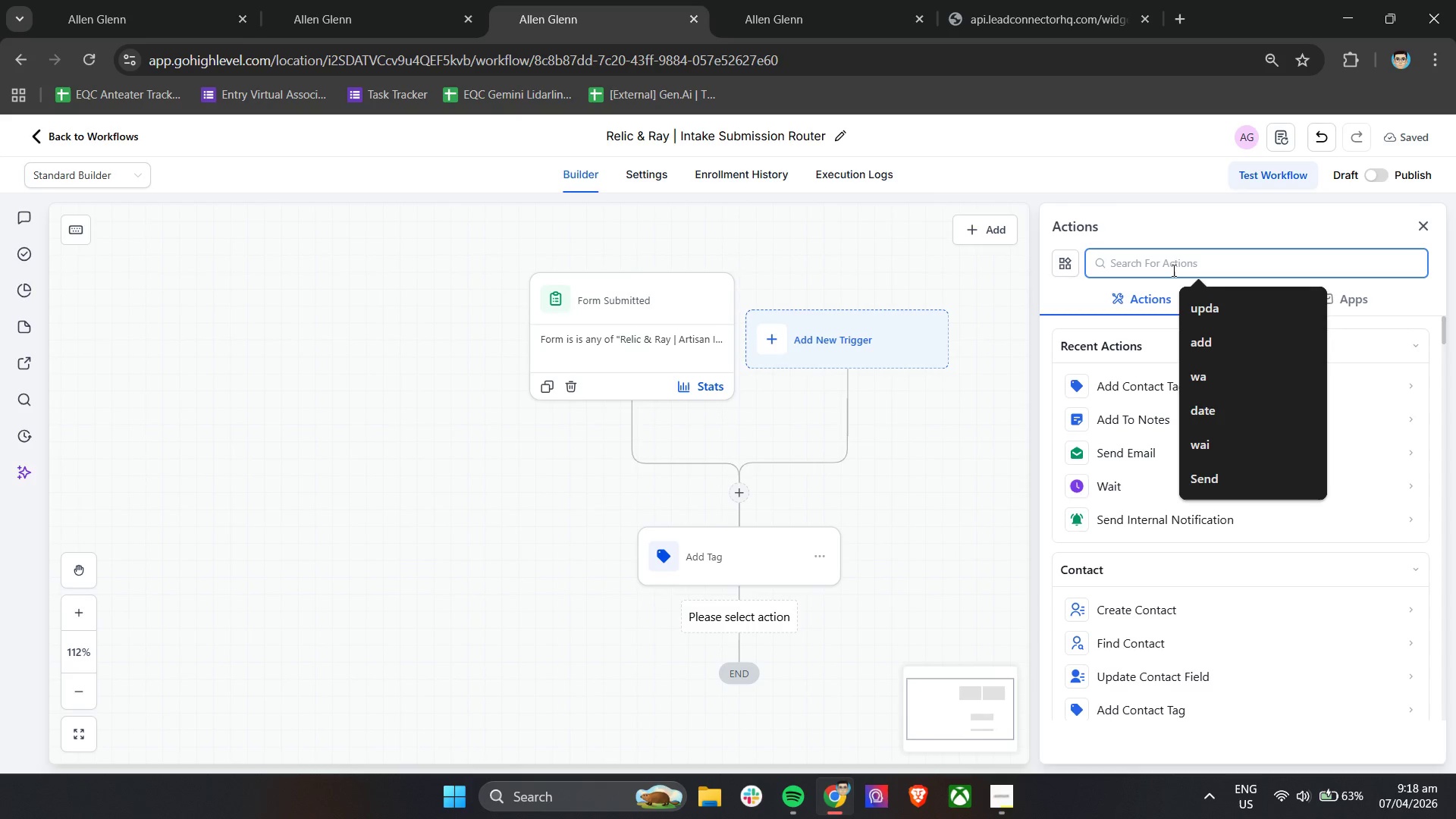 
type(if)
 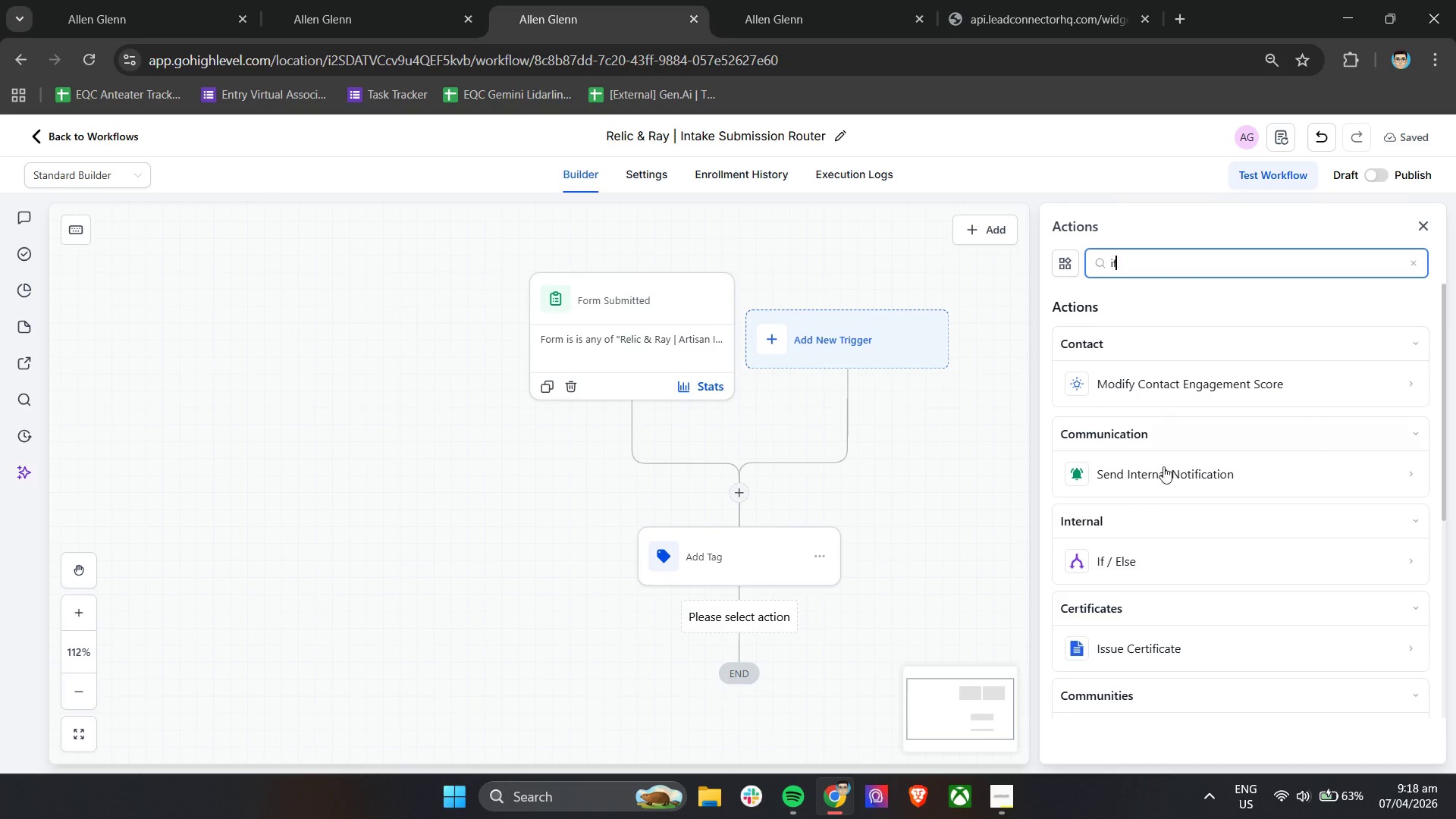 
left_click([1135, 557])
 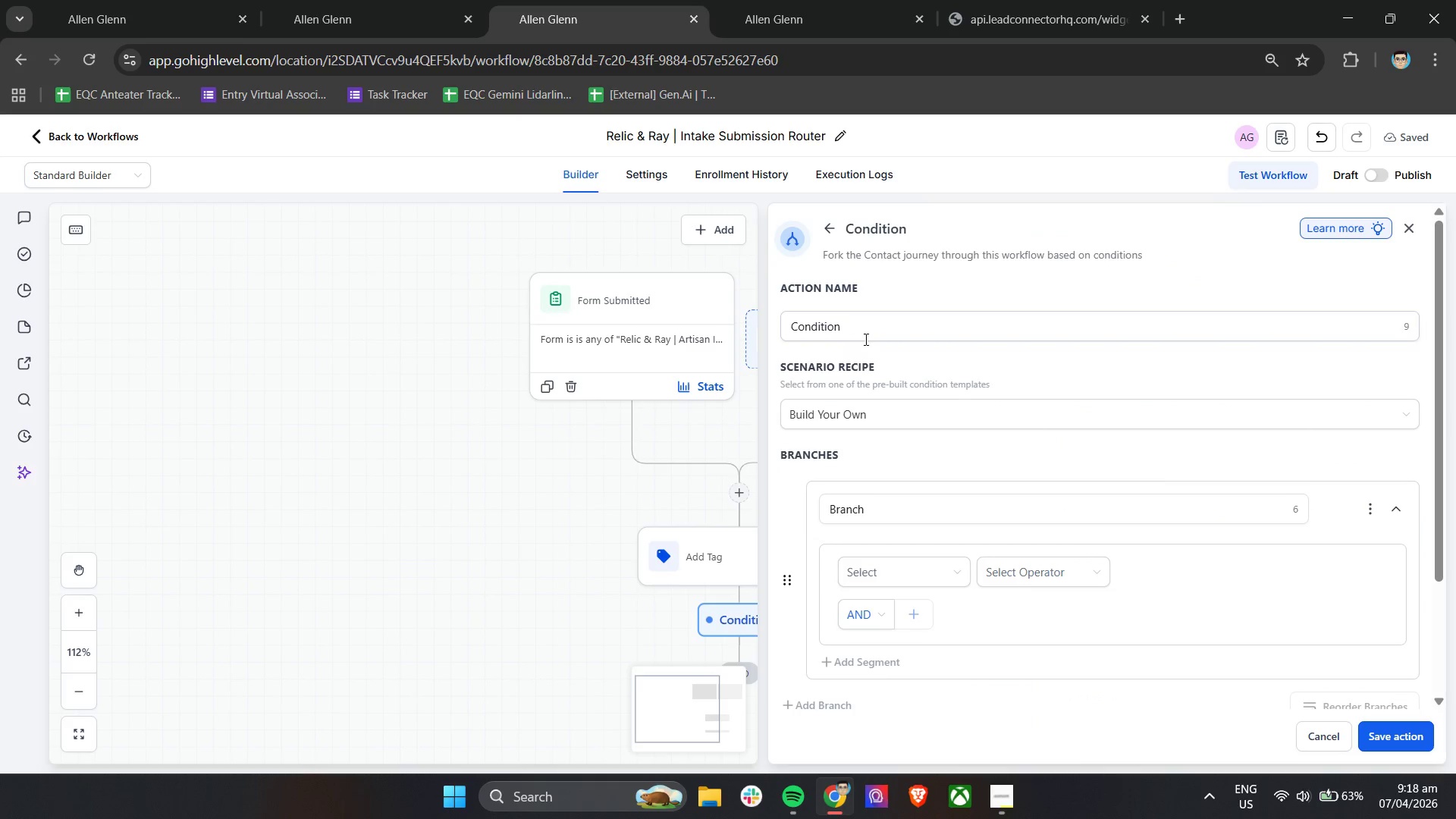 
left_click([889, 419])
 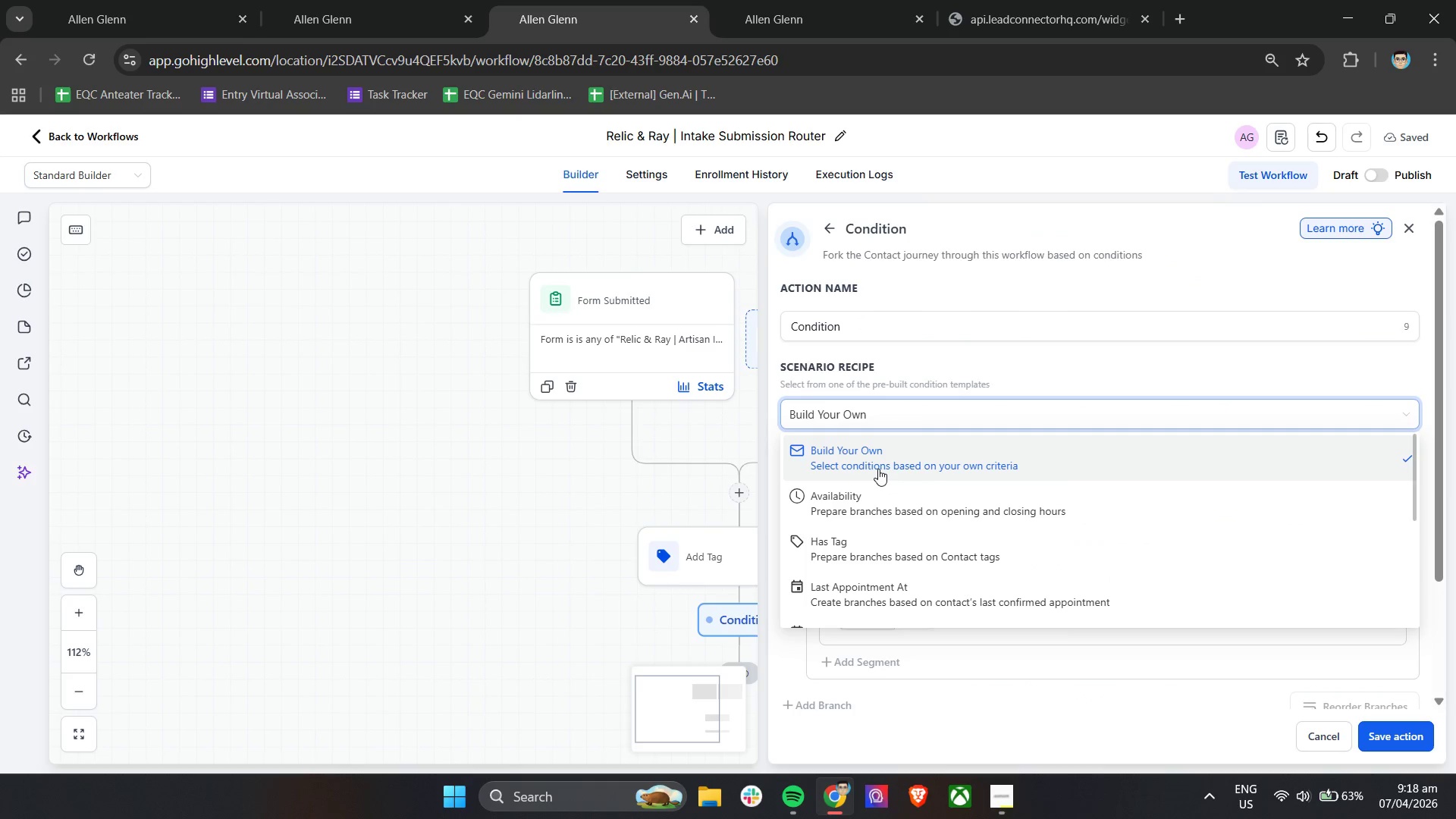 
left_click([878, 469])
 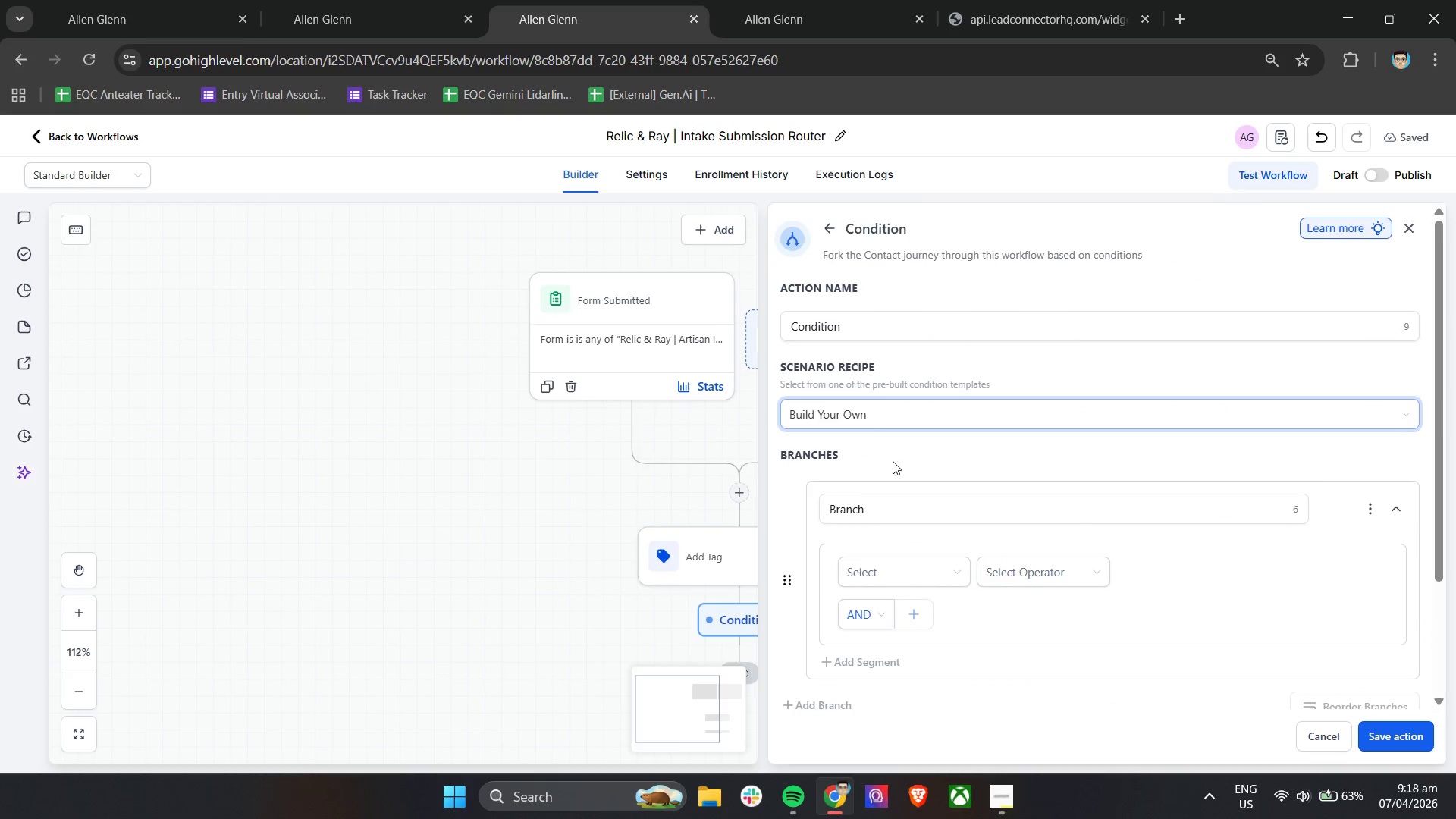 
left_click([912, 451])
 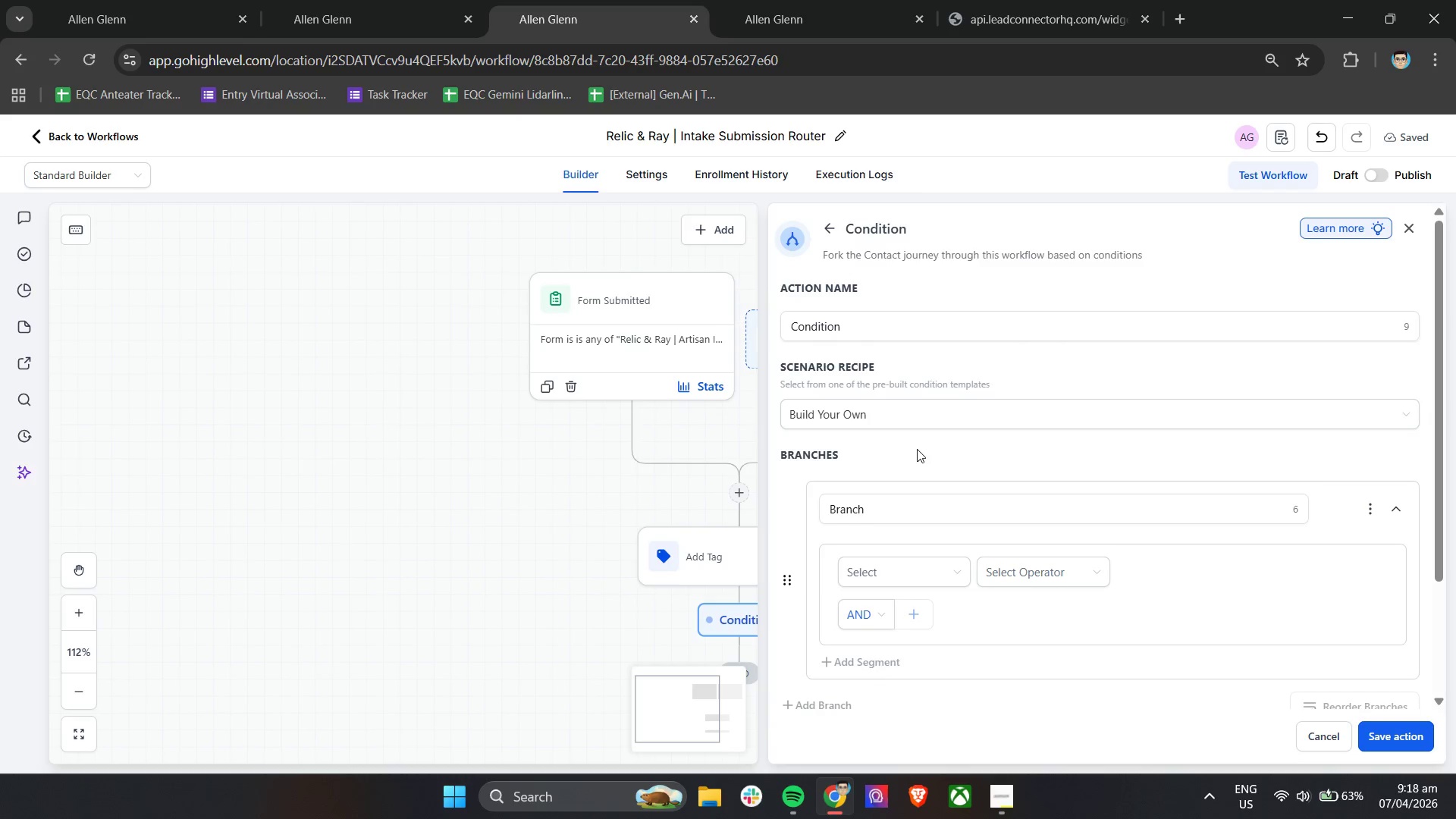 
scroll: coordinate [917, 449], scroll_direction: down, amount: 2.0
 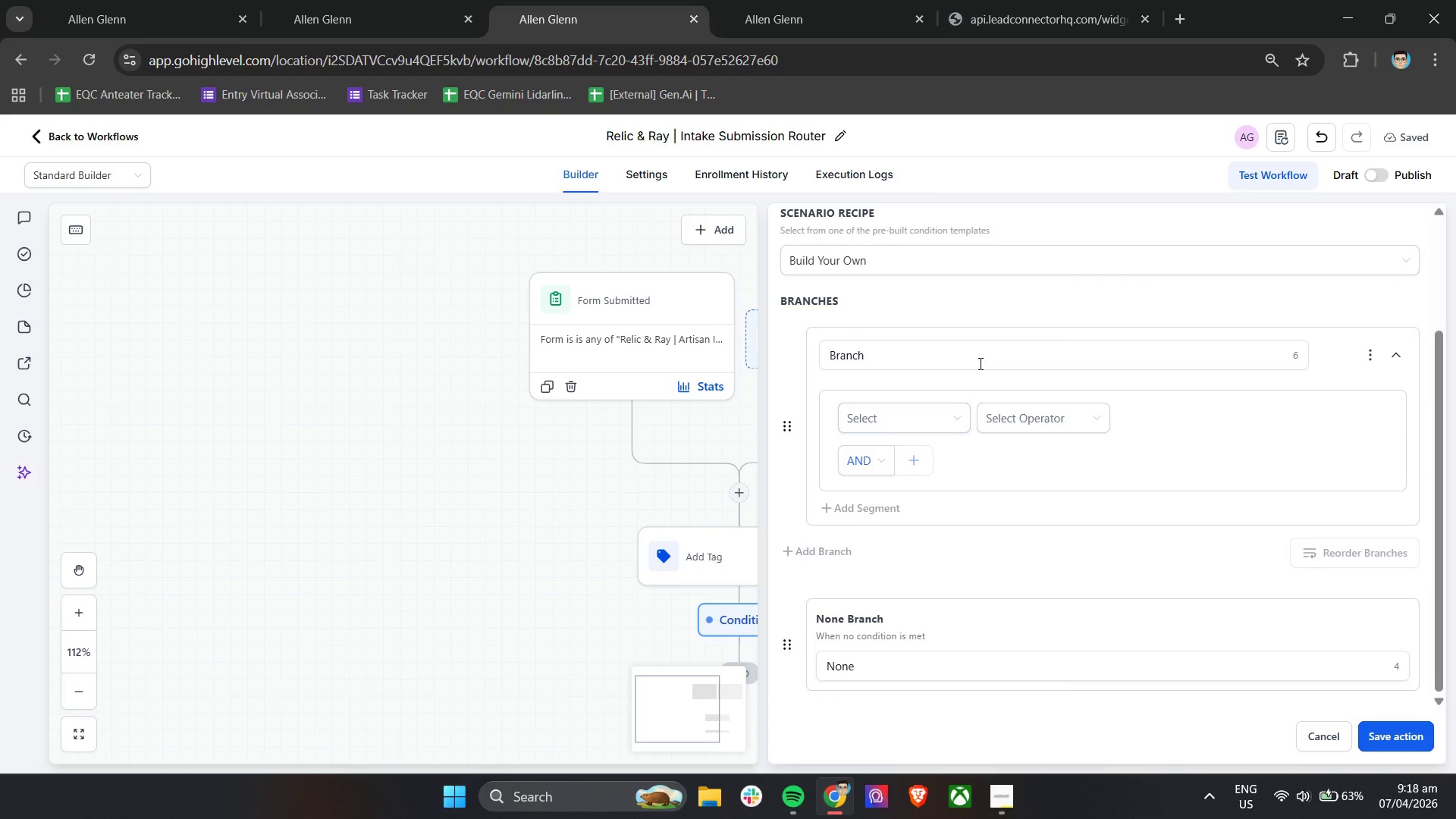 
left_click([980, 361])
 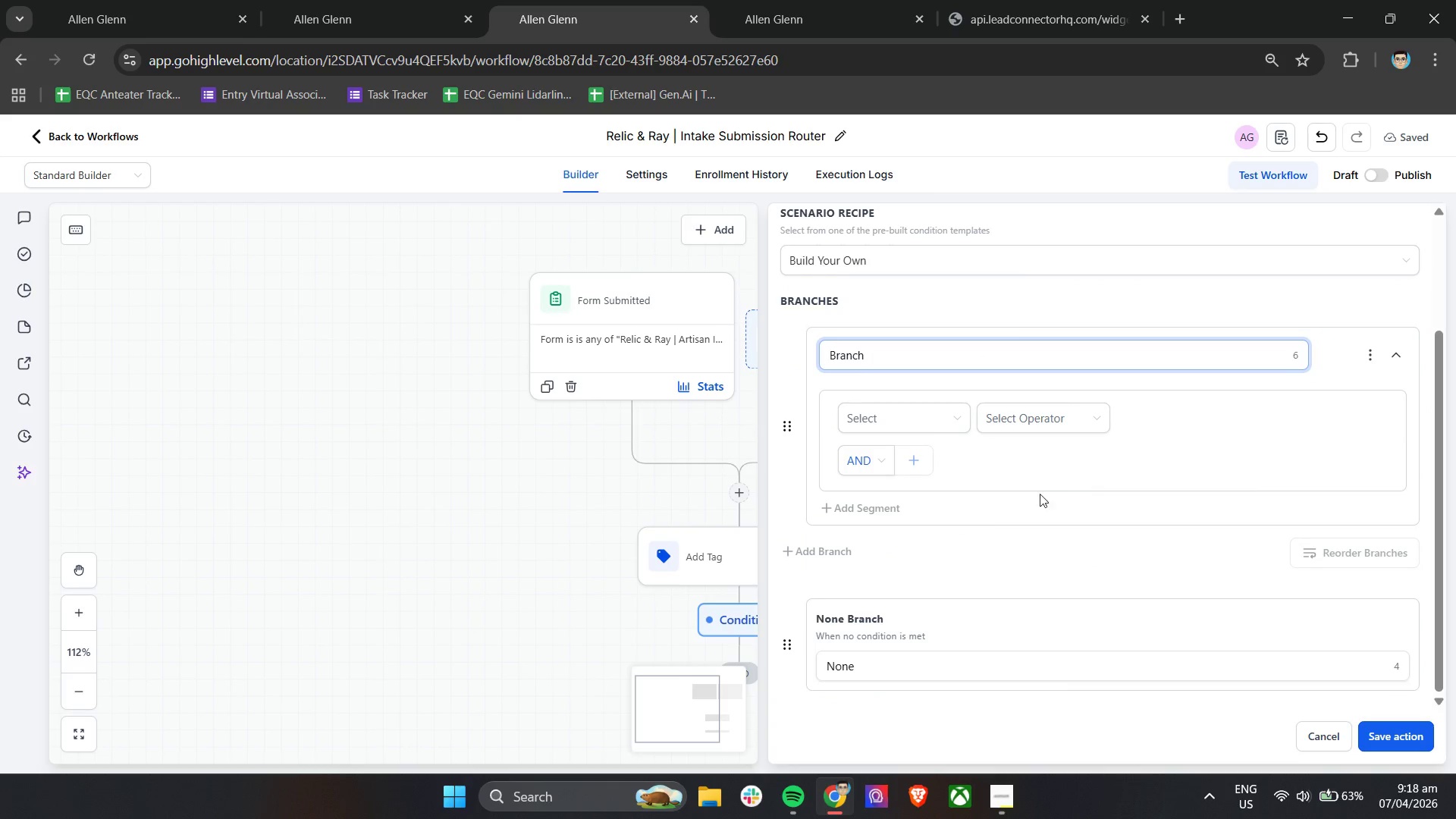 
scroll: coordinate [962, 532], scroll_direction: down, amount: 4.0
 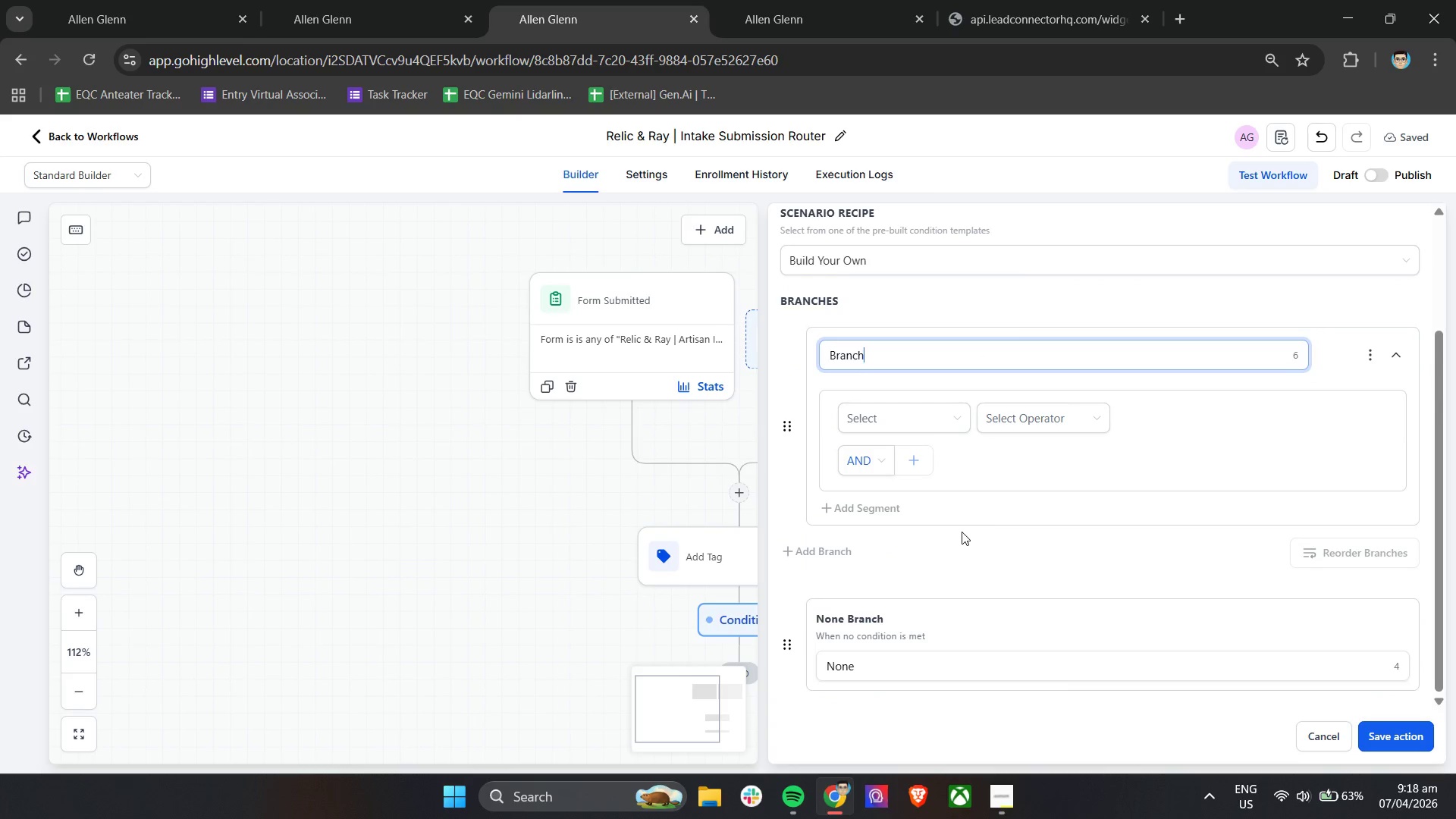 
left_click([956, 418])
 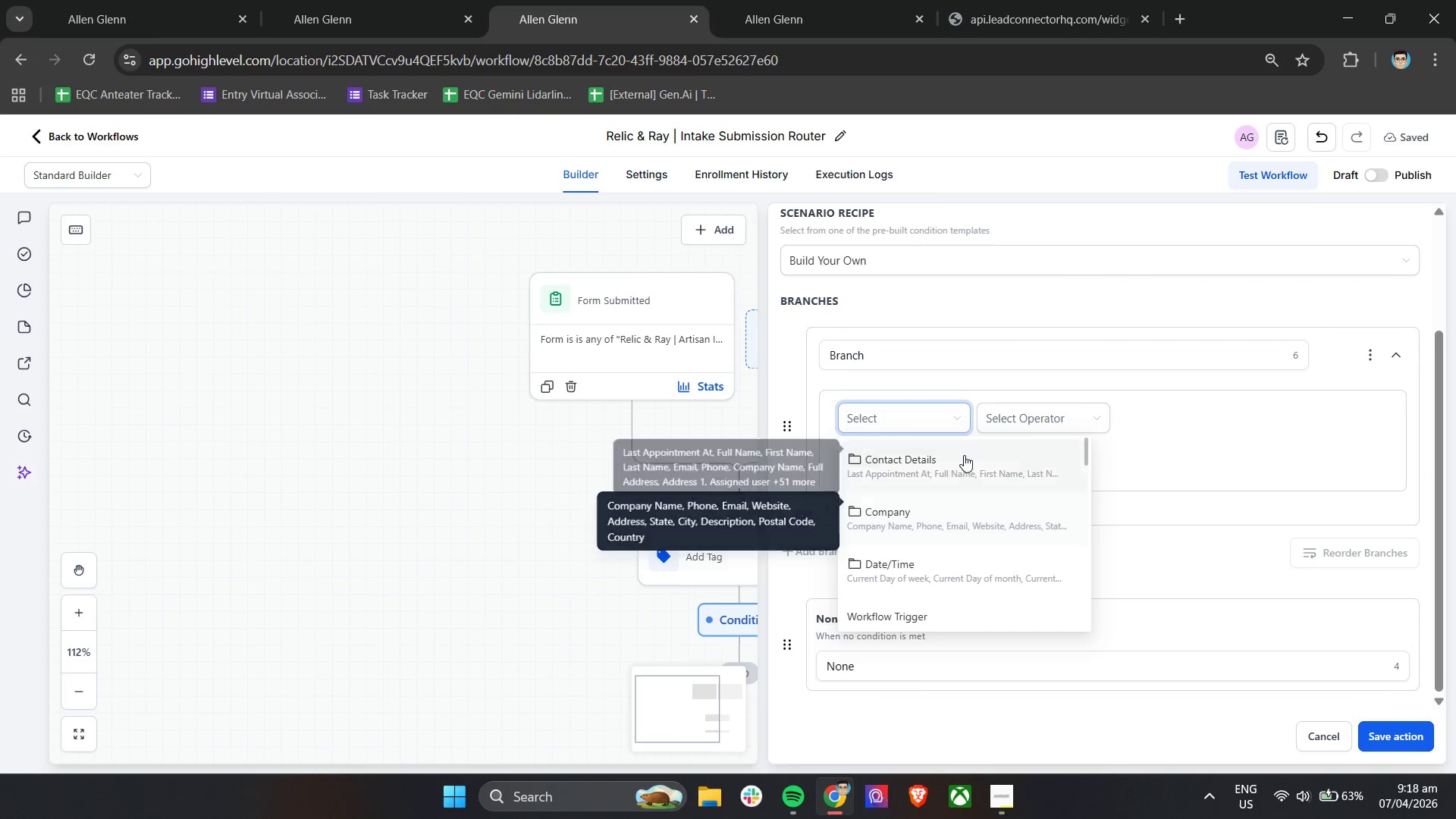 
scroll: coordinate [940, 554], scroll_direction: down, amount: 5.0
 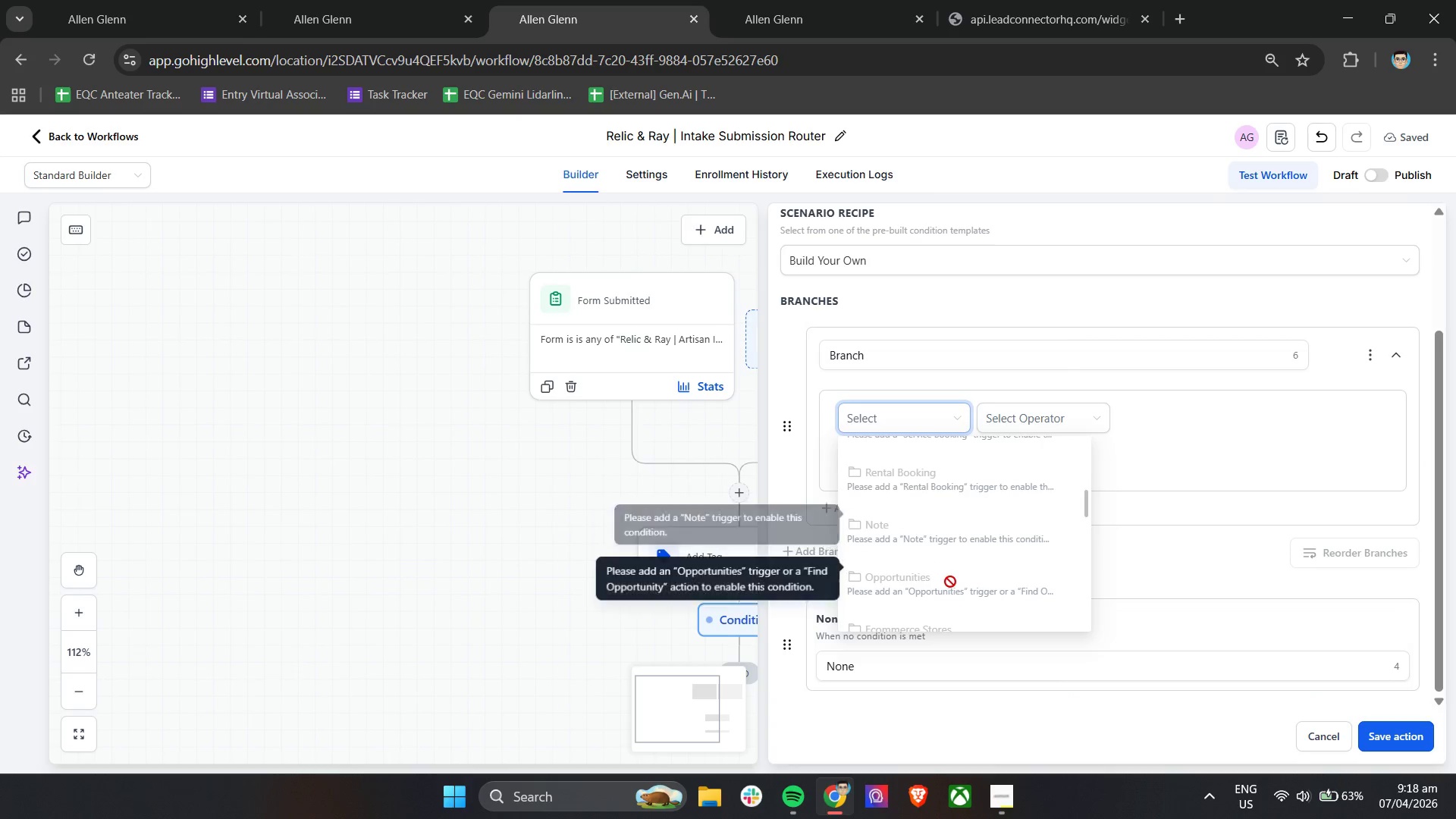 
scroll: coordinate [950, 582], scroll_direction: up, amount: 13.0
 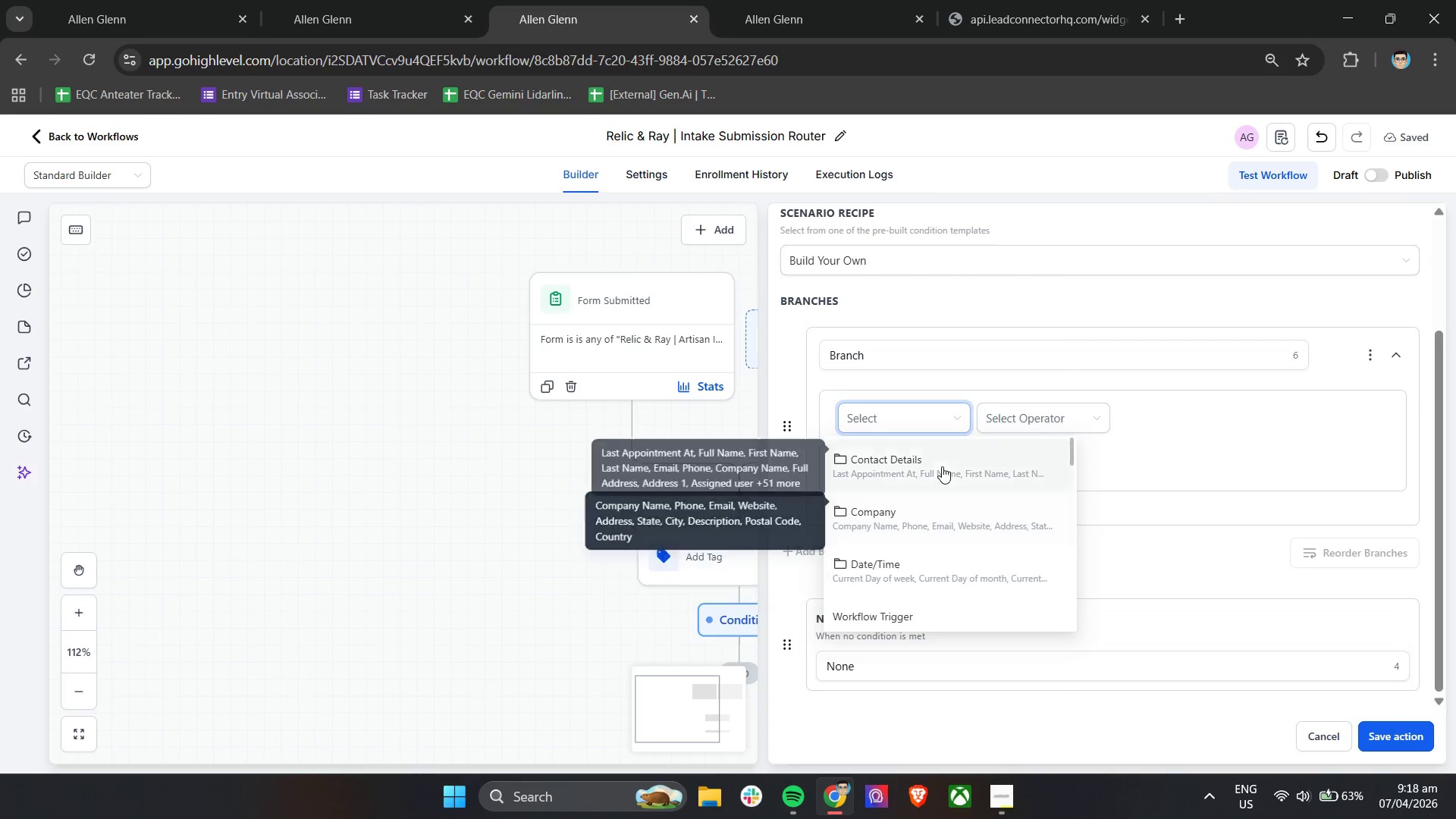 
left_click([942, 466])
 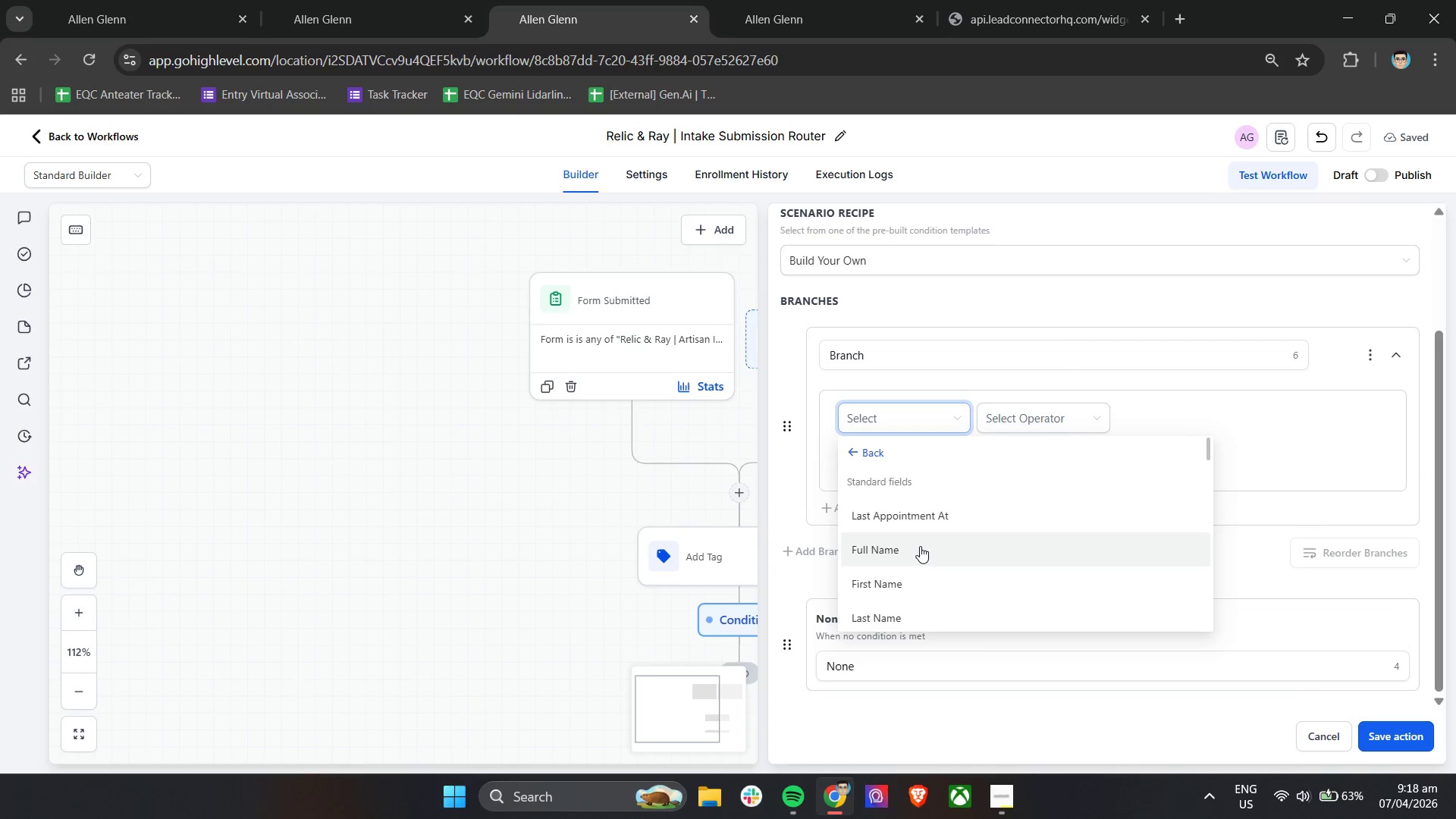 
scroll: coordinate [920, 546], scroll_direction: down, amount: 4.0
 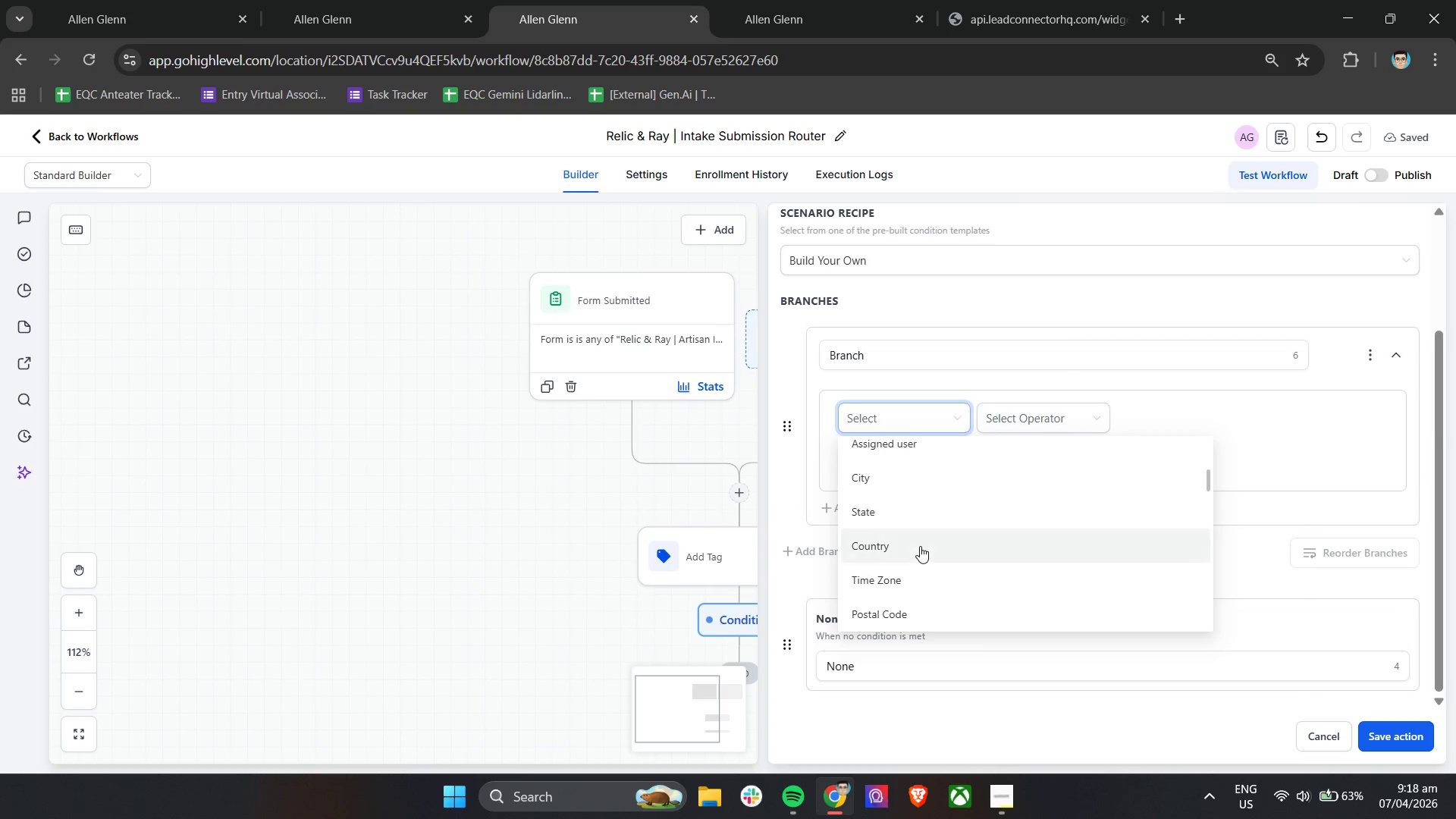 
scroll: coordinate [920, 546], scroll_direction: up, amount: 4.0
 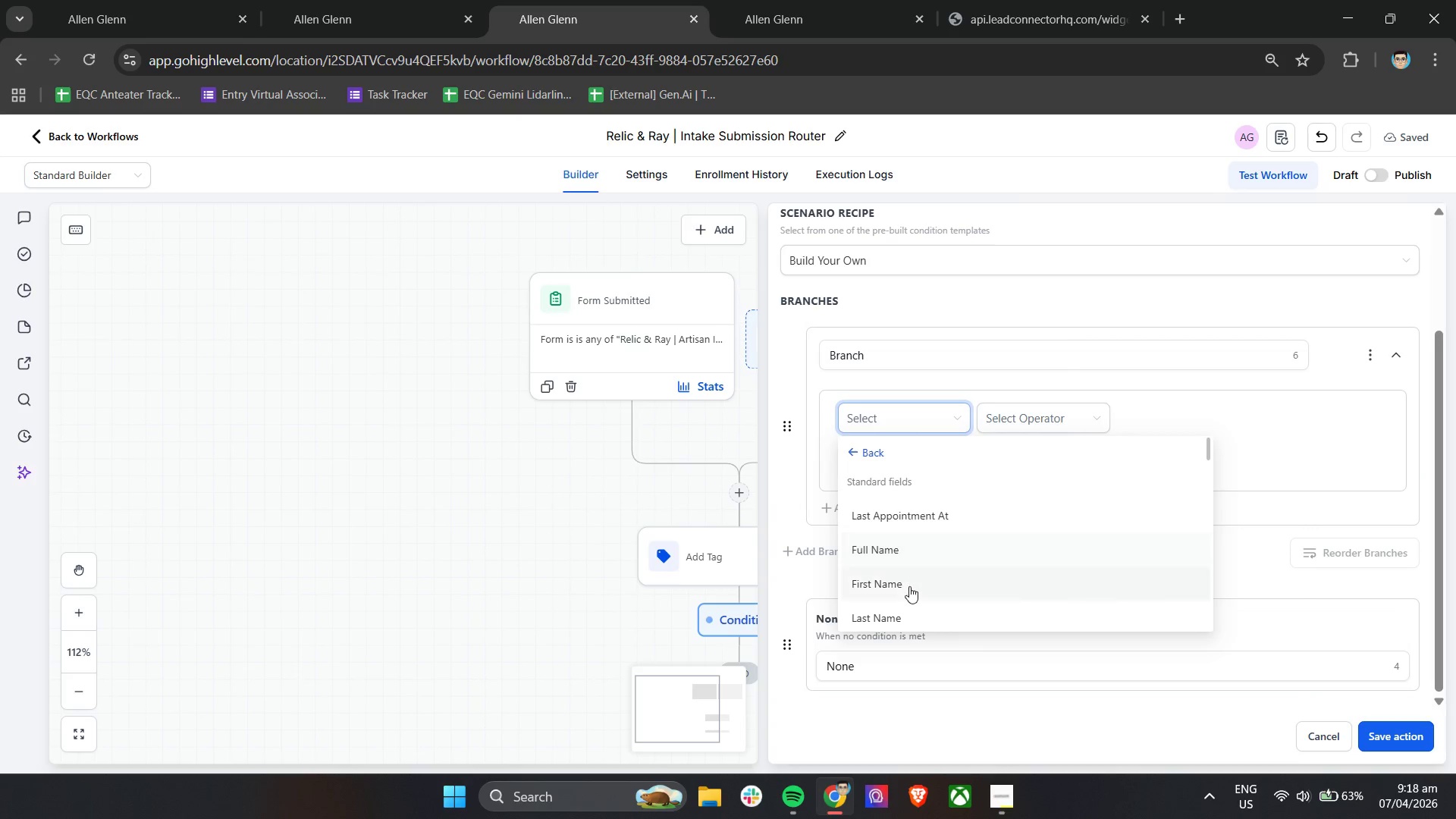 
left_click([909, 586])
 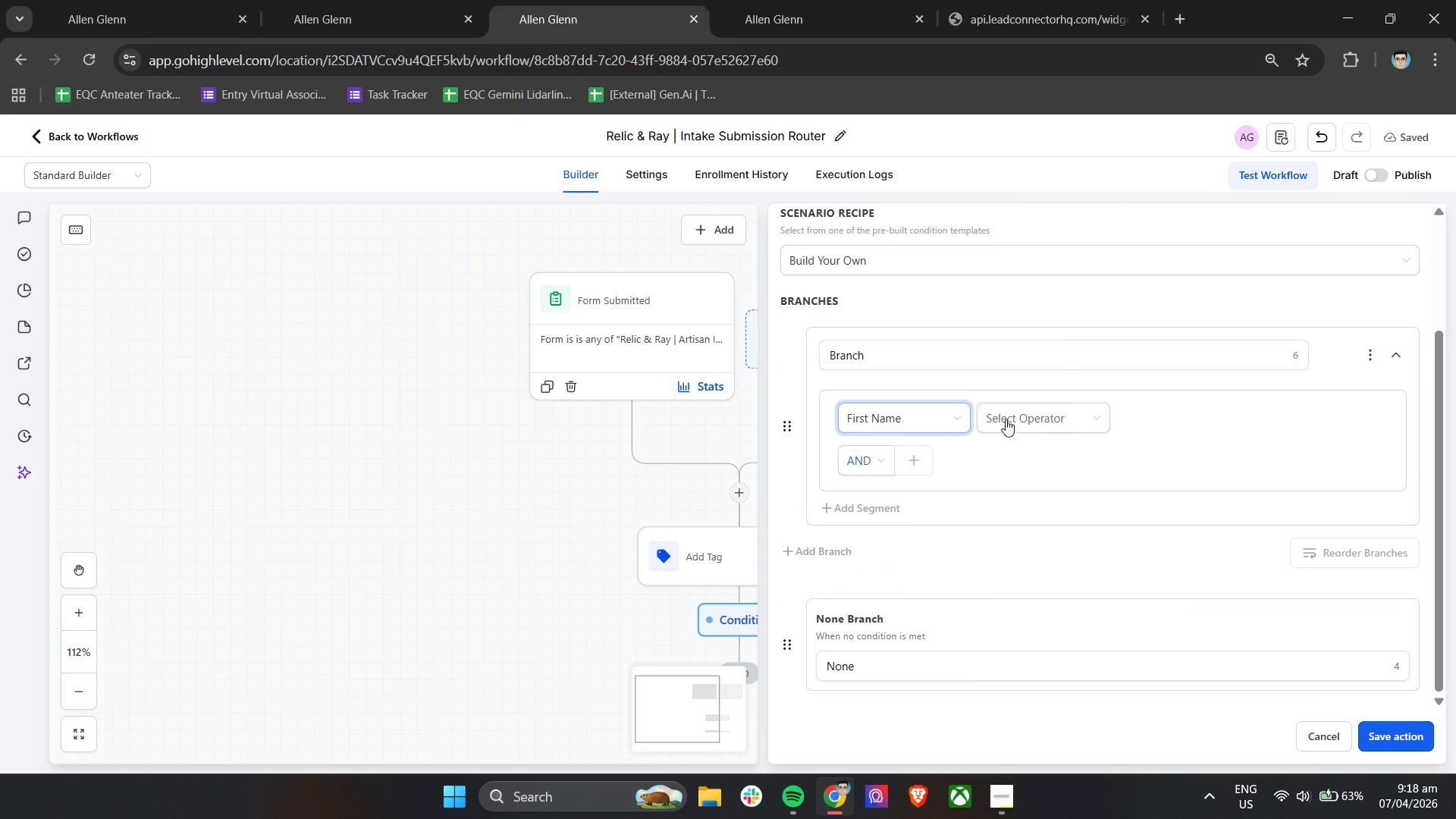 
left_click([1009, 413])
 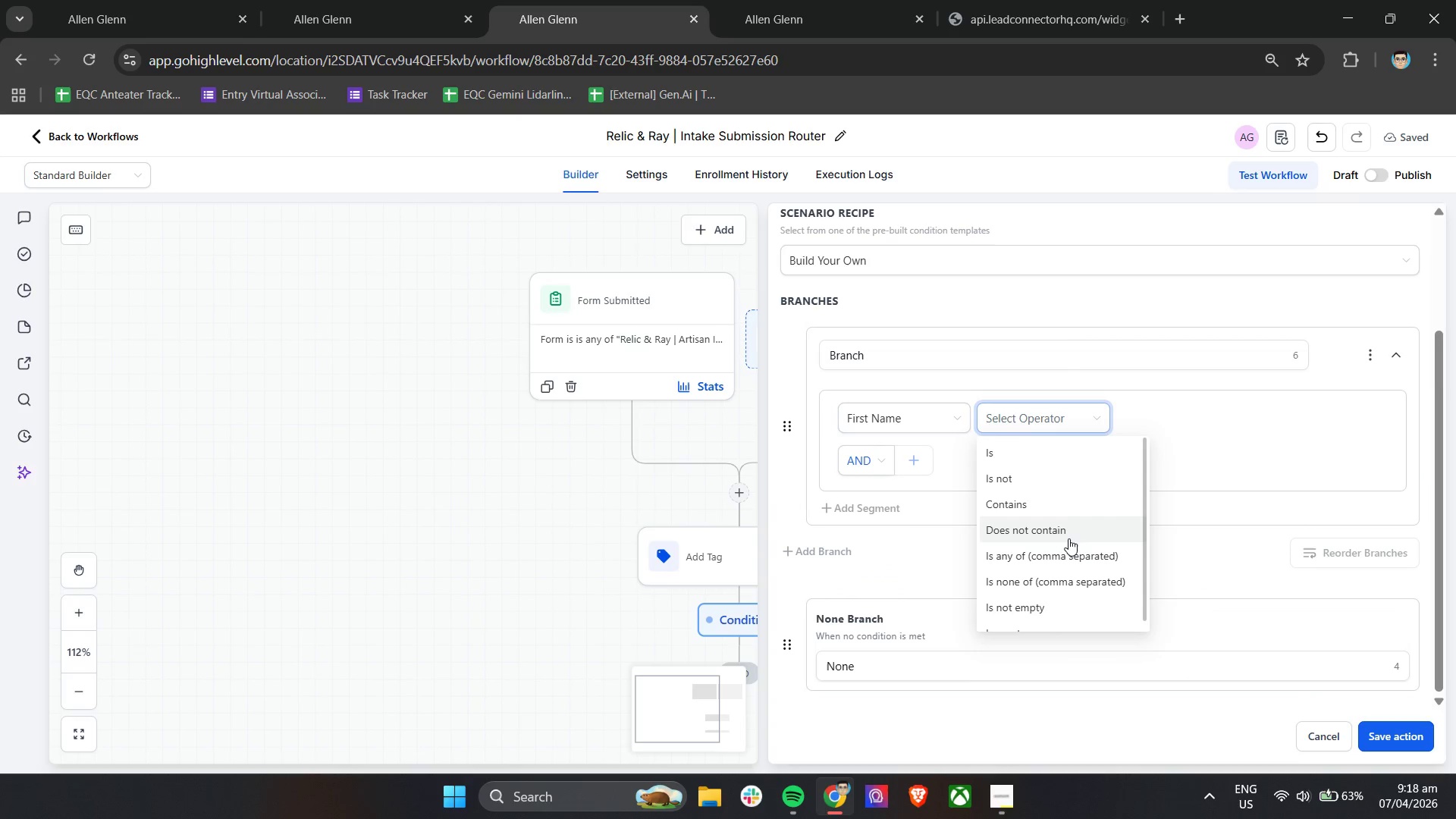 
scroll: coordinate [1068, 555], scroll_direction: down, amount: 3.0
 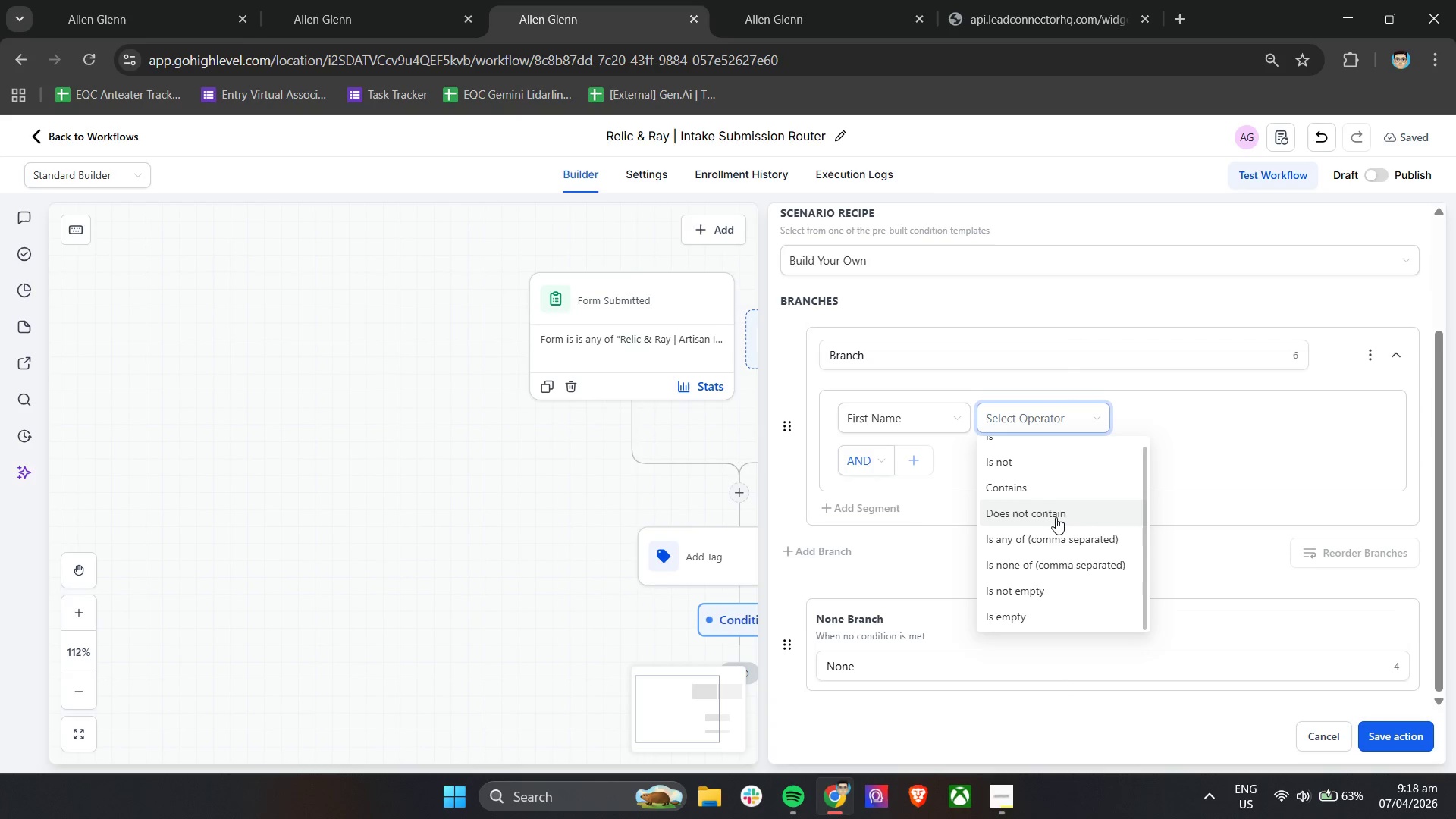 
wait(7.17)
 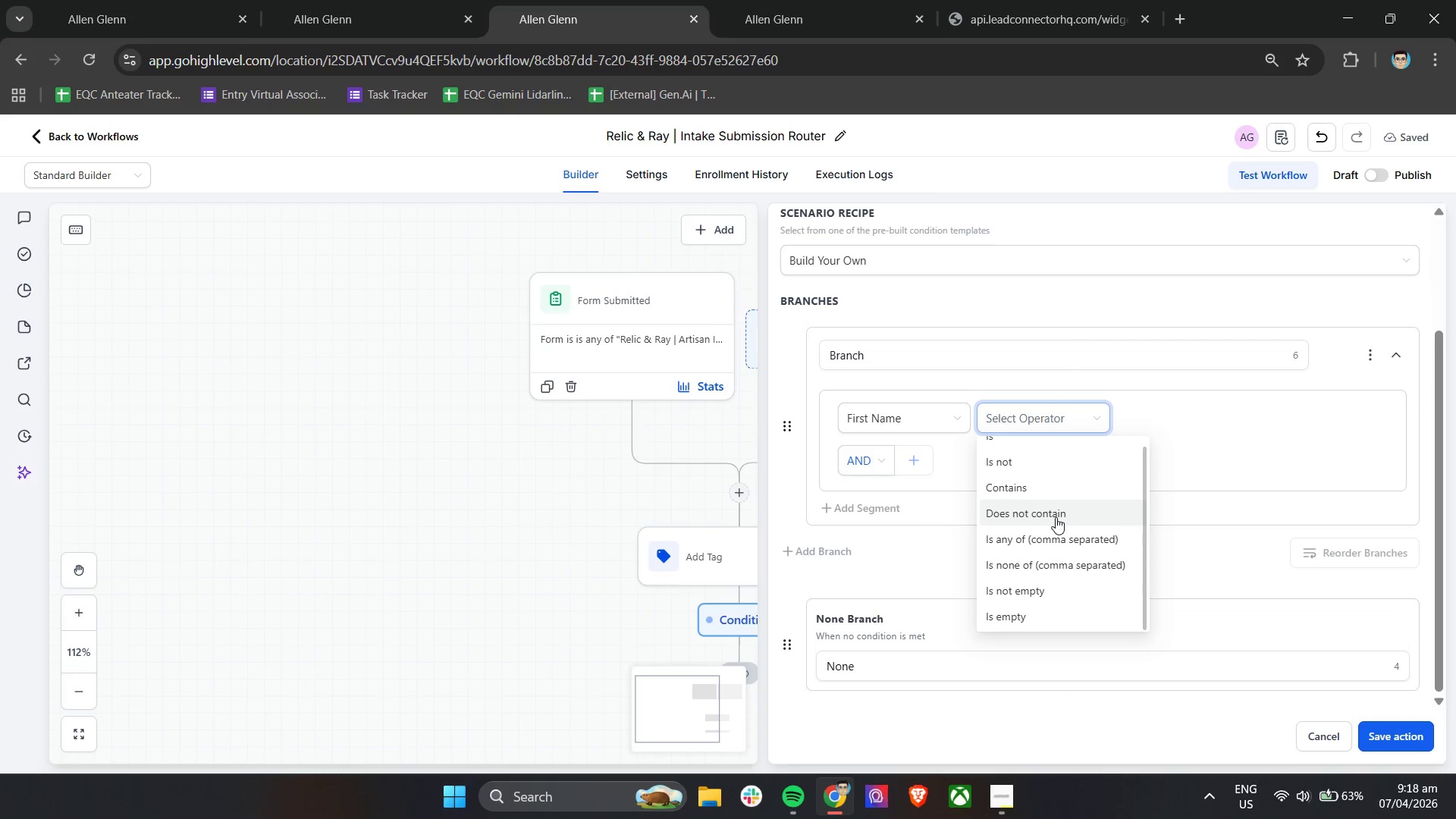 
scroll: coordinate [1071, 558], scroll_direction: up, amount: 3.0
 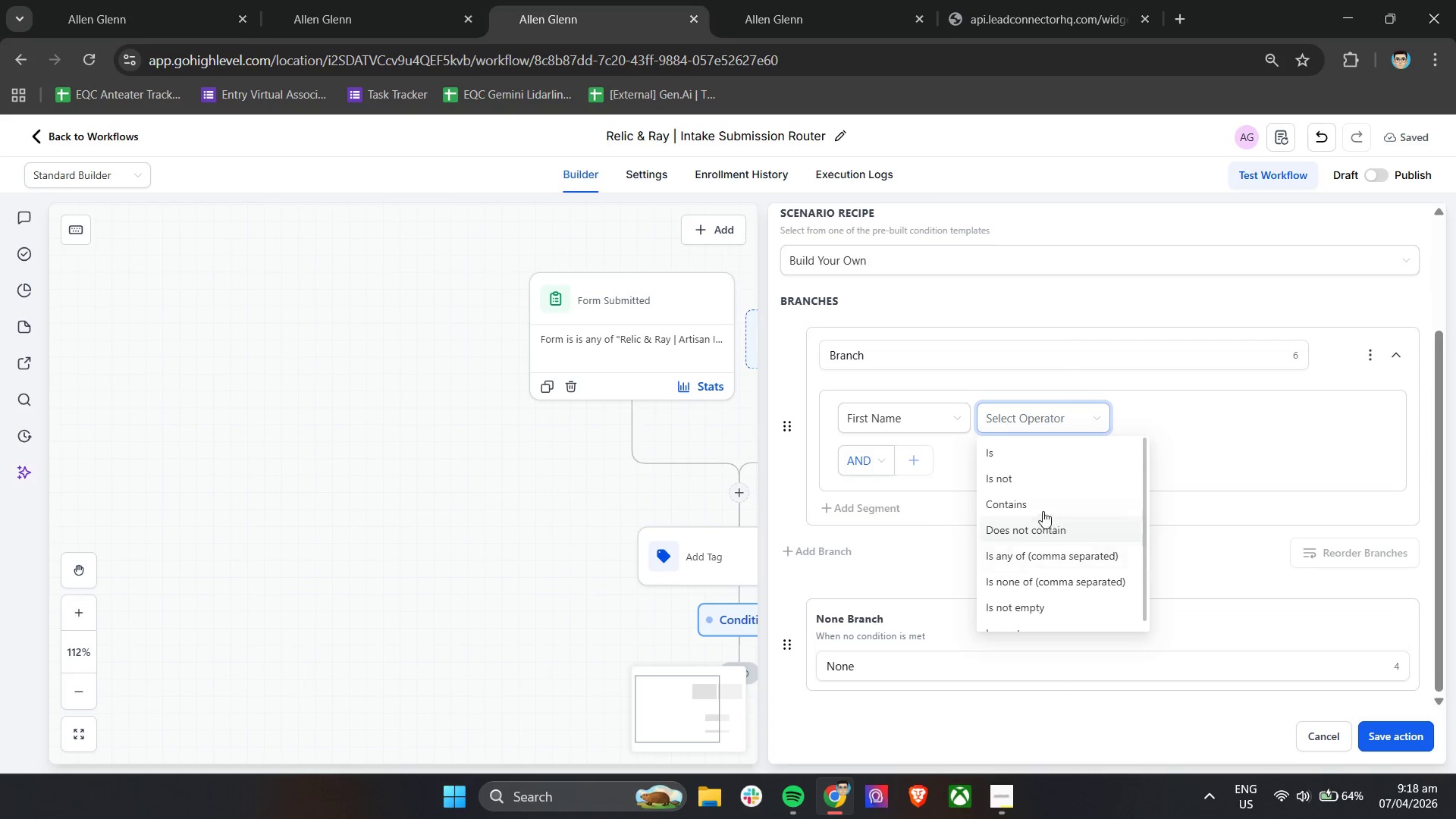 
left_click([1039, 506])
 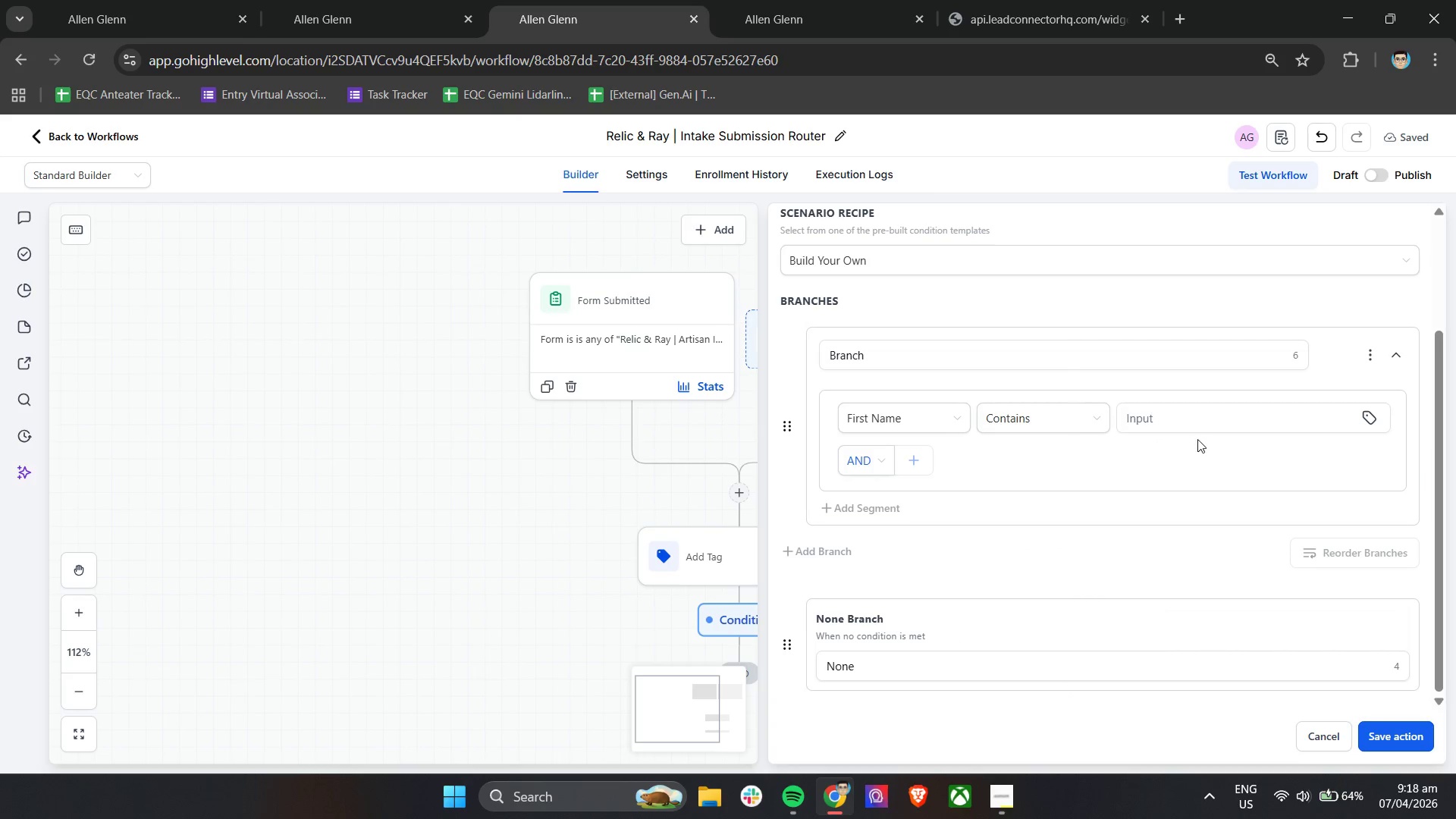 
left_click([1203, 423])
 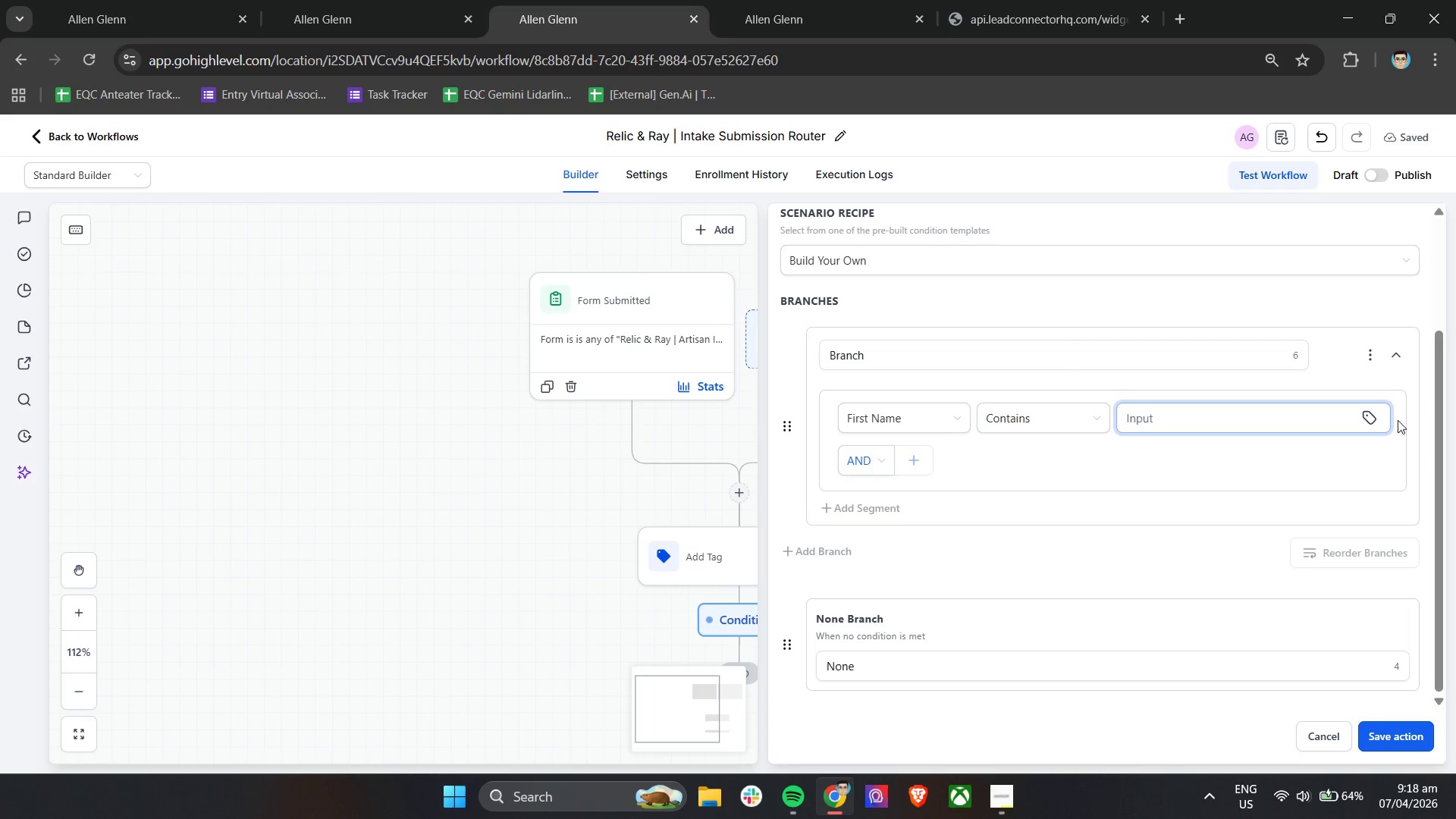 
left_click([1371, 415])
 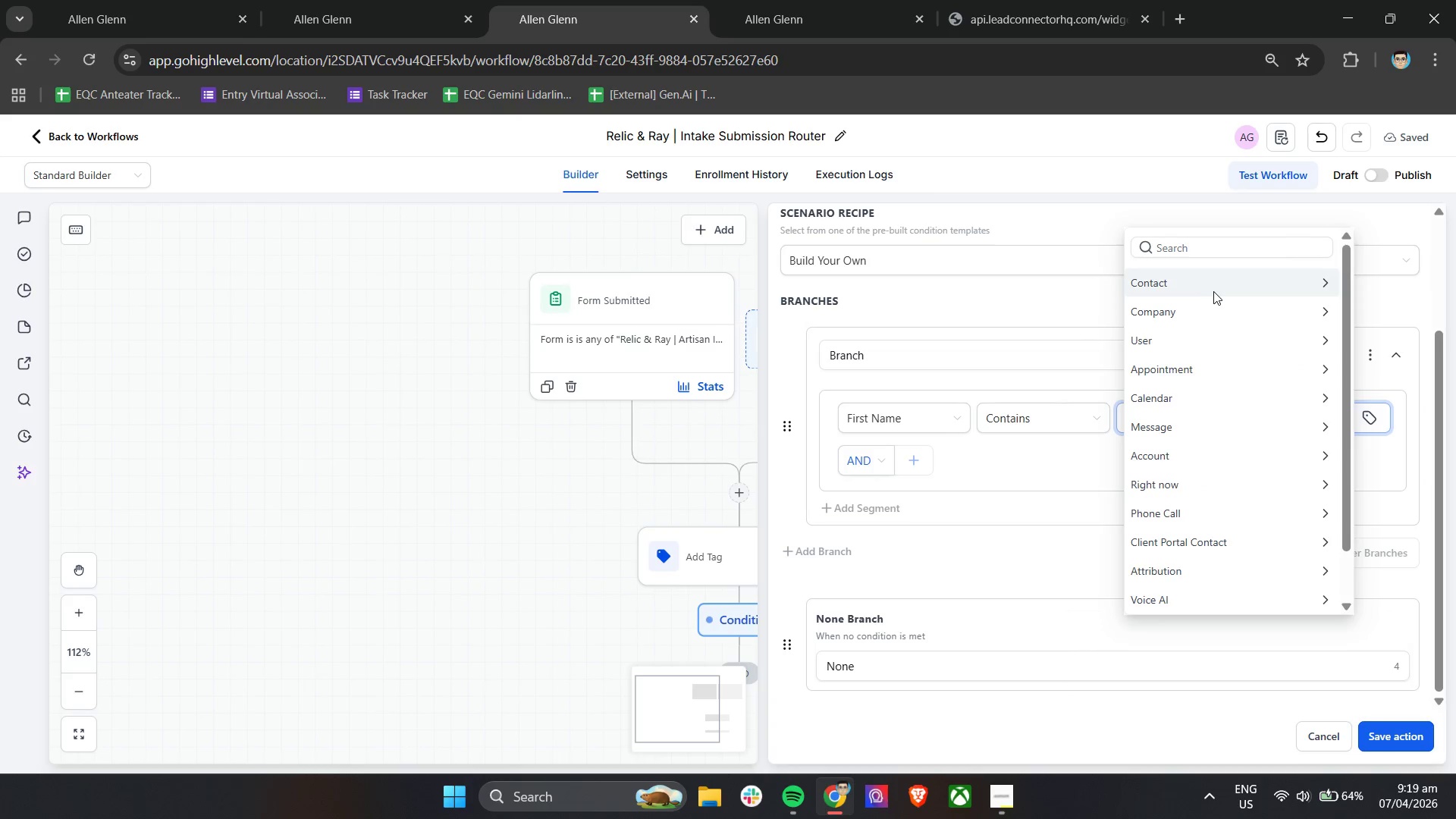 
left_click([1329, 284])
 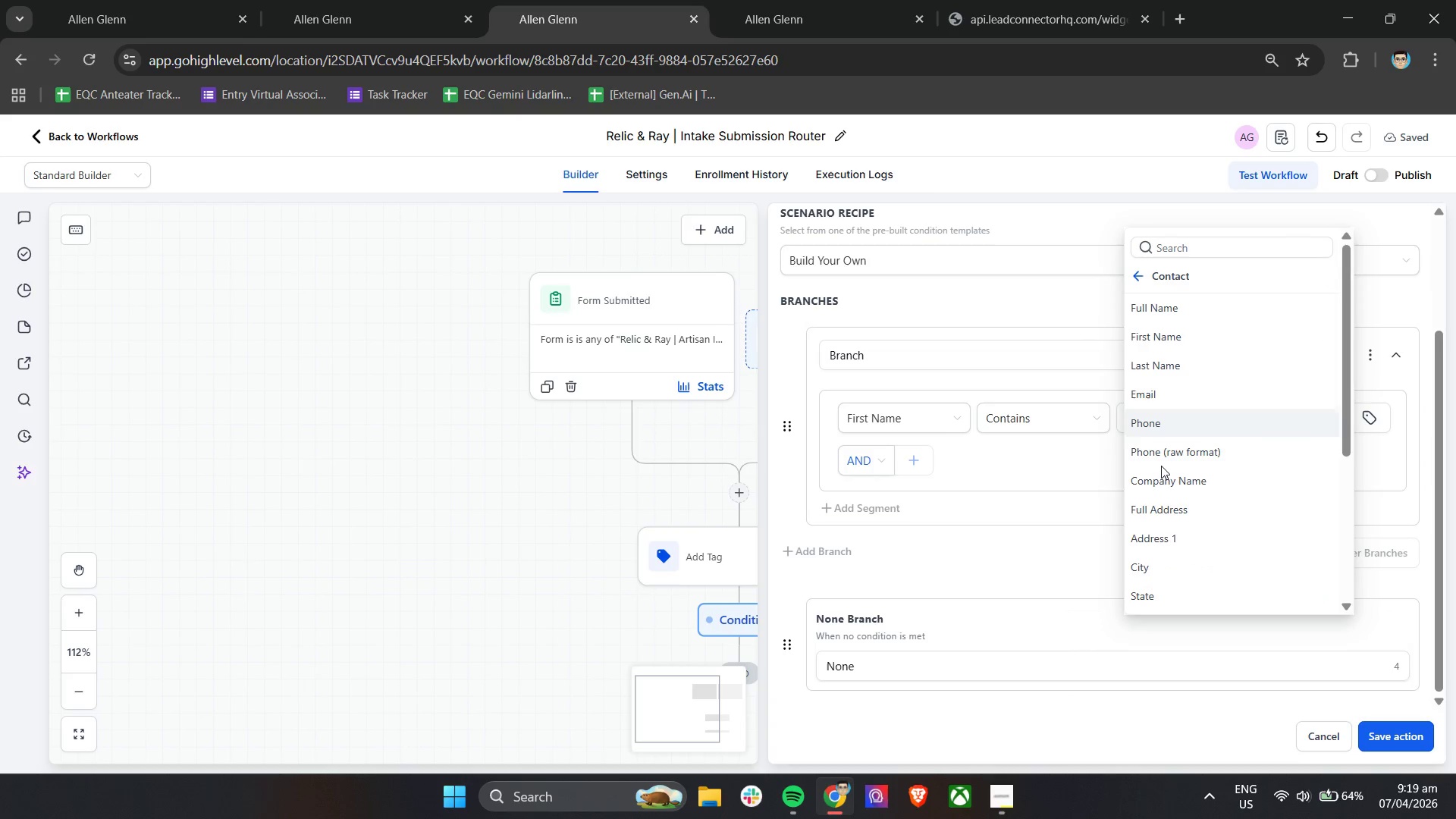 
scroll: coordinate [1159, 565], scroll_direction: down, amount: 1.0
 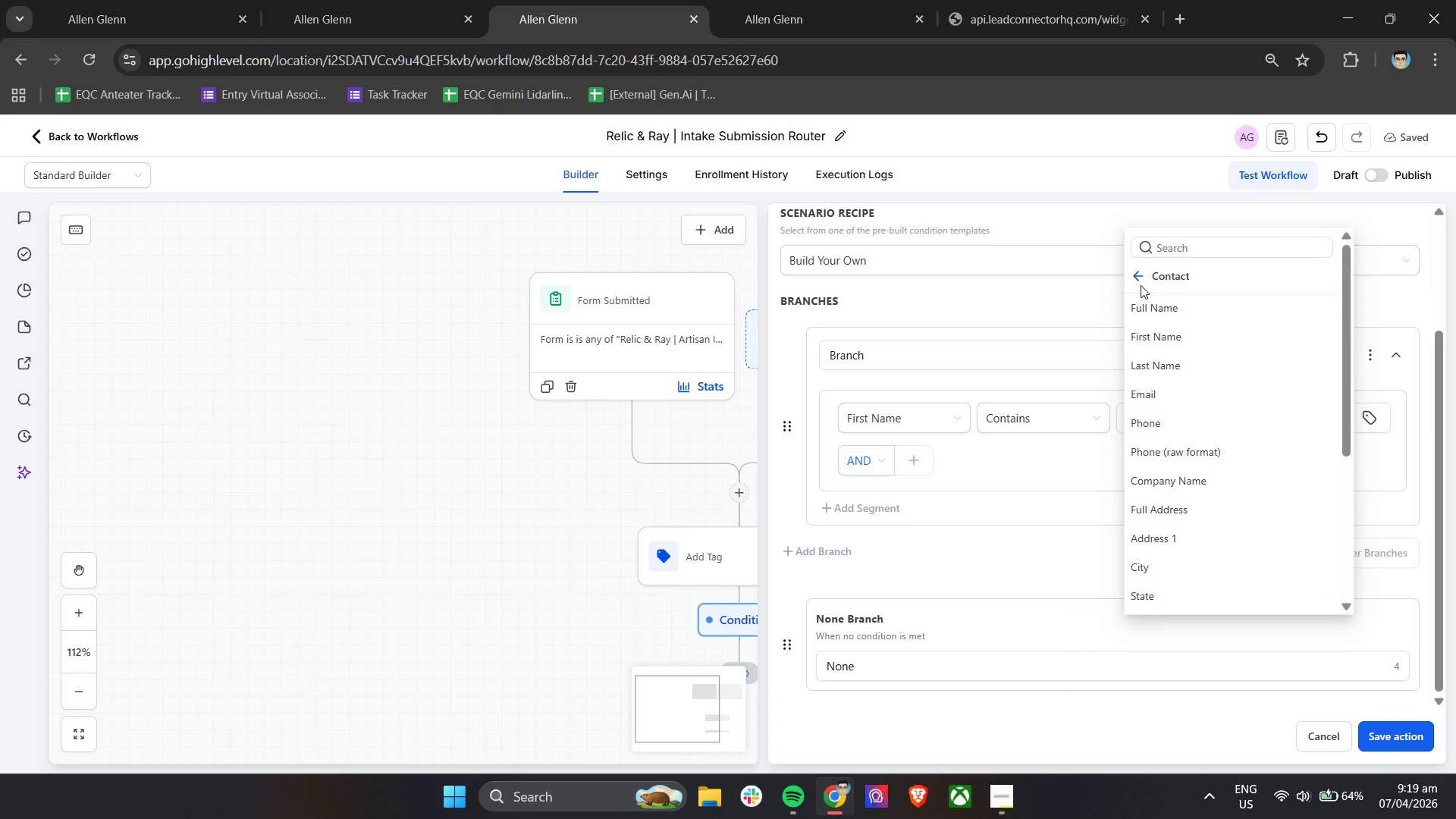 
left_click([1135, 275])
 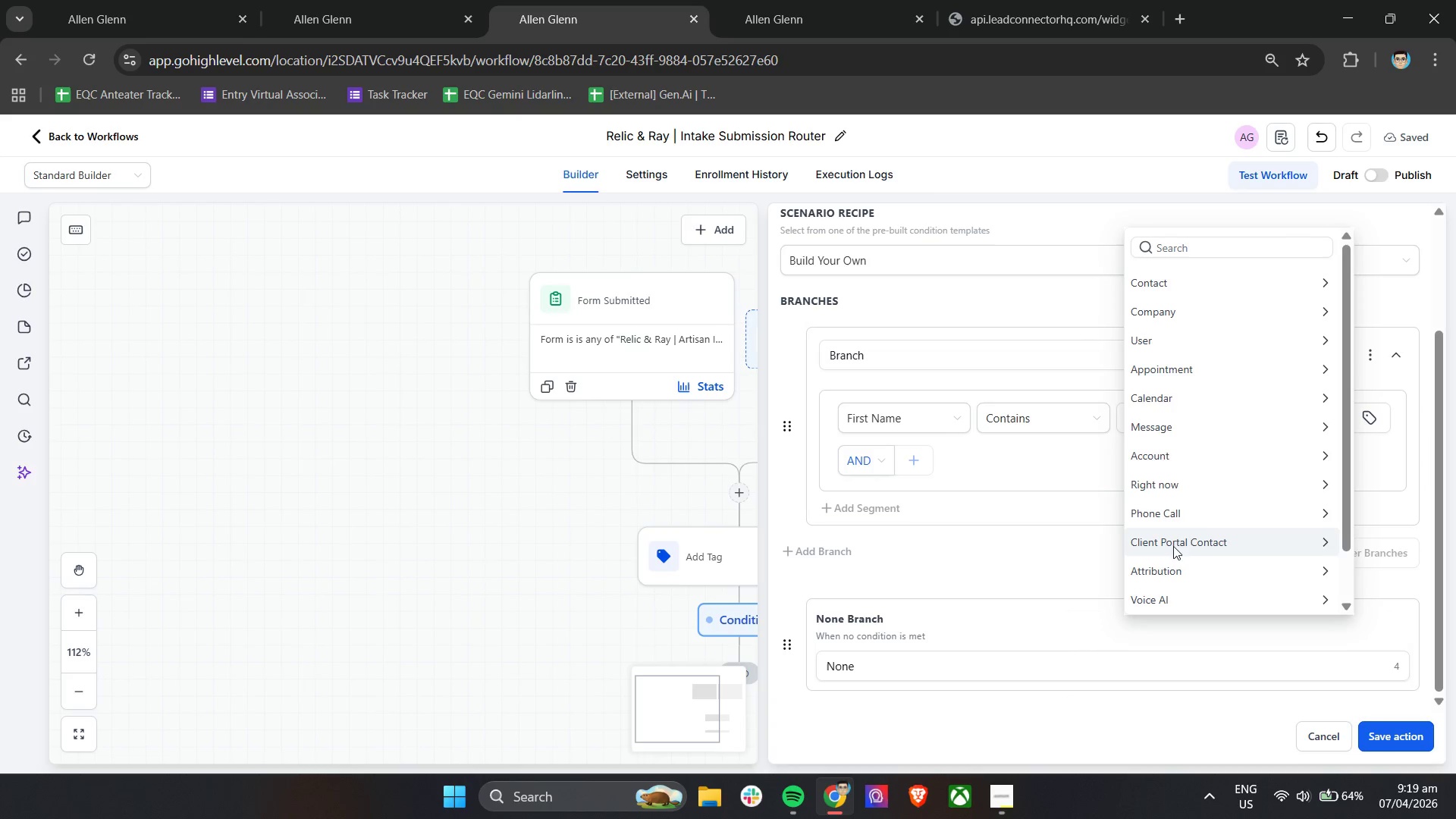 
scroll: coordinate [1167, 555], scroll_direction: down, amount: 4.0
 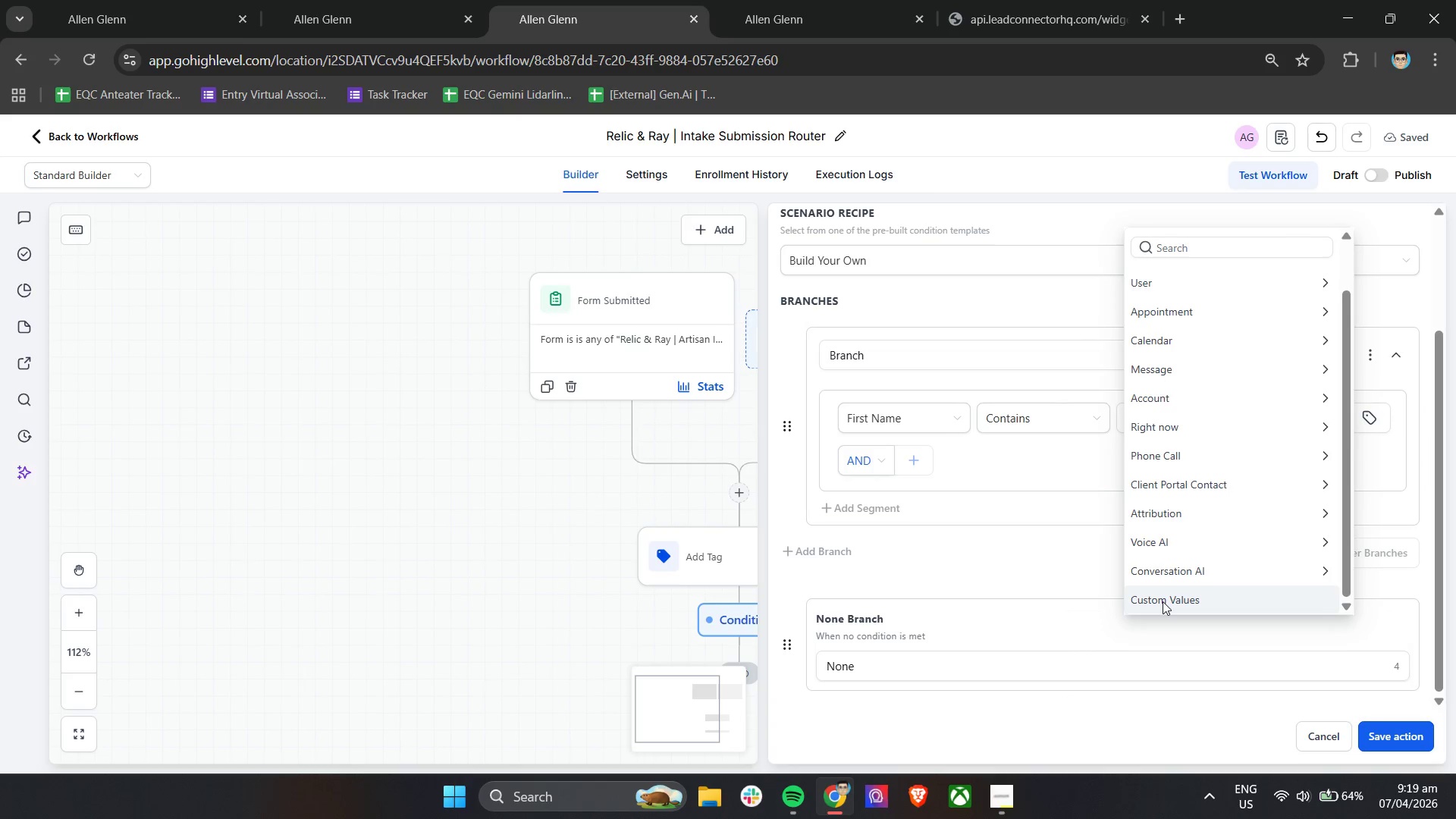 
left_click([1163, 601])
 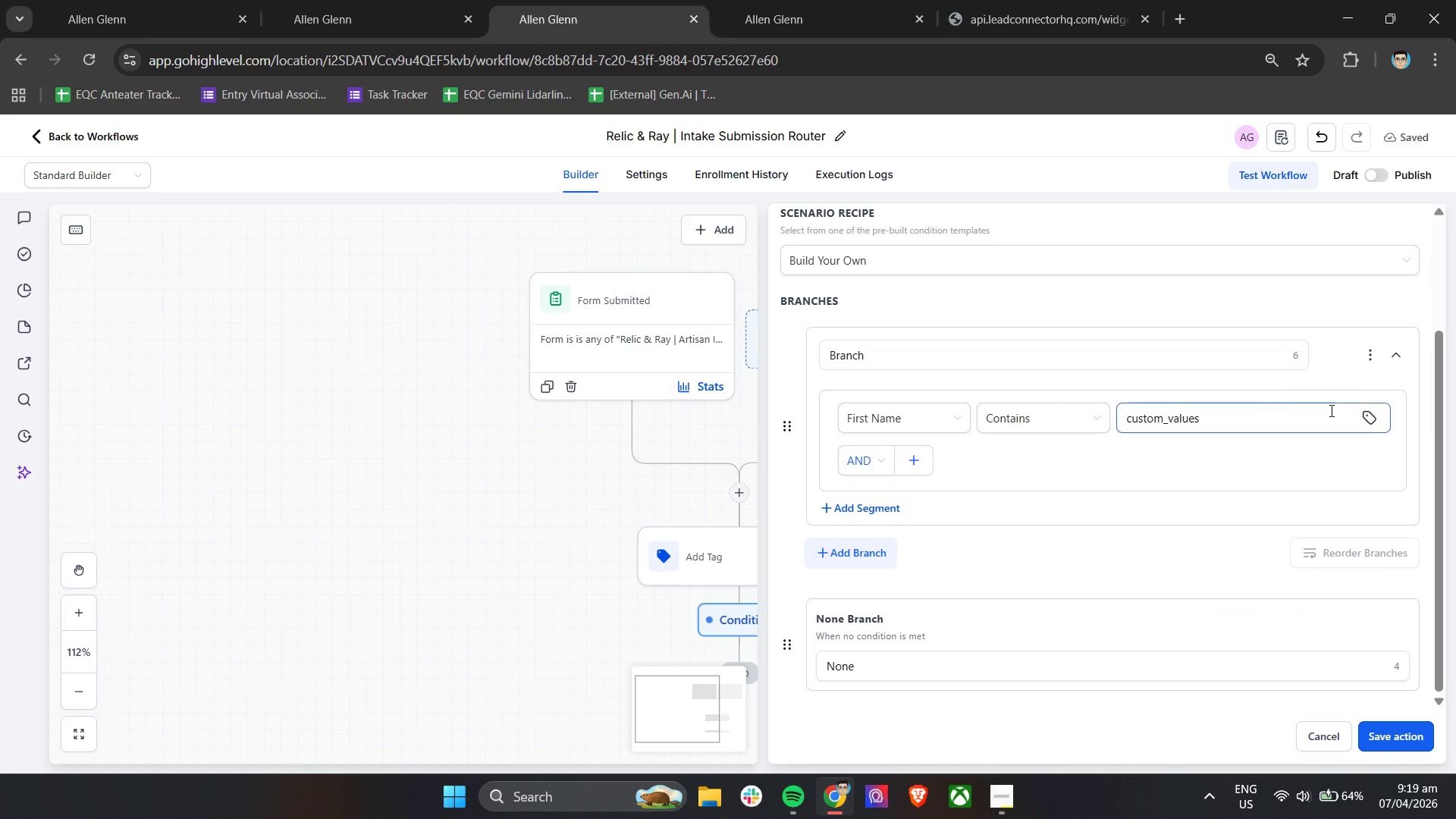 
left_click([1373, 416])
 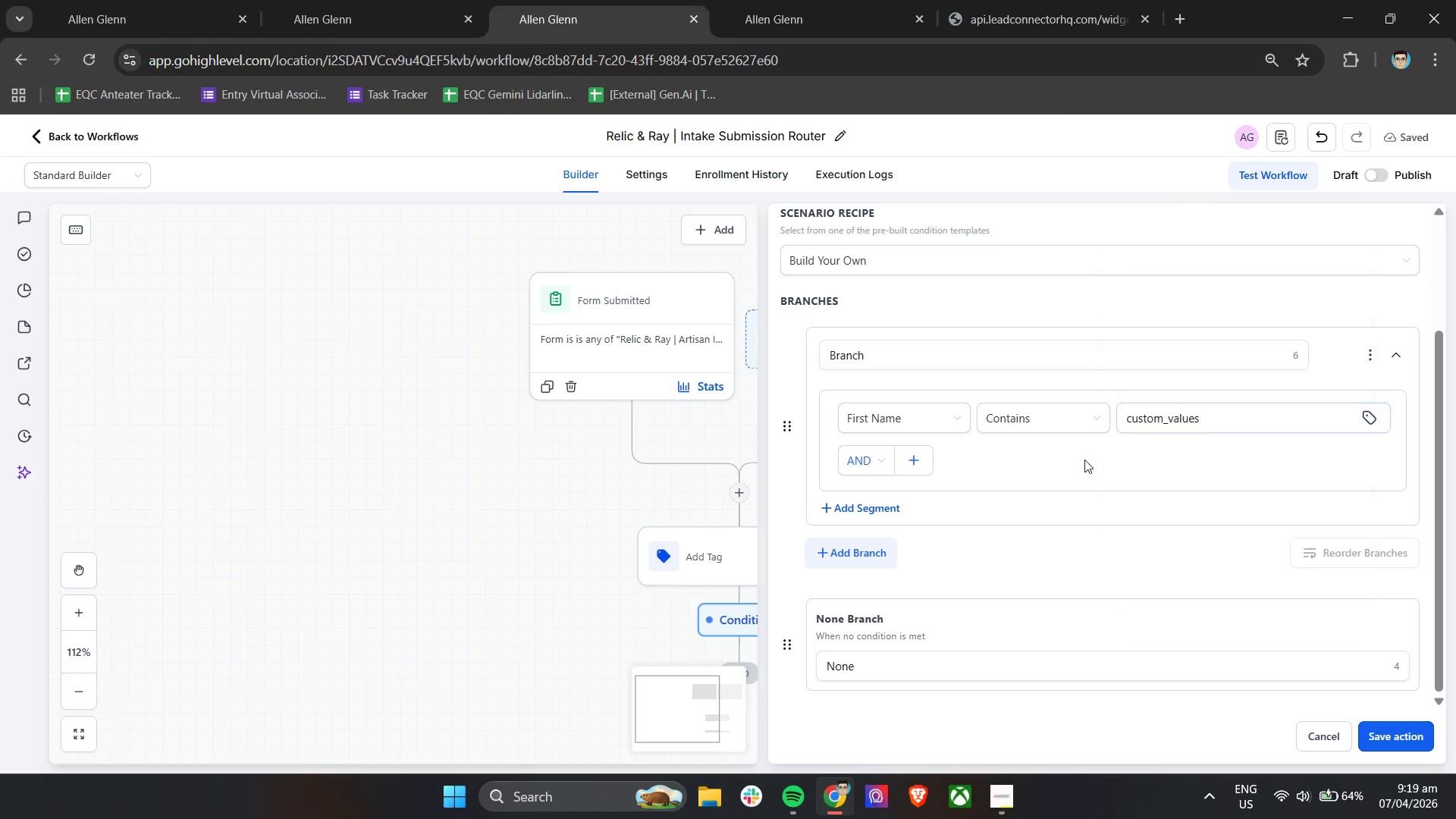 
left_click_drag(start_coordinate=[1255, 425], to_coordinate=[1129, 431])
 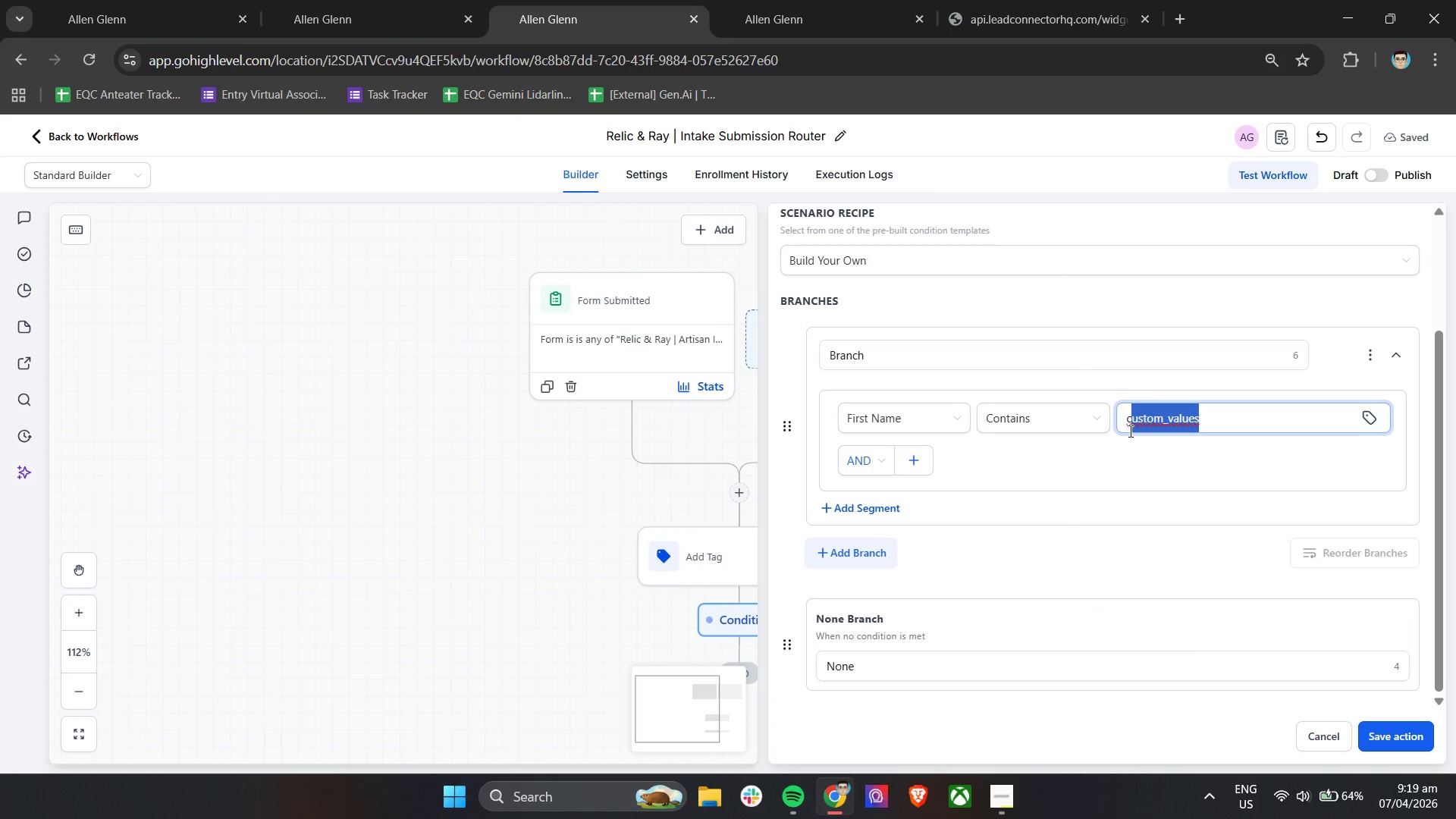 
key(Backspace)
 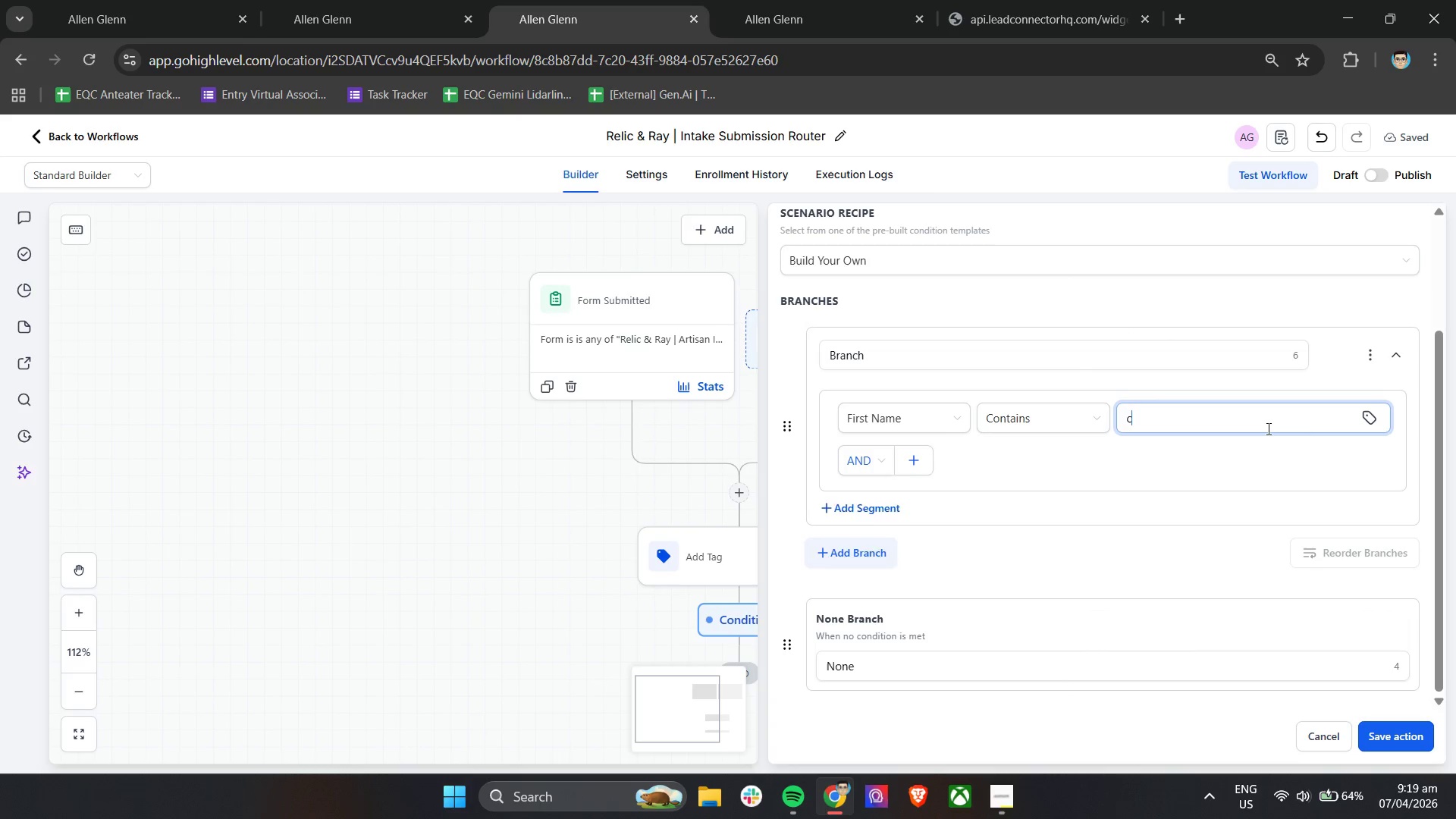 
key(Backspace)
 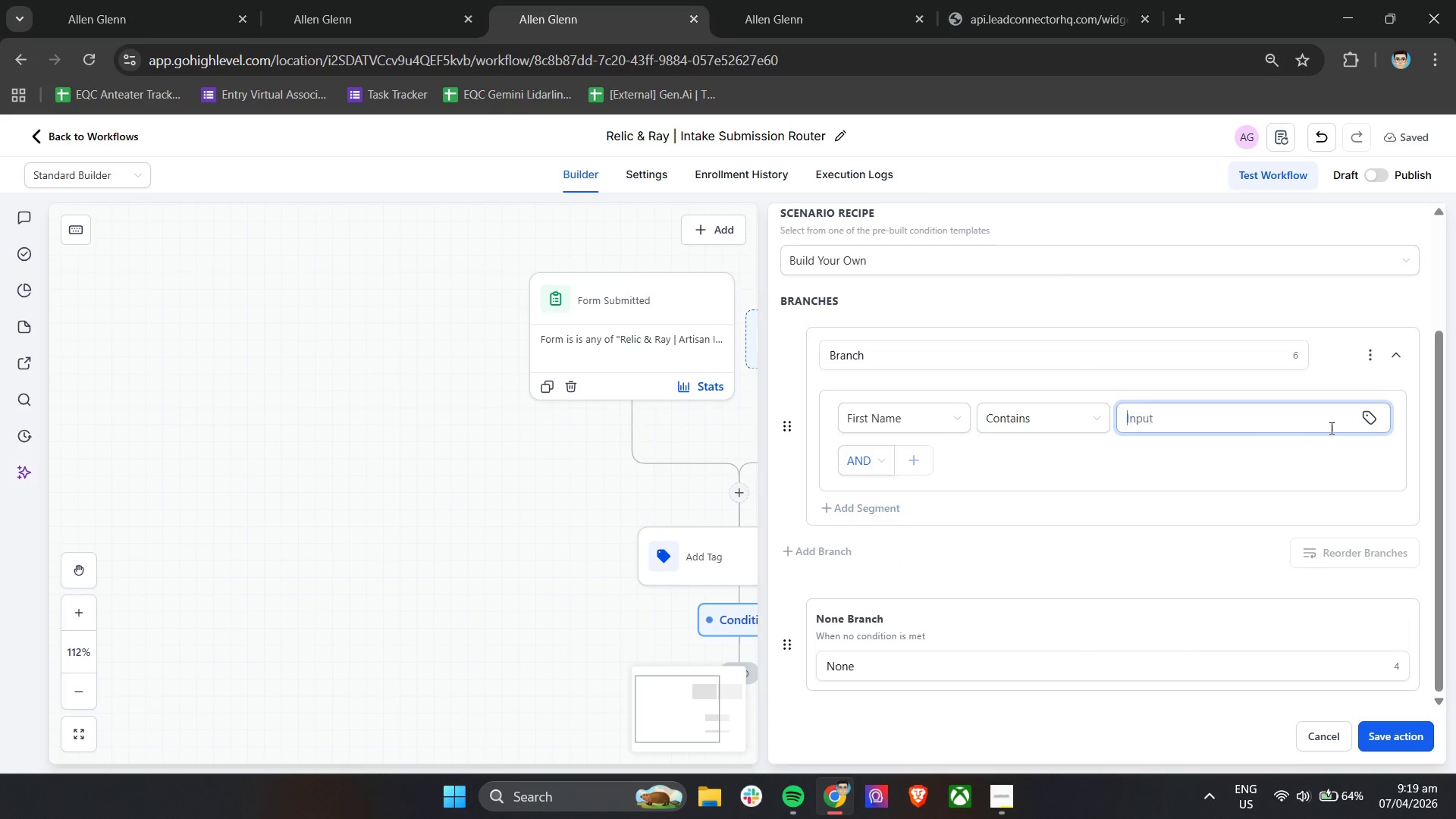 
key(Backspace)
 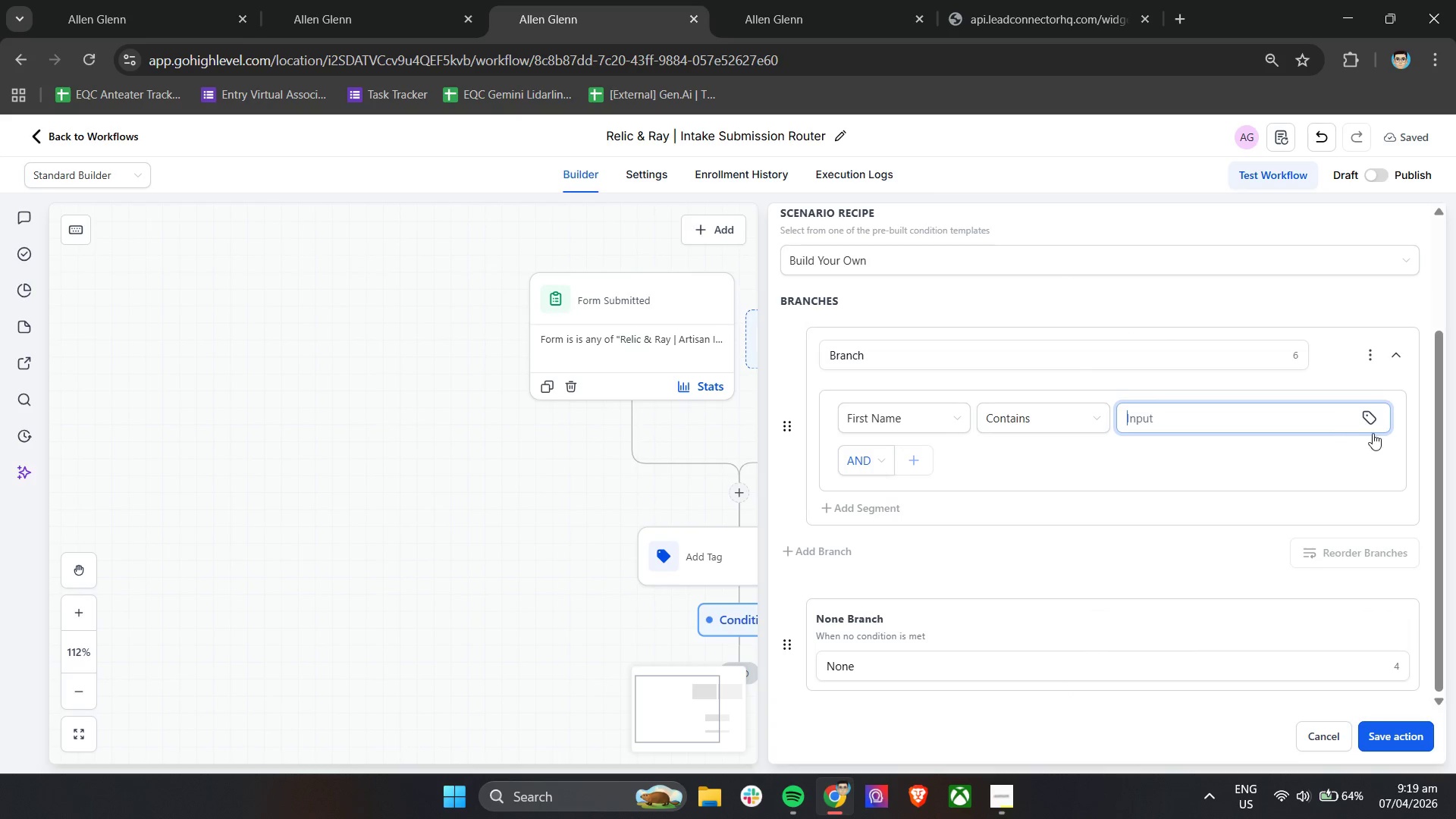 
key(Backspace)
 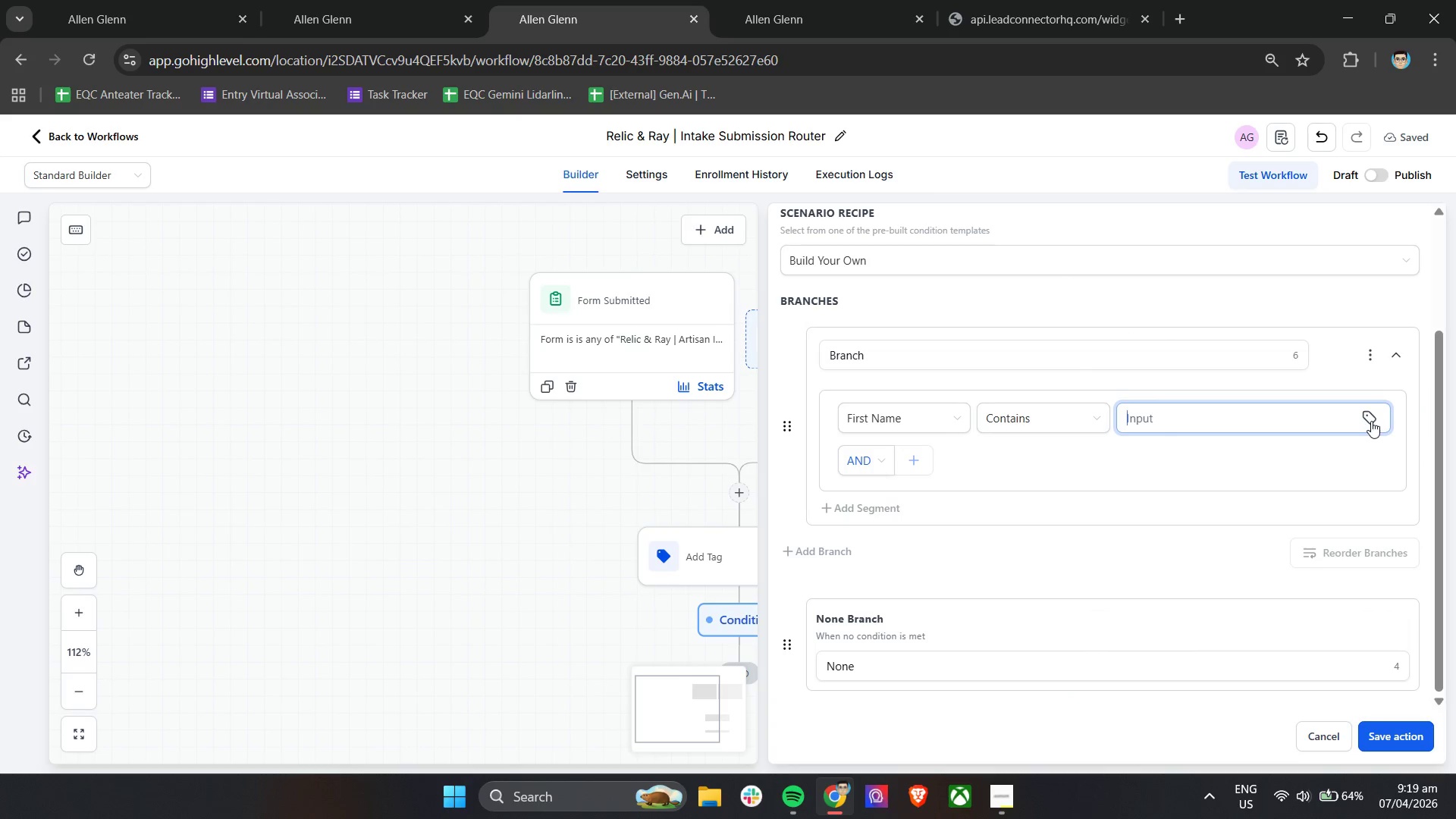 
left_click([1371, 421])
 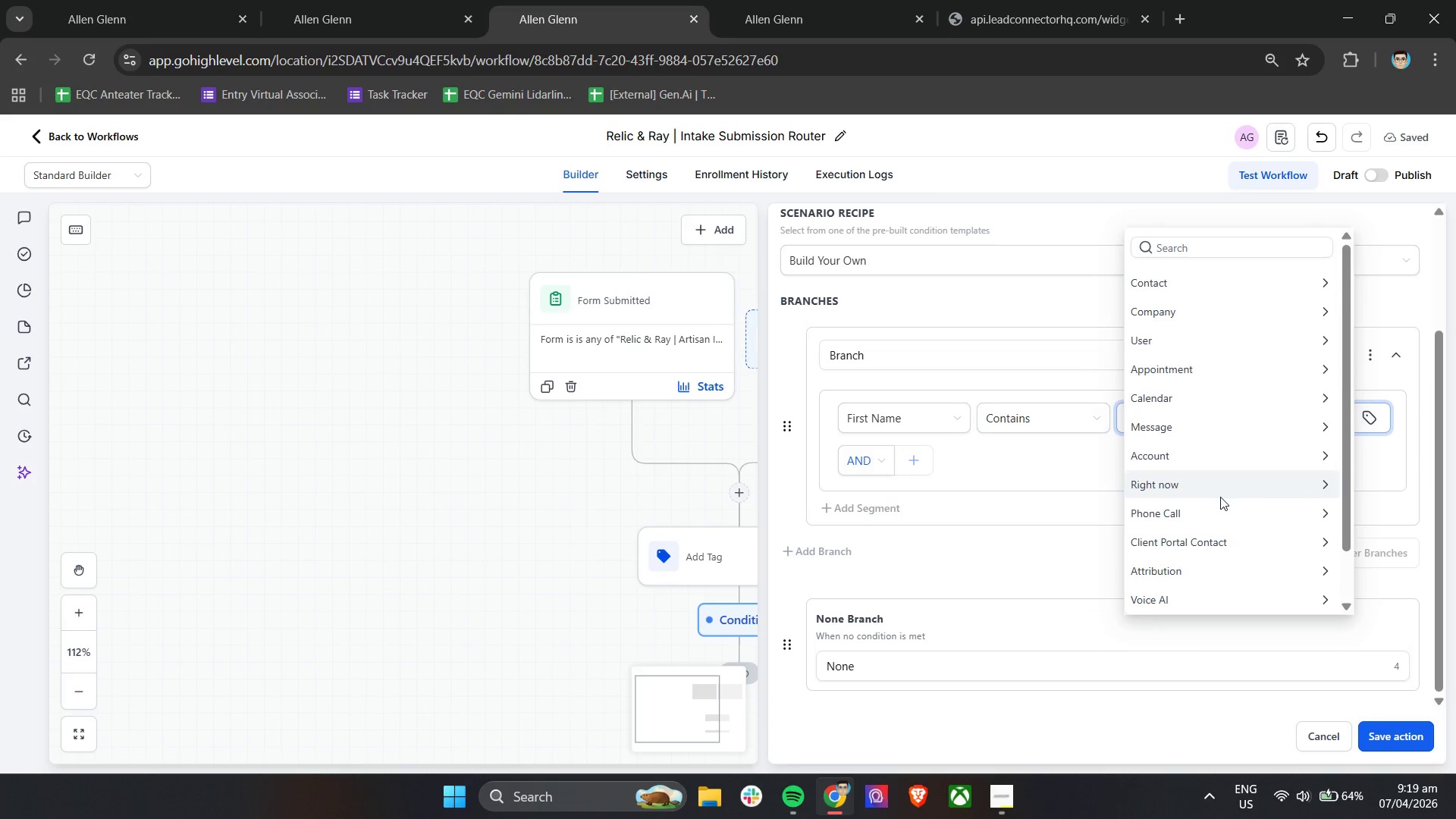 
scroll: coordinate [1227, 587], scroll_direction: down, amount: 4.0
 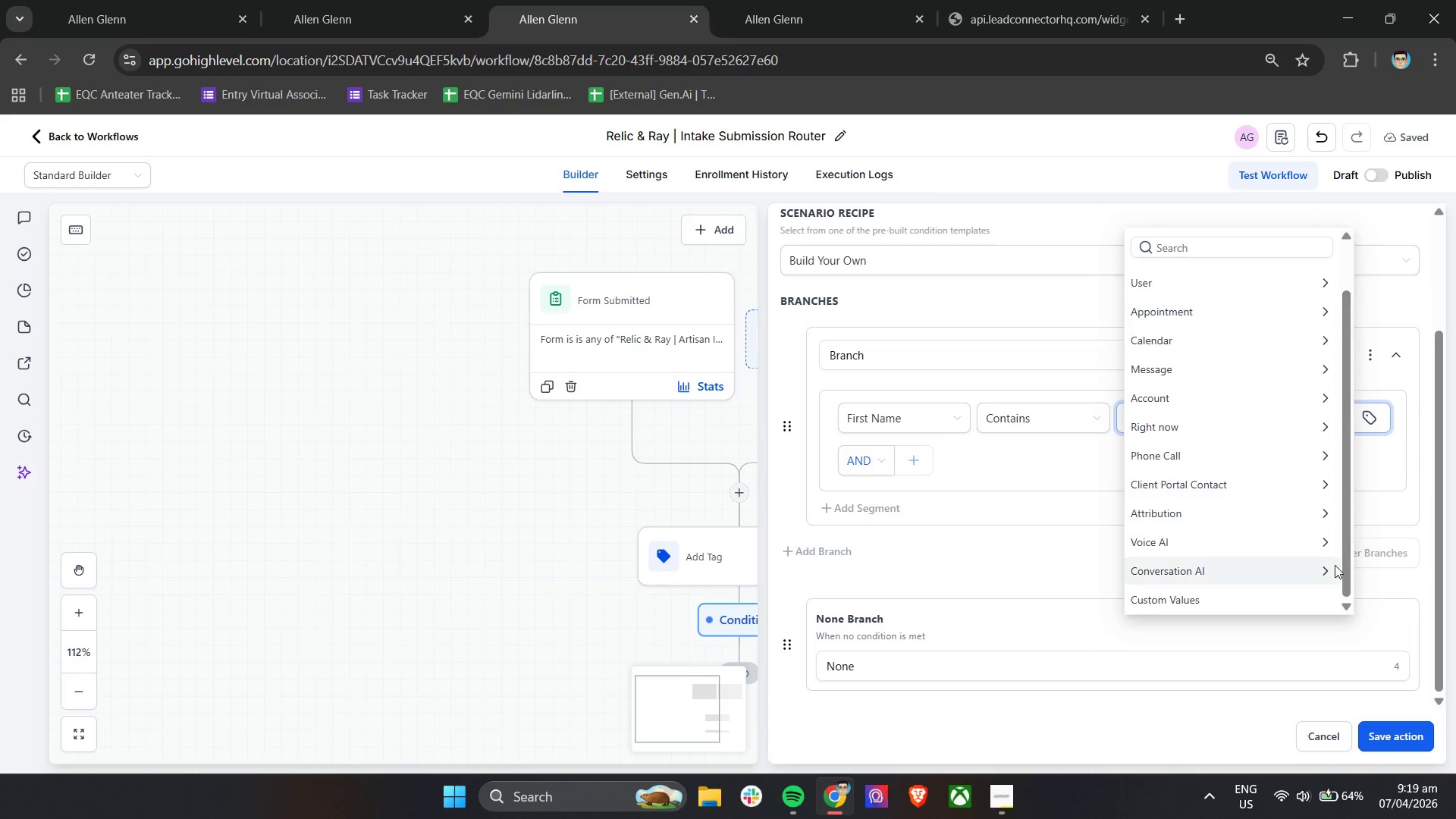 
scroll: coordinate [1280, 538], scroll_direction: up, amount: 5.0
 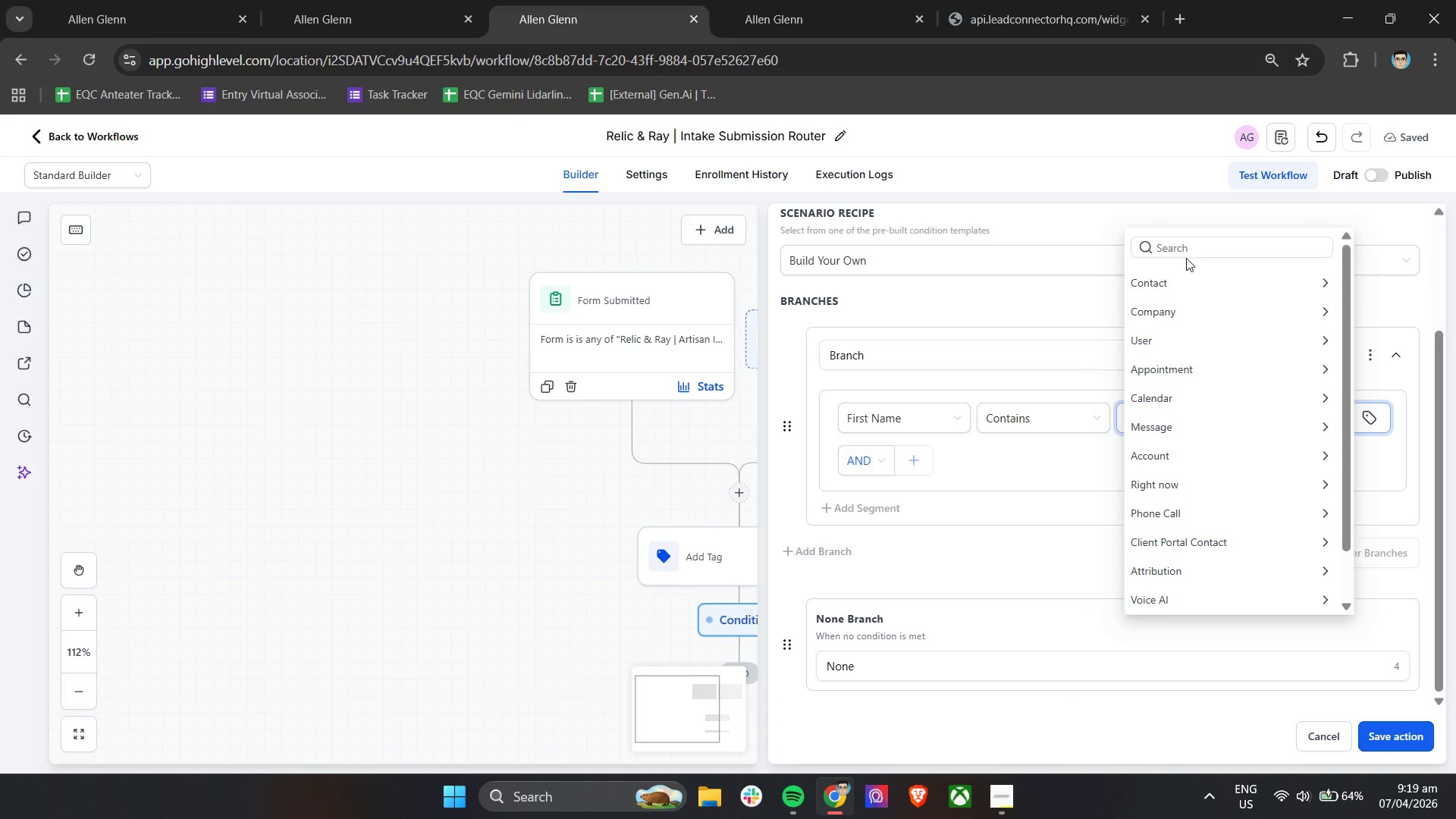 
left_click([1188, 251])
 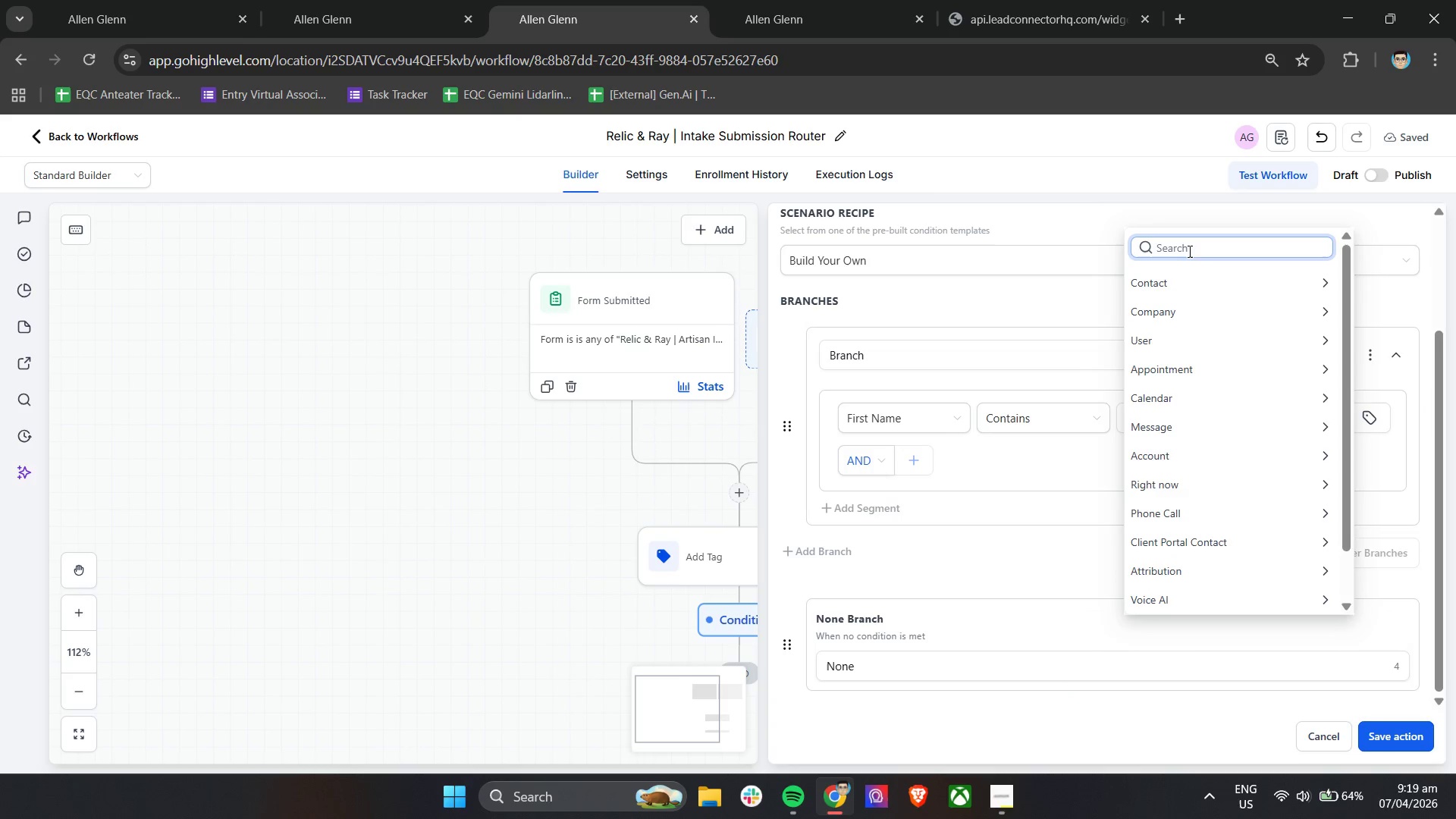 
type(tag)
 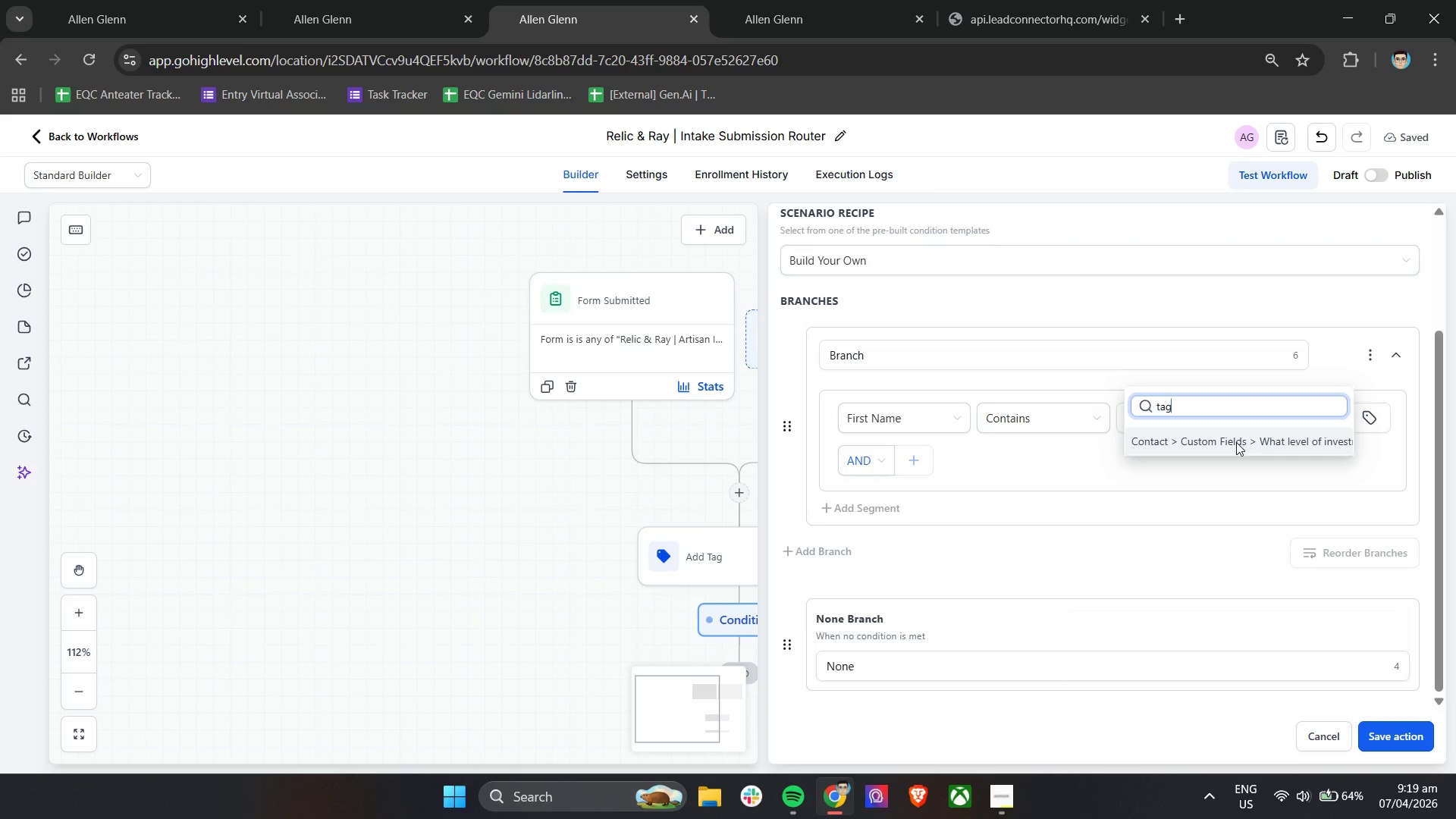 
double_click([1283, 404])
 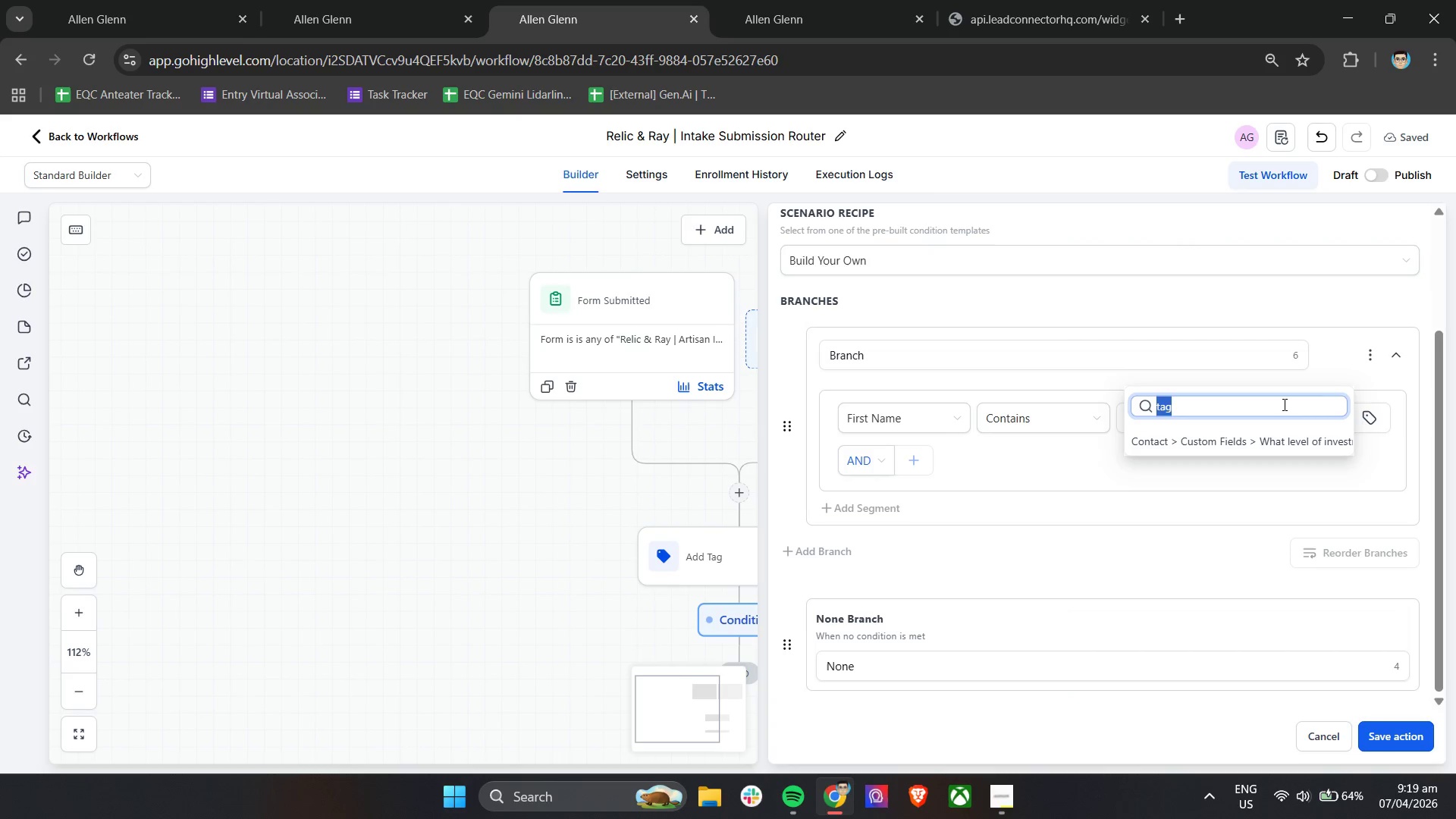 
hold_key(key=Backspace, duration=0.31)
 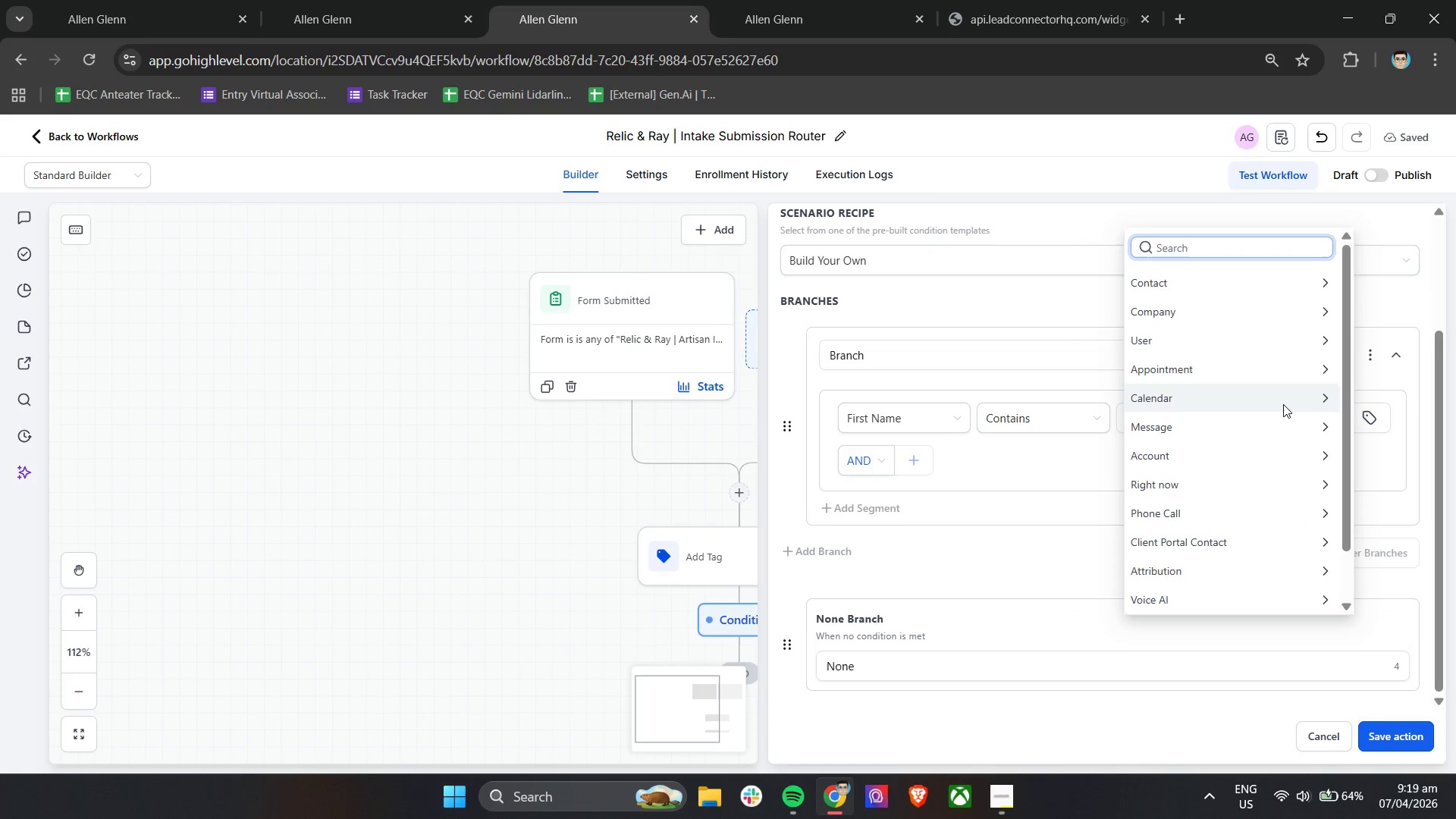 
type(jp)
key(Backspace)
type(ourneu)
key(Backspace)
type(y - intake)
 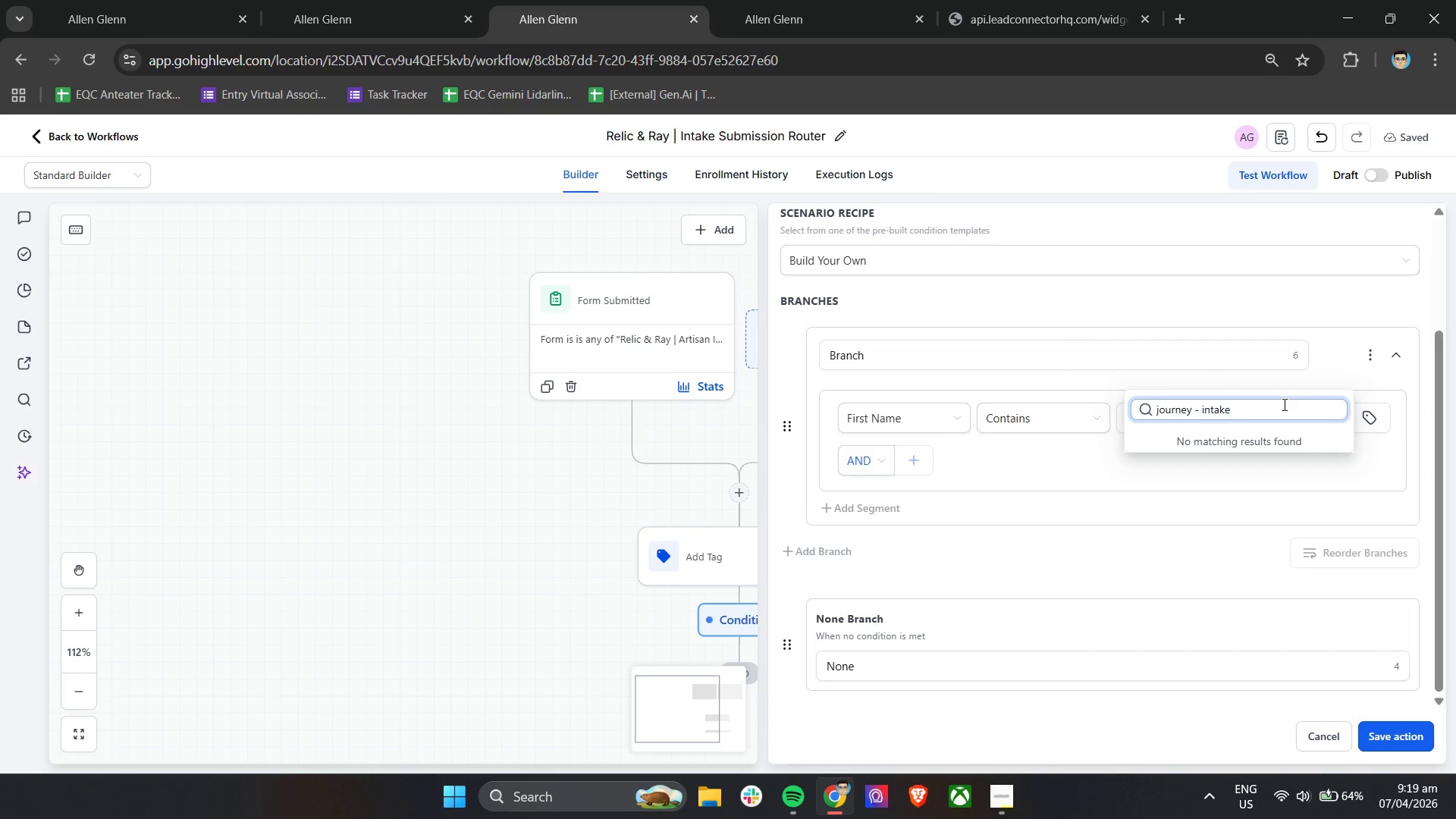 
hold_key(key=Backspace, duration=1.41)
 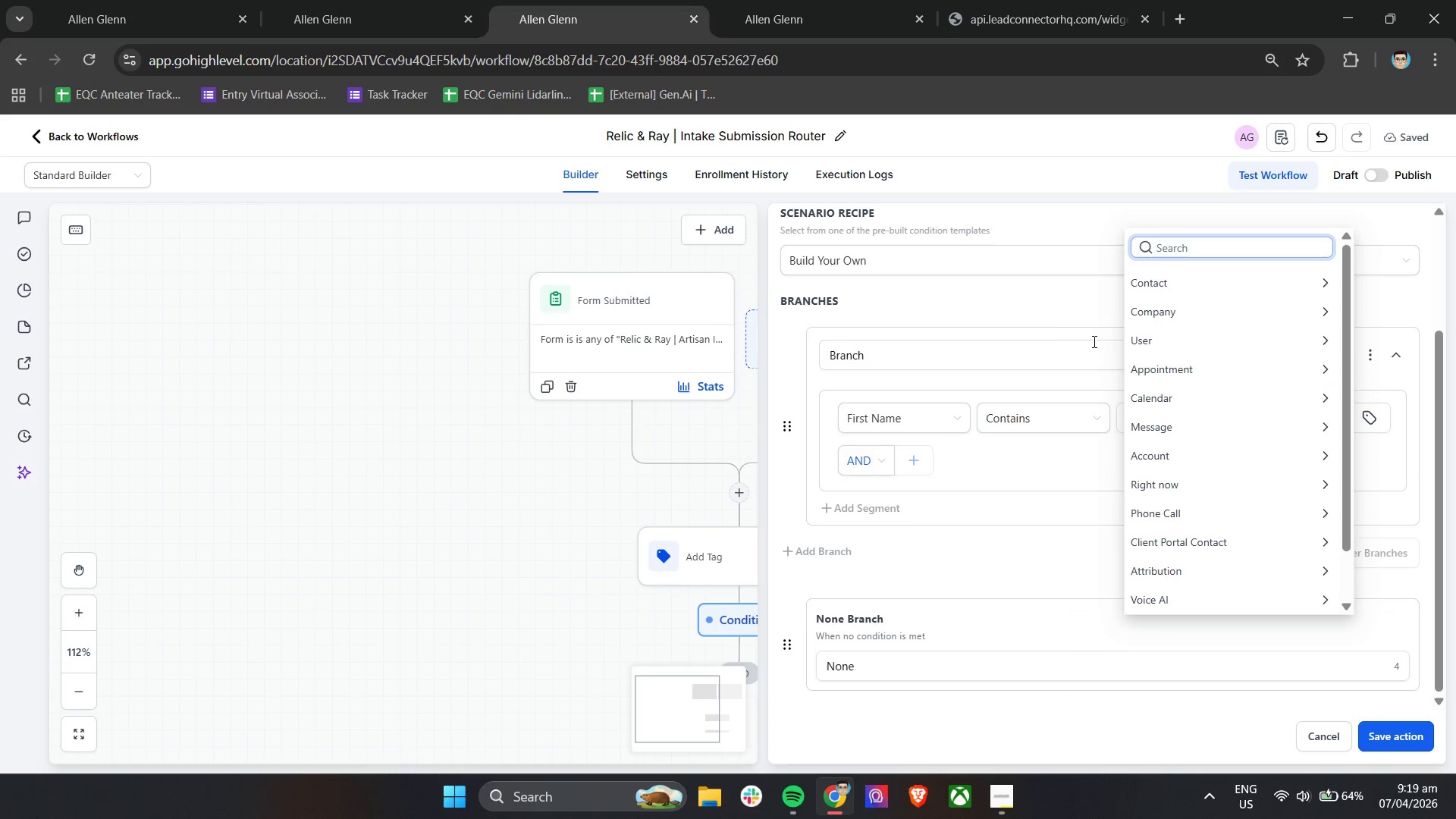 
left_click([990, 278])
 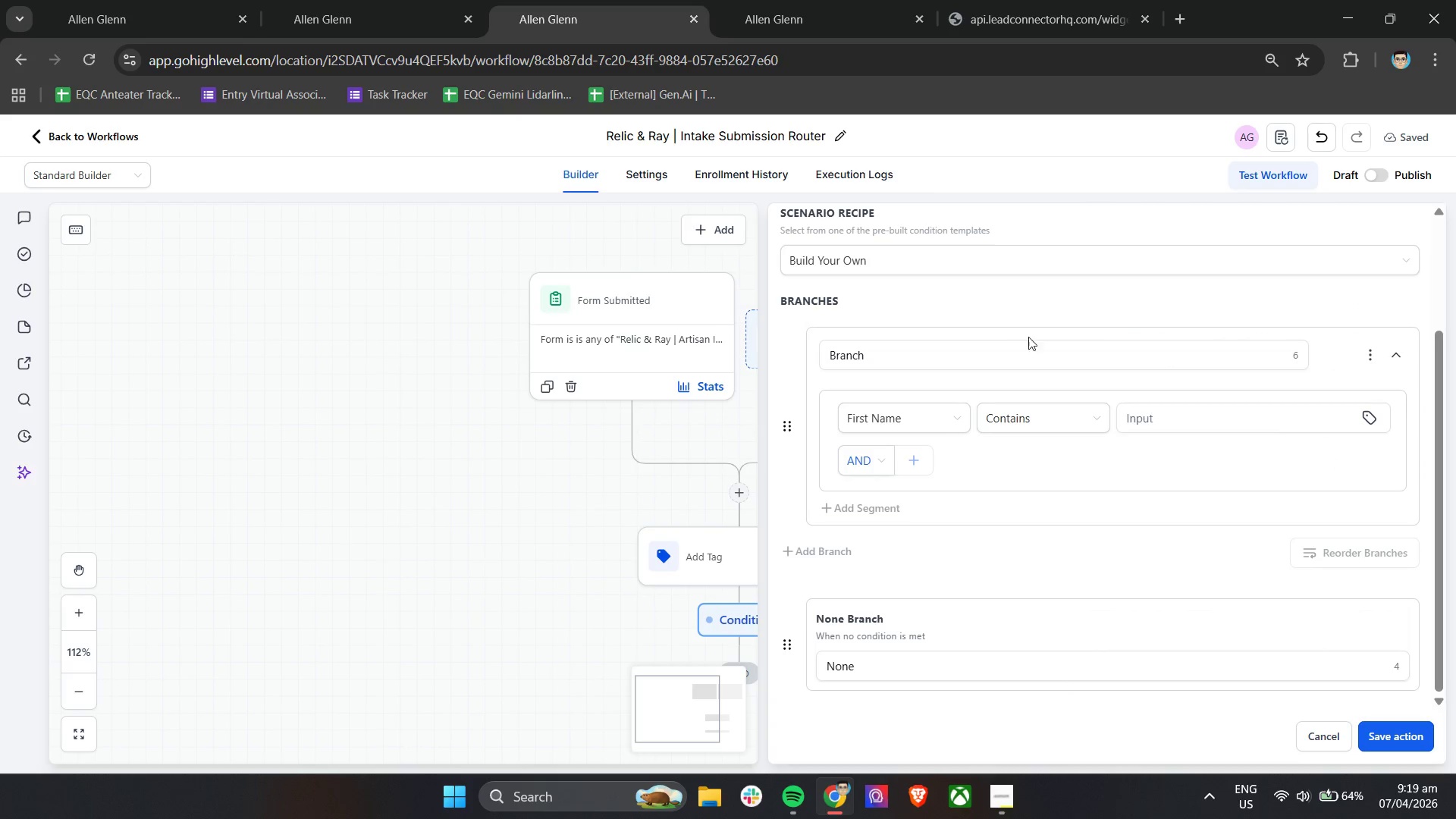 
scroll: coordinate [1141, 398], scroll_direction: up, amount: 5.0
 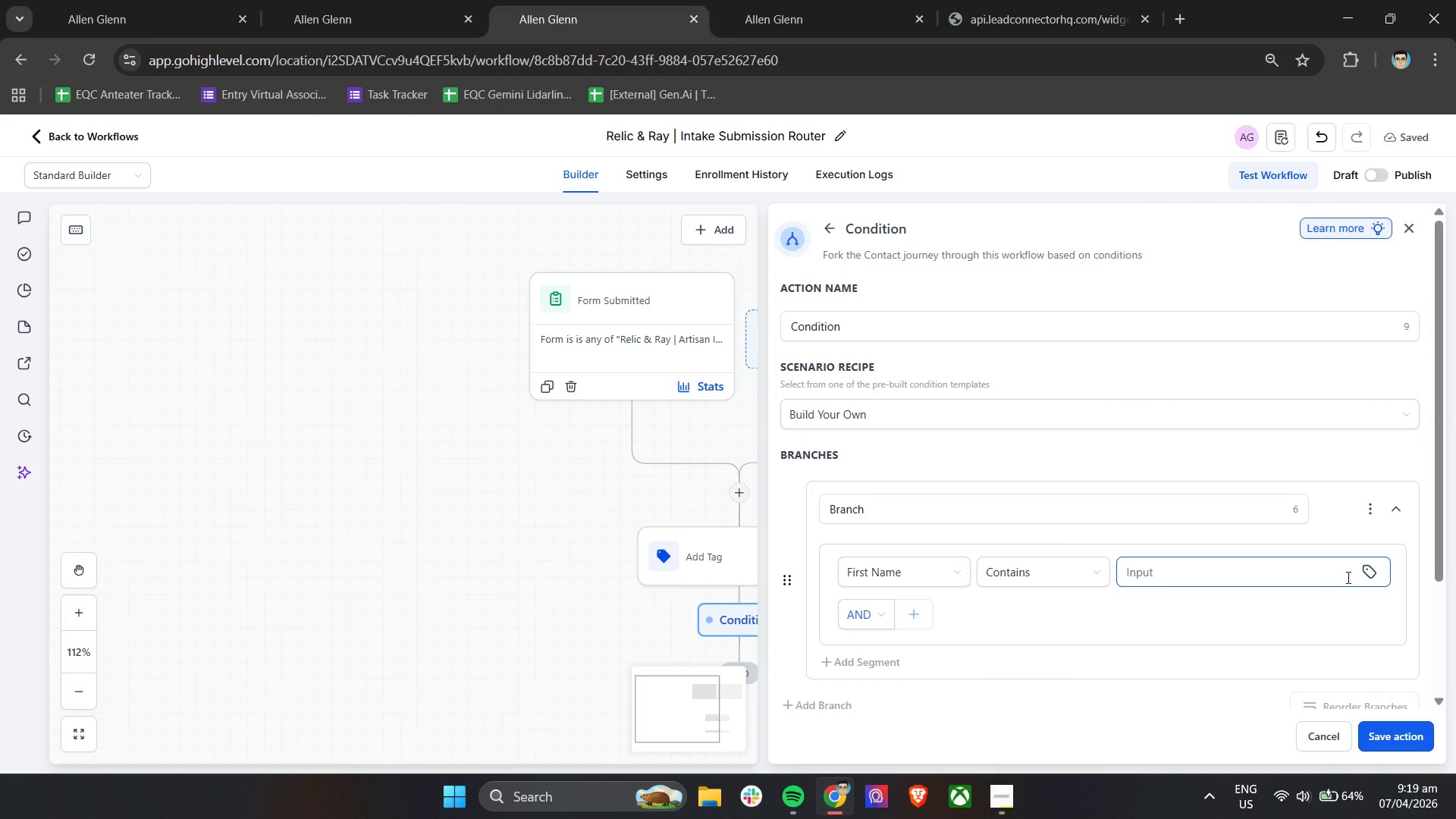 
left_click([1367, 573])
 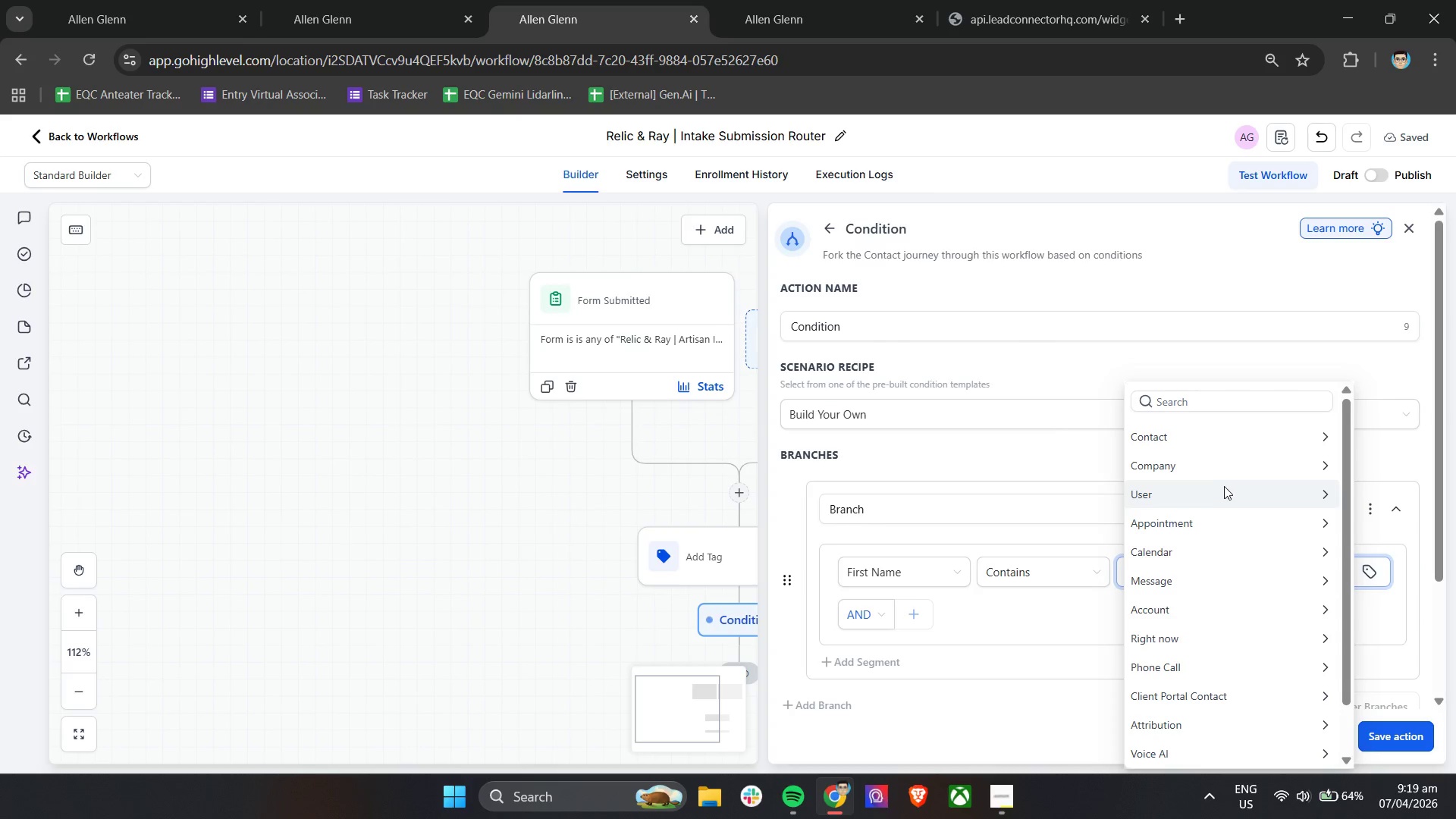 
left_click([1326, 497])
 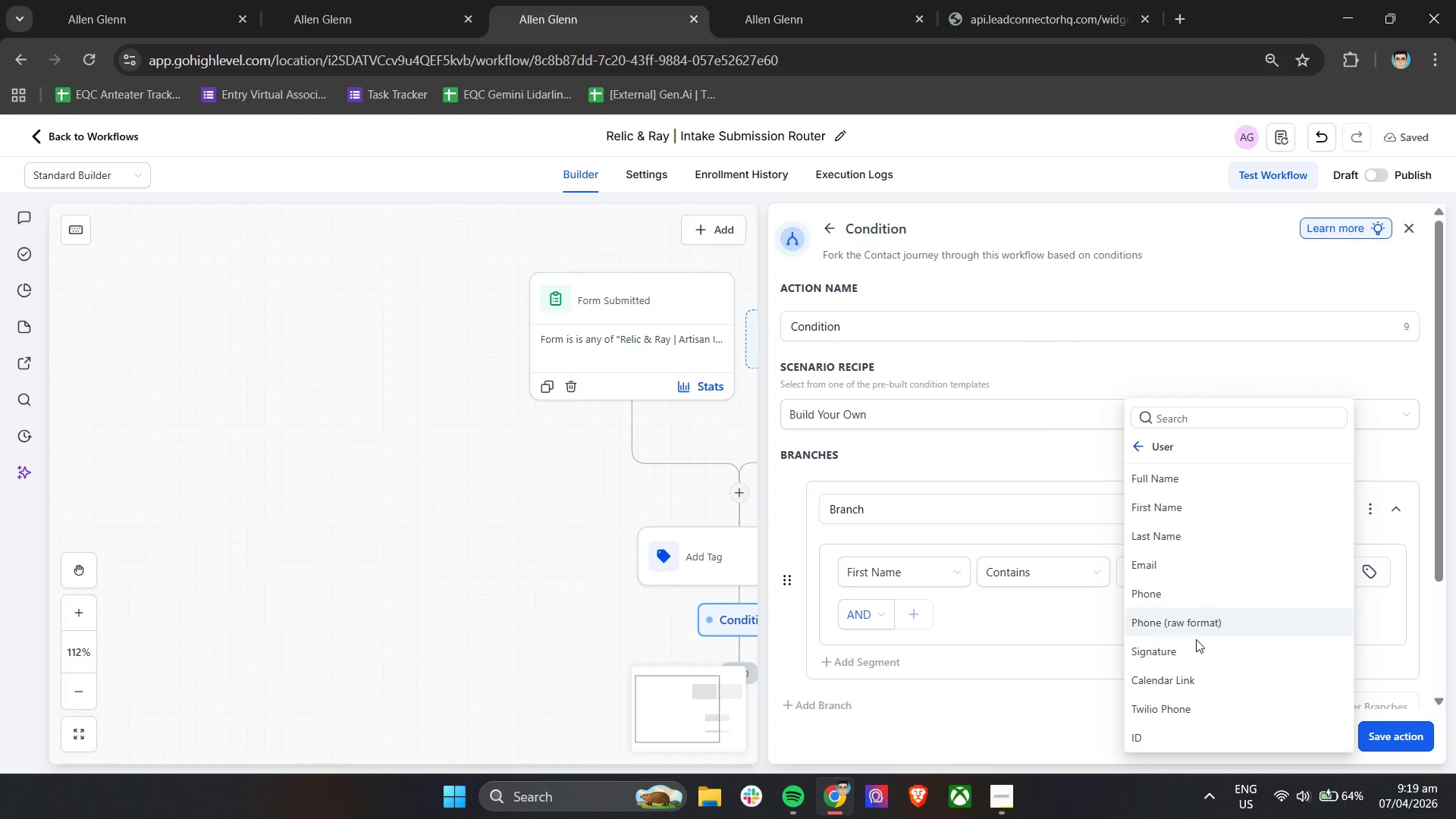 
scroll: coordinate [1217, 695], scroll_direction: down, amount: 5.0
 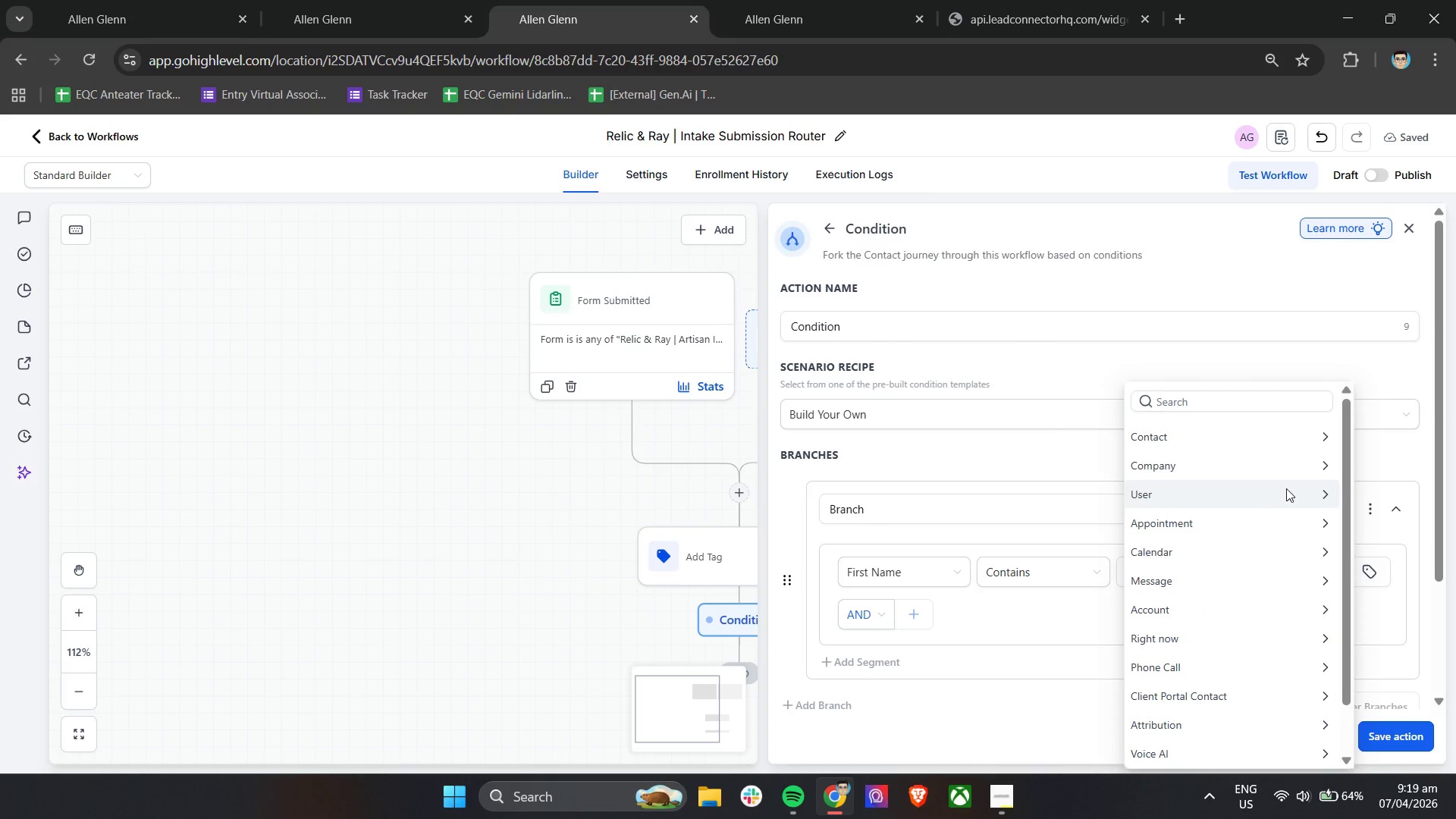 
left_click([1314, 467])
 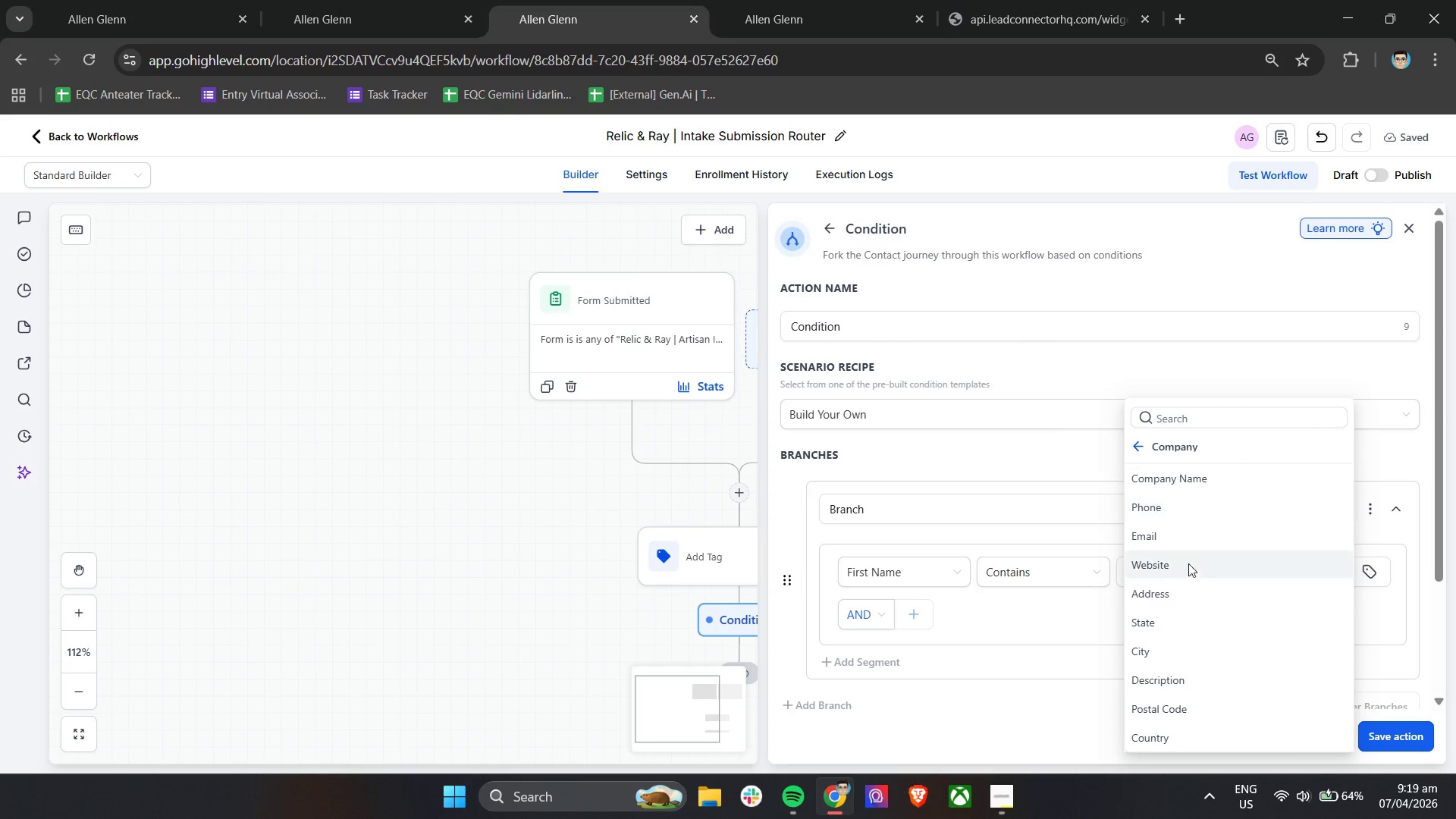 
scroll: coordinate [1181, 607], scroll_direction: down, amount: 5.0
 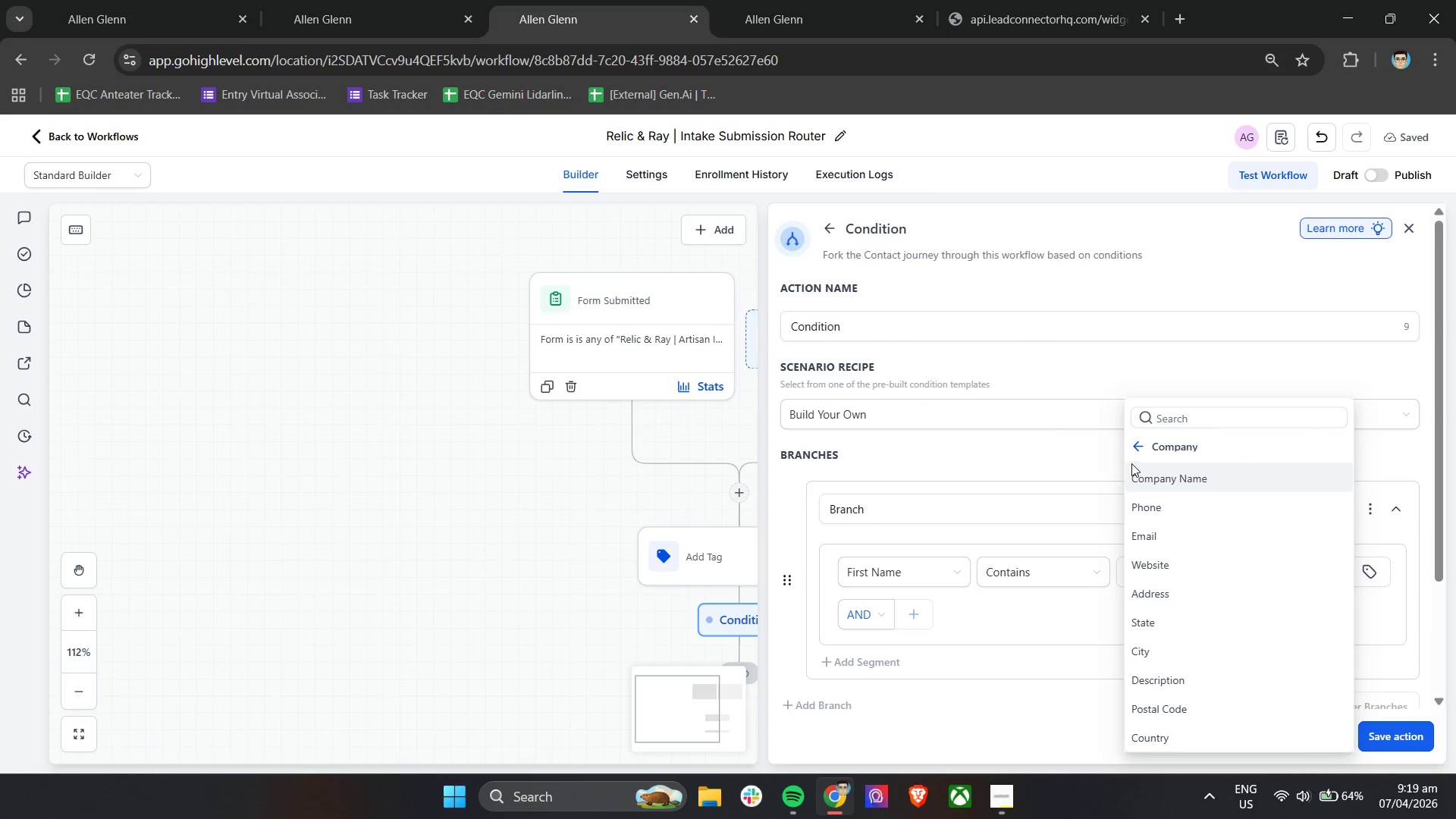 
left_click([1141, 444])
 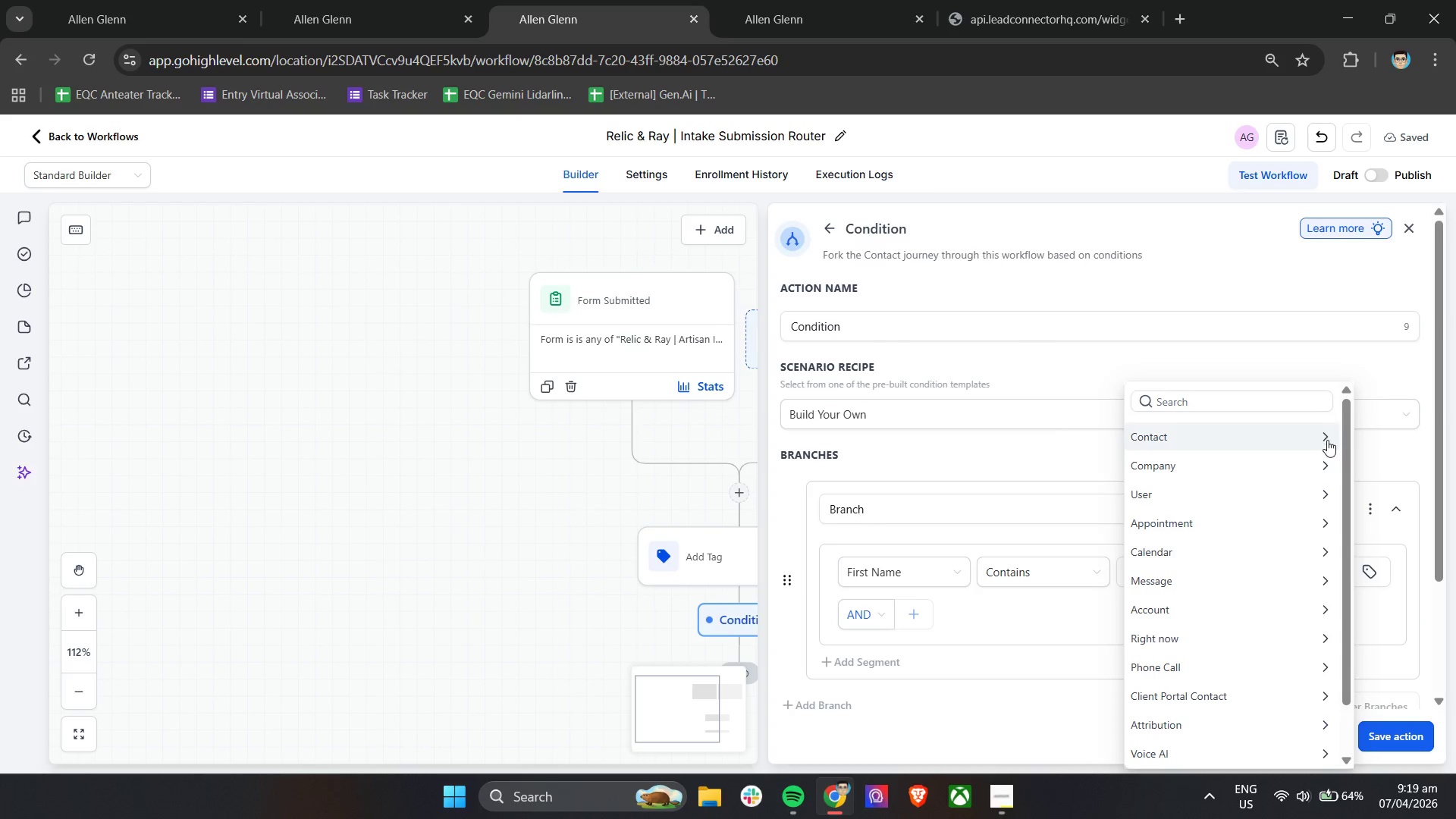 
left_click([1328, 438])
 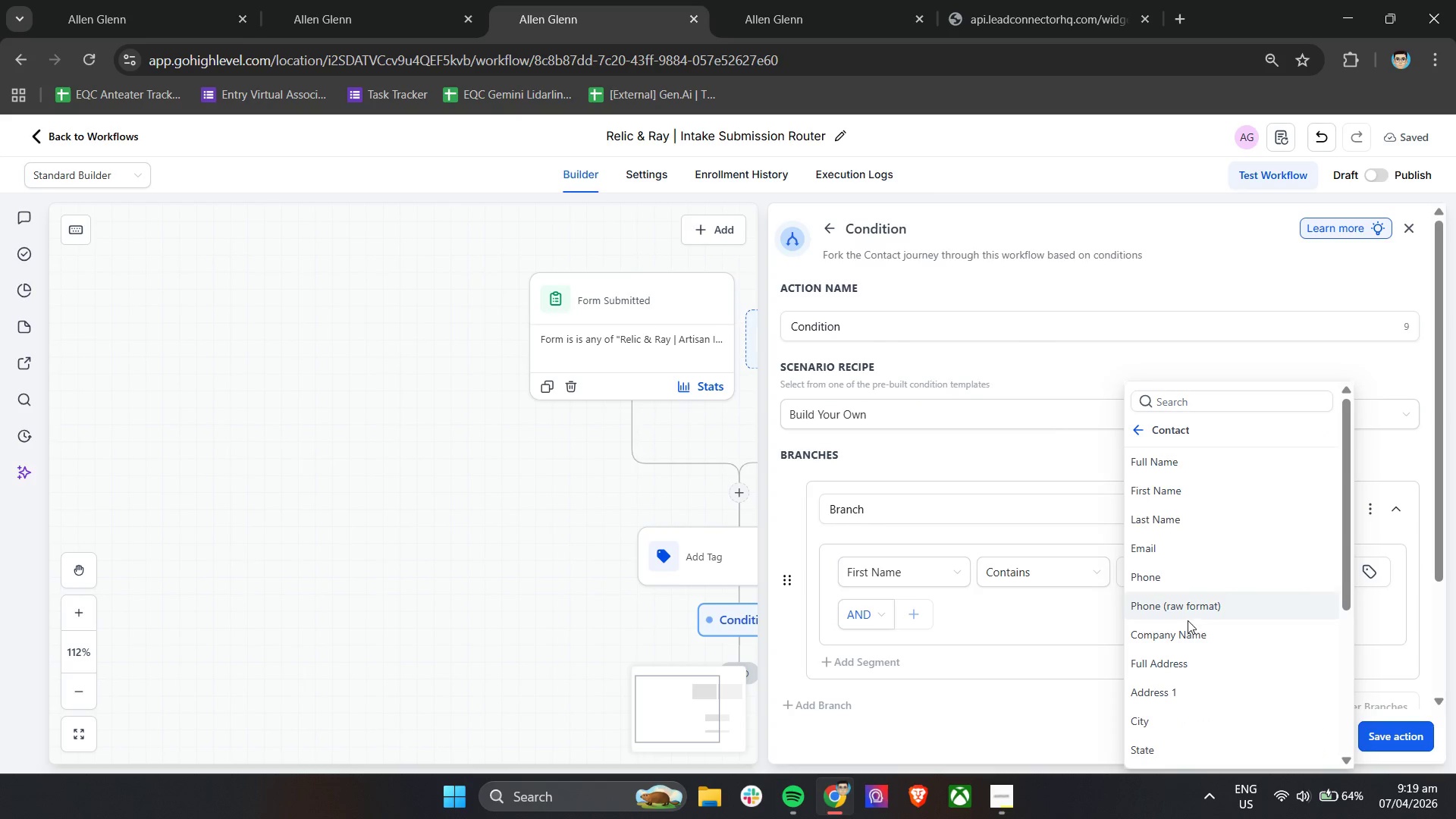 
scroll: coordinate [1216, 679], scroll_direction: down, amount: 6.0
 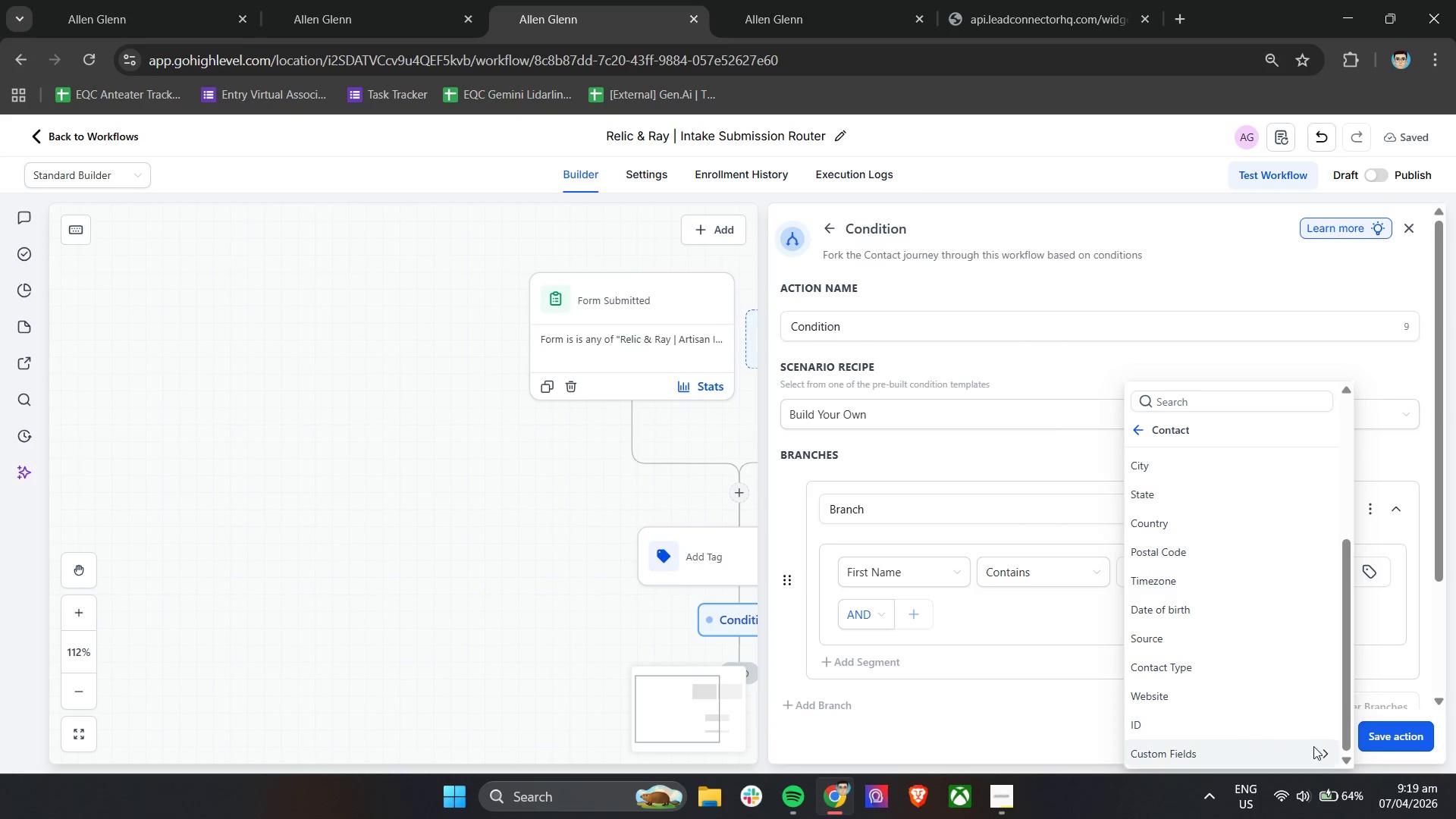 
left_click([1324, 754])
 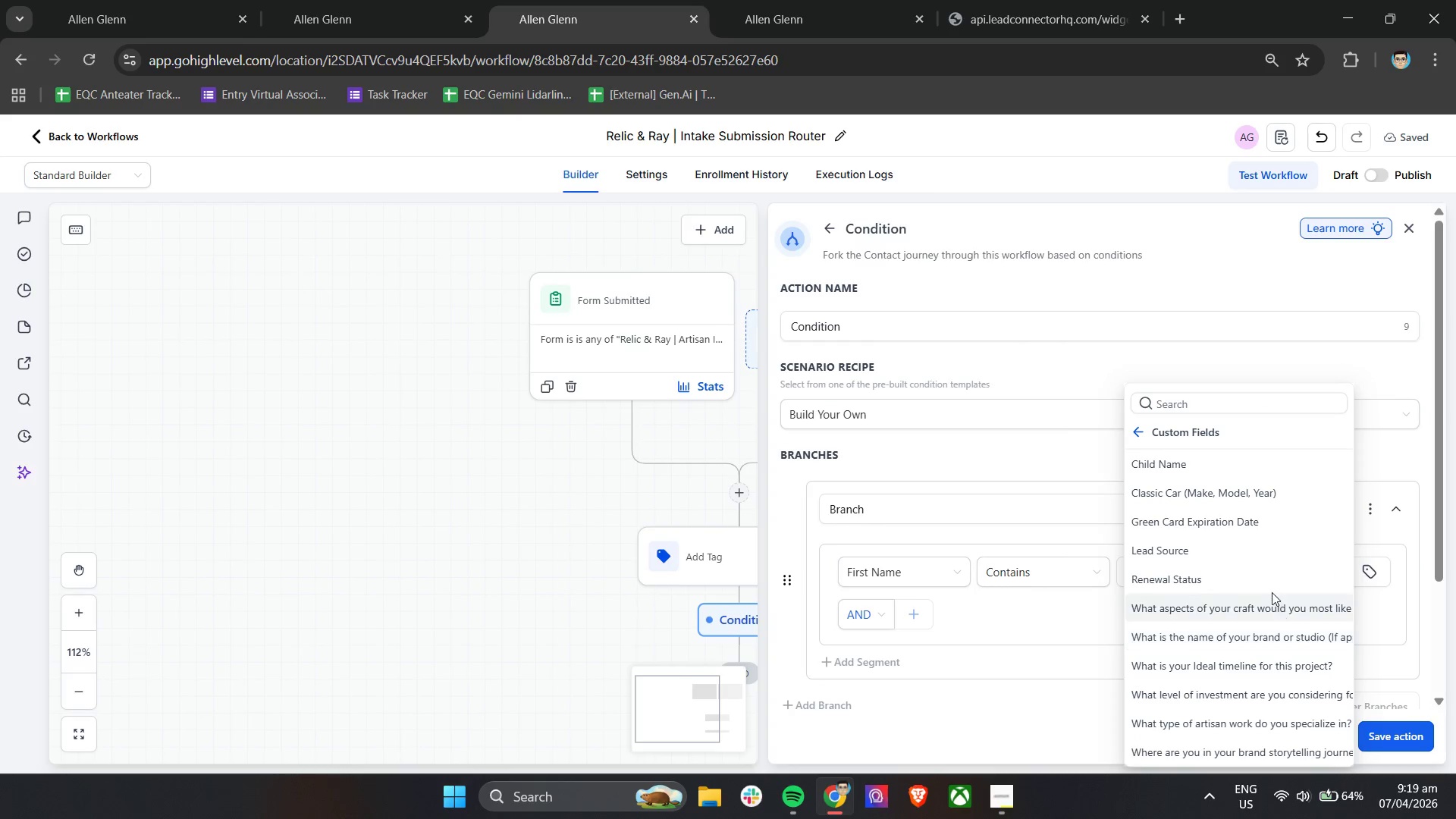 
scroll: coordinate [1228, 562], scroll_direction: up, amount: 1.0
 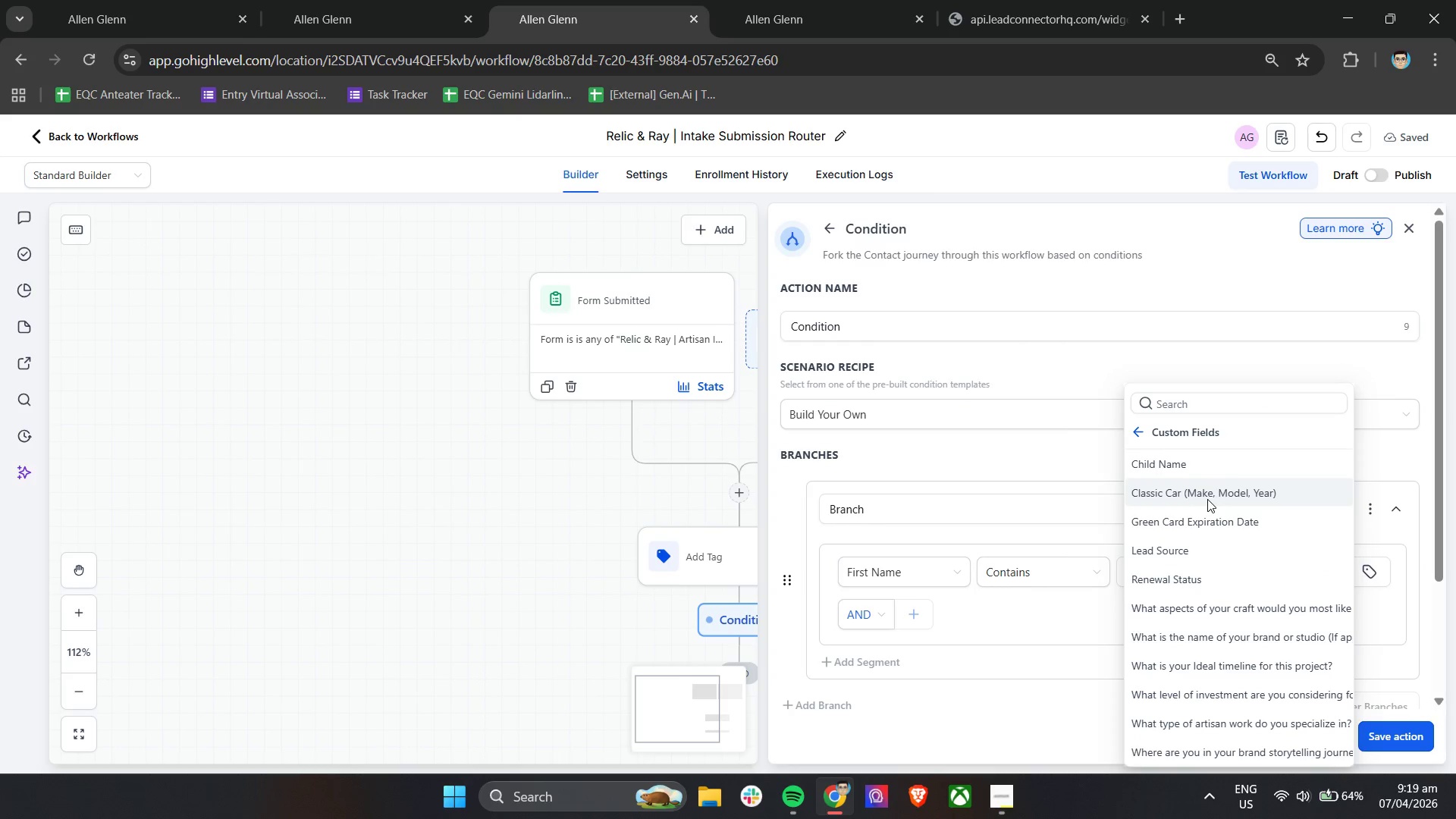 
scroll: coordinate [1194, 526], scroll_direction: down, amount: 5.0
 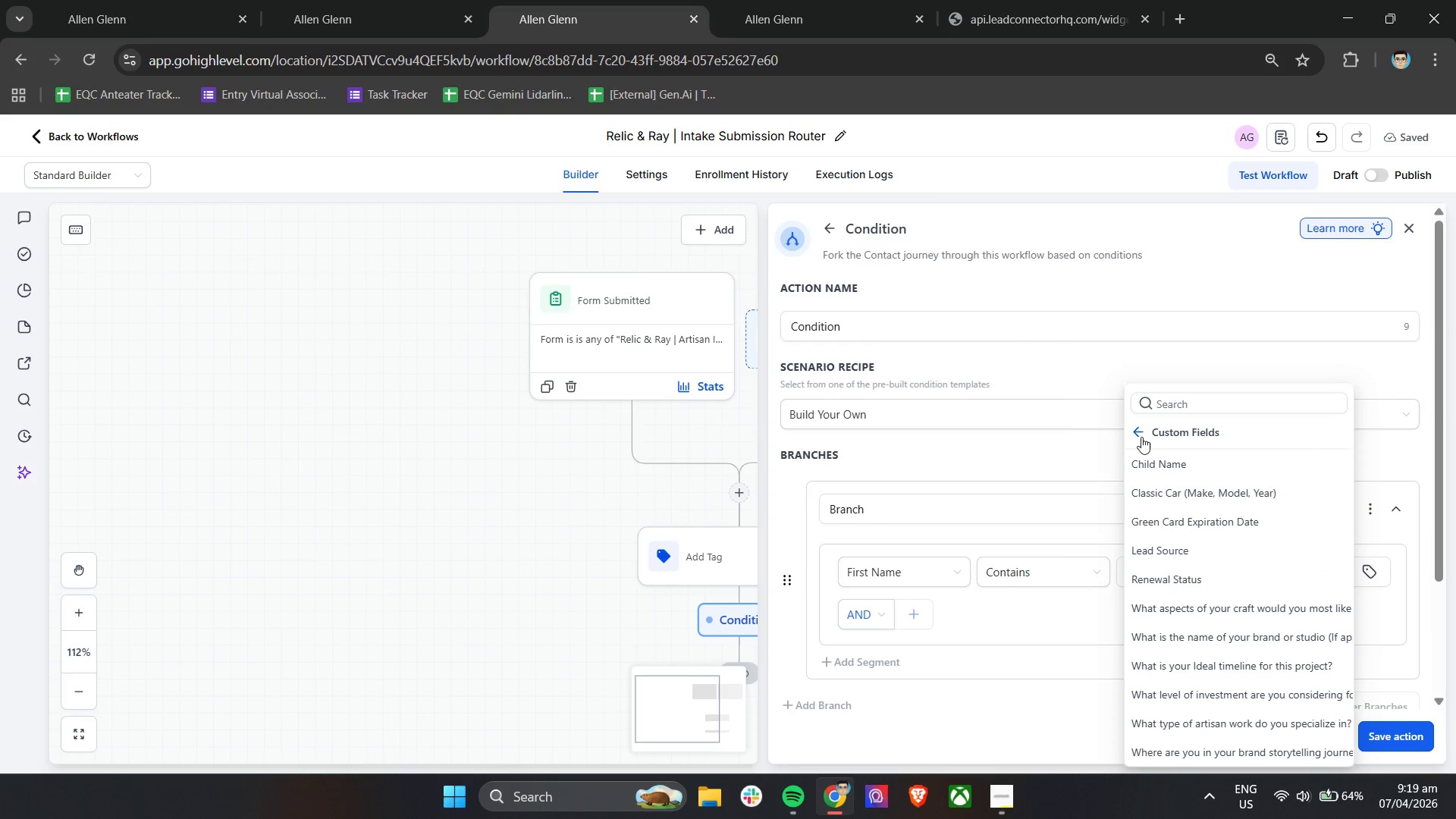 
left_click([1141, 437])
 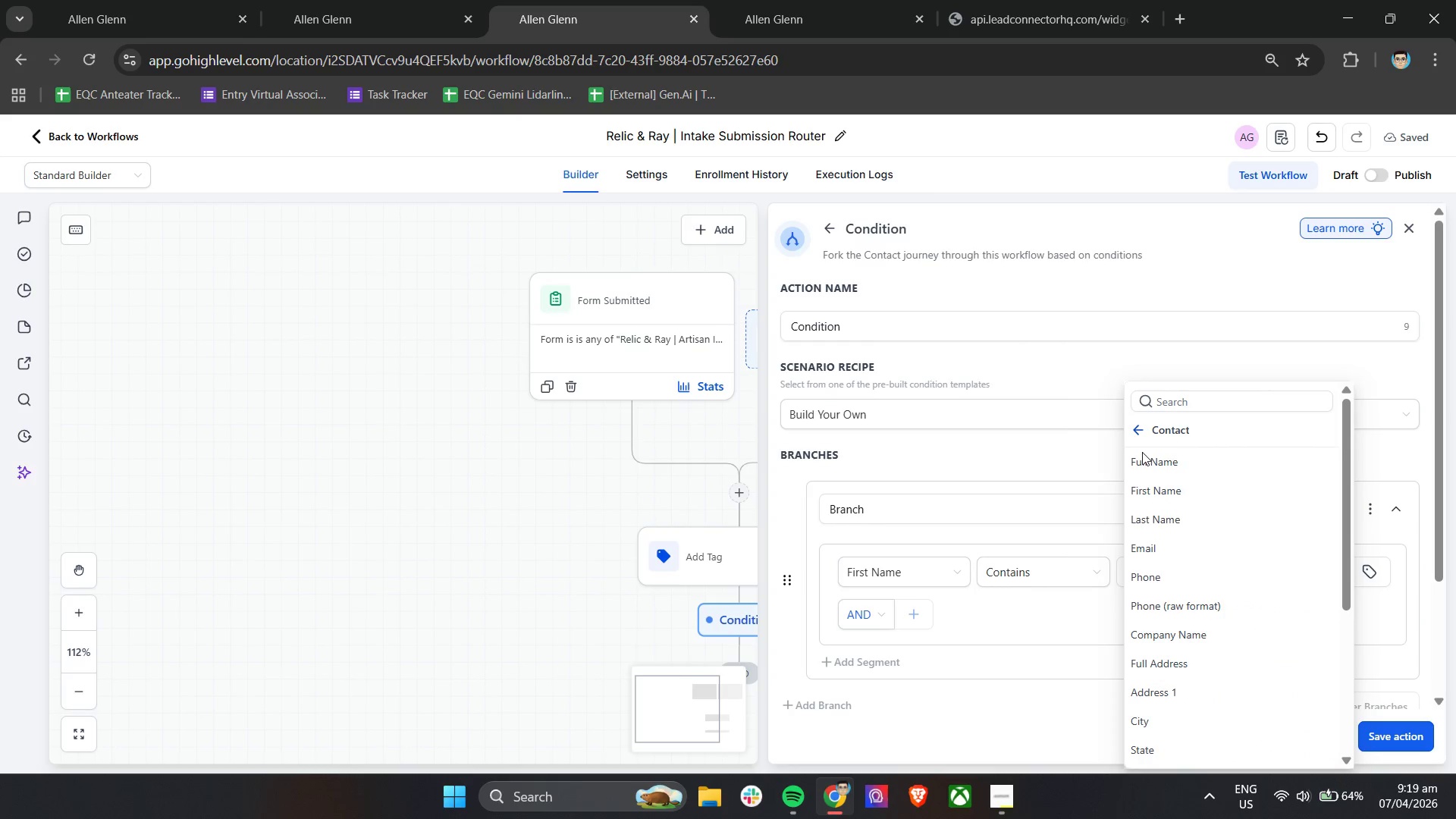 
scroll: coordinate [1203, 623], scroll_direction: down, amount: 6.0
 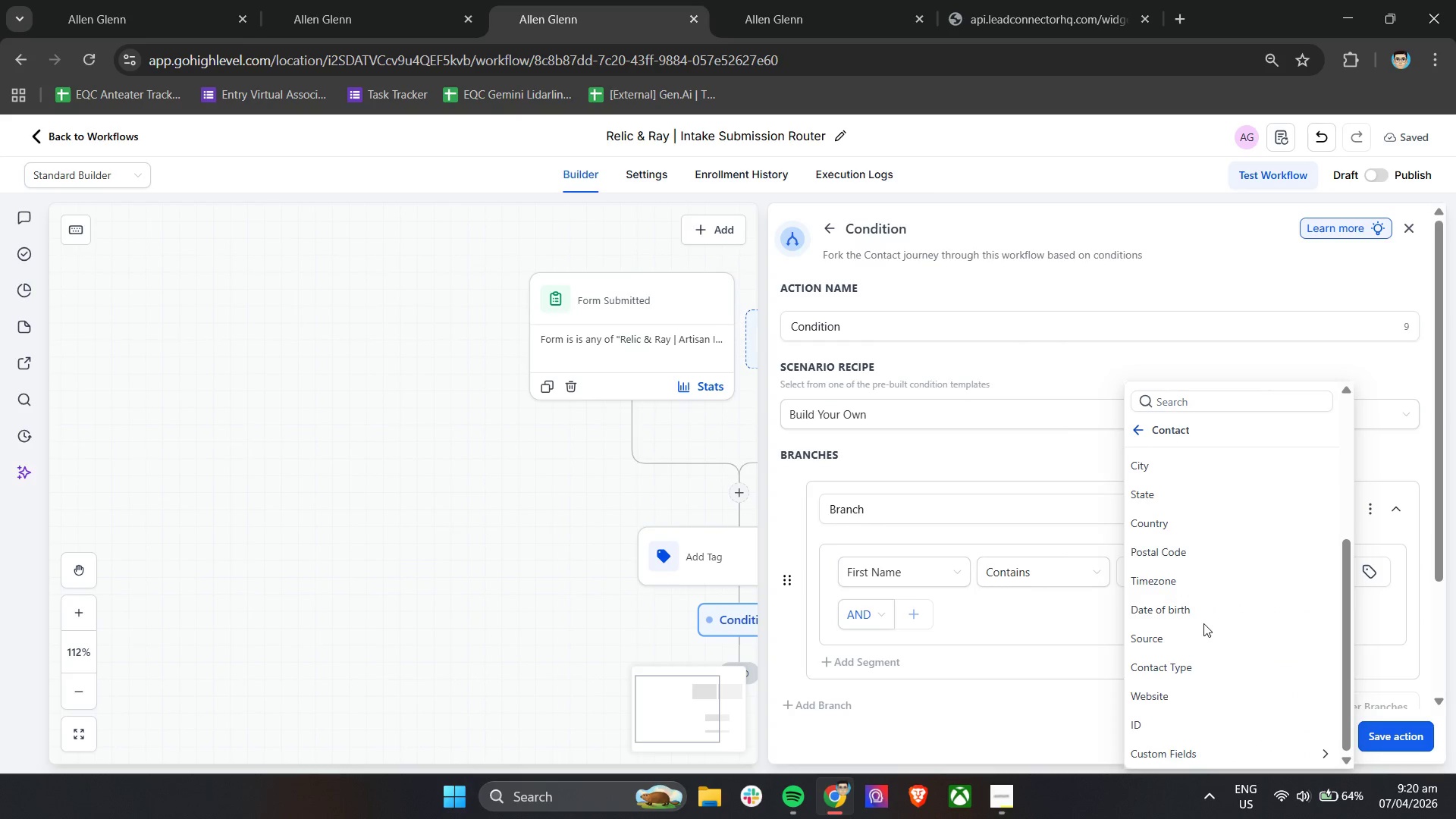 
scroll: coordinate [1203, 623], scroll_direction: up, amount: 4.0
 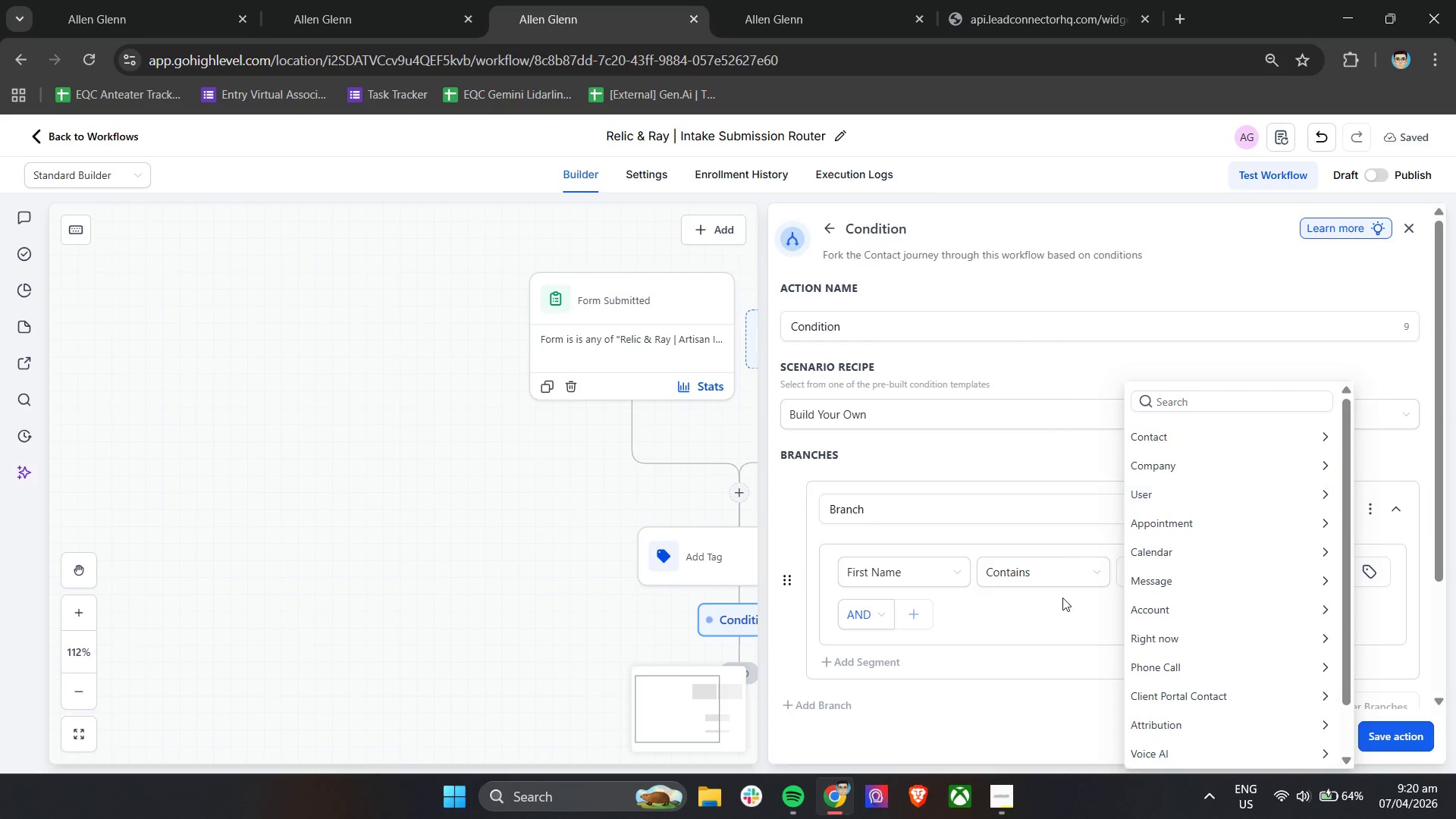 
scroll: coordinate [1189, 686], scroll_direction: down, amount: 6.0
 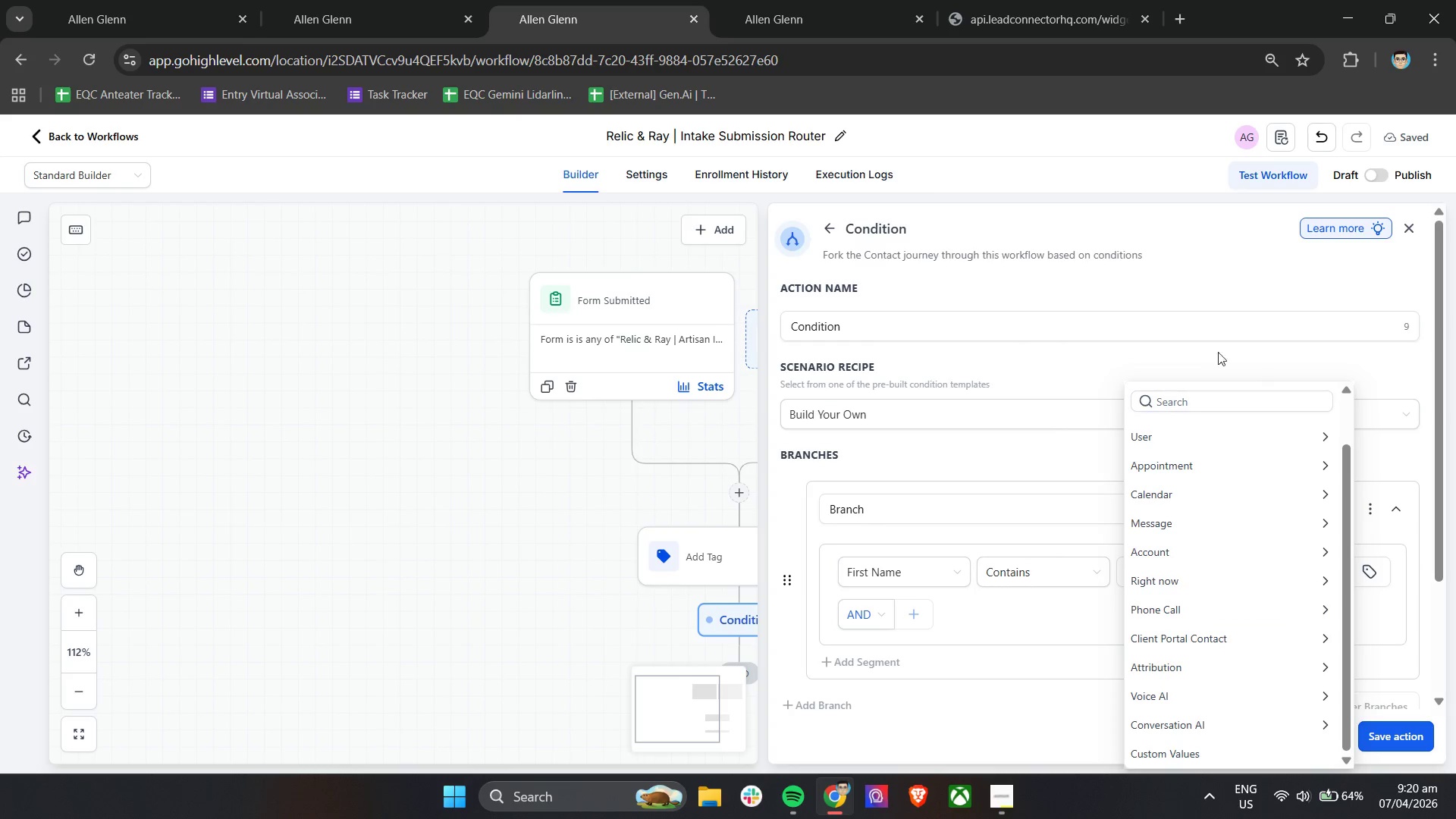 
left_click([1086, 294])
 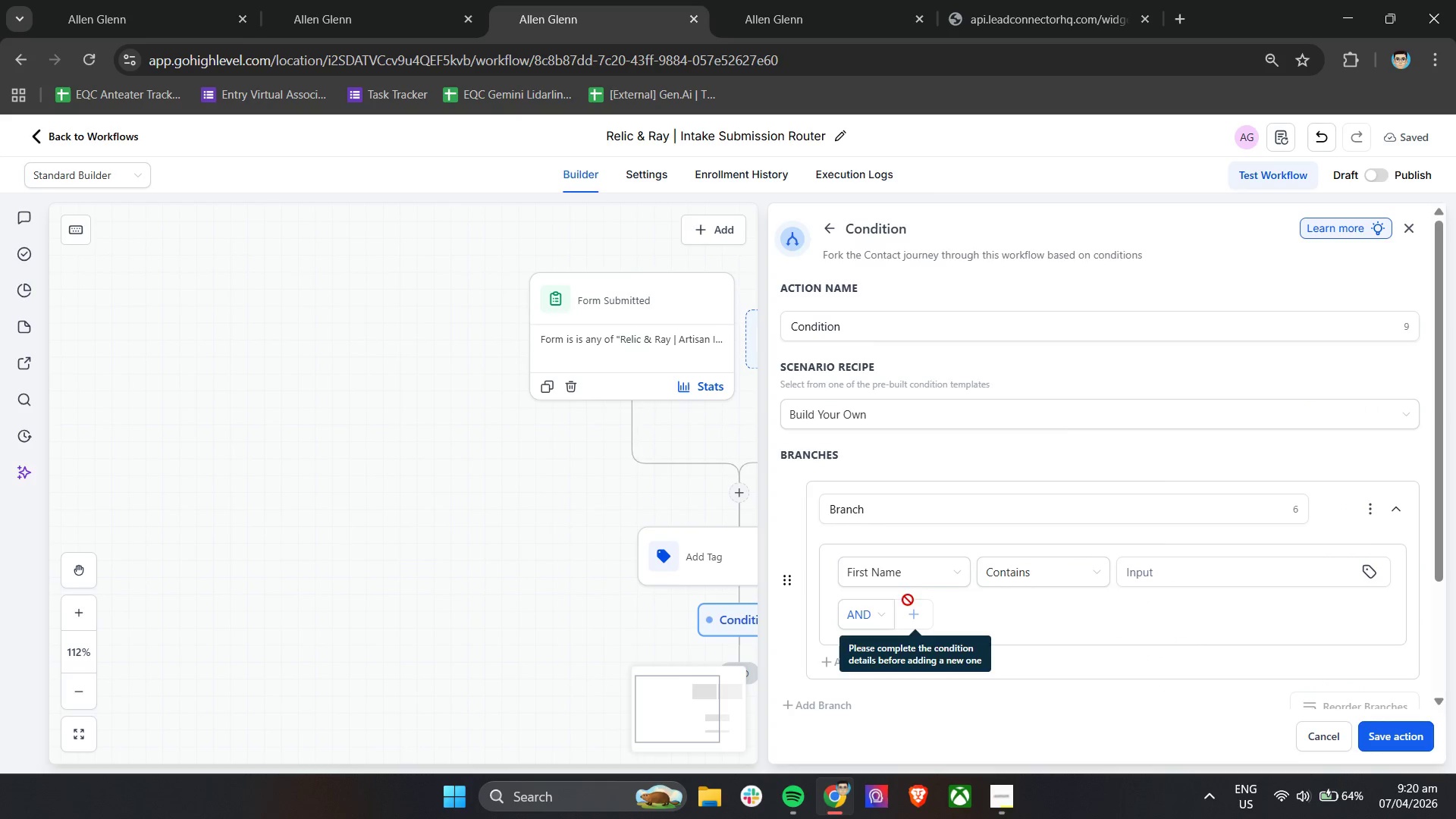 
left_click([946, 567])
 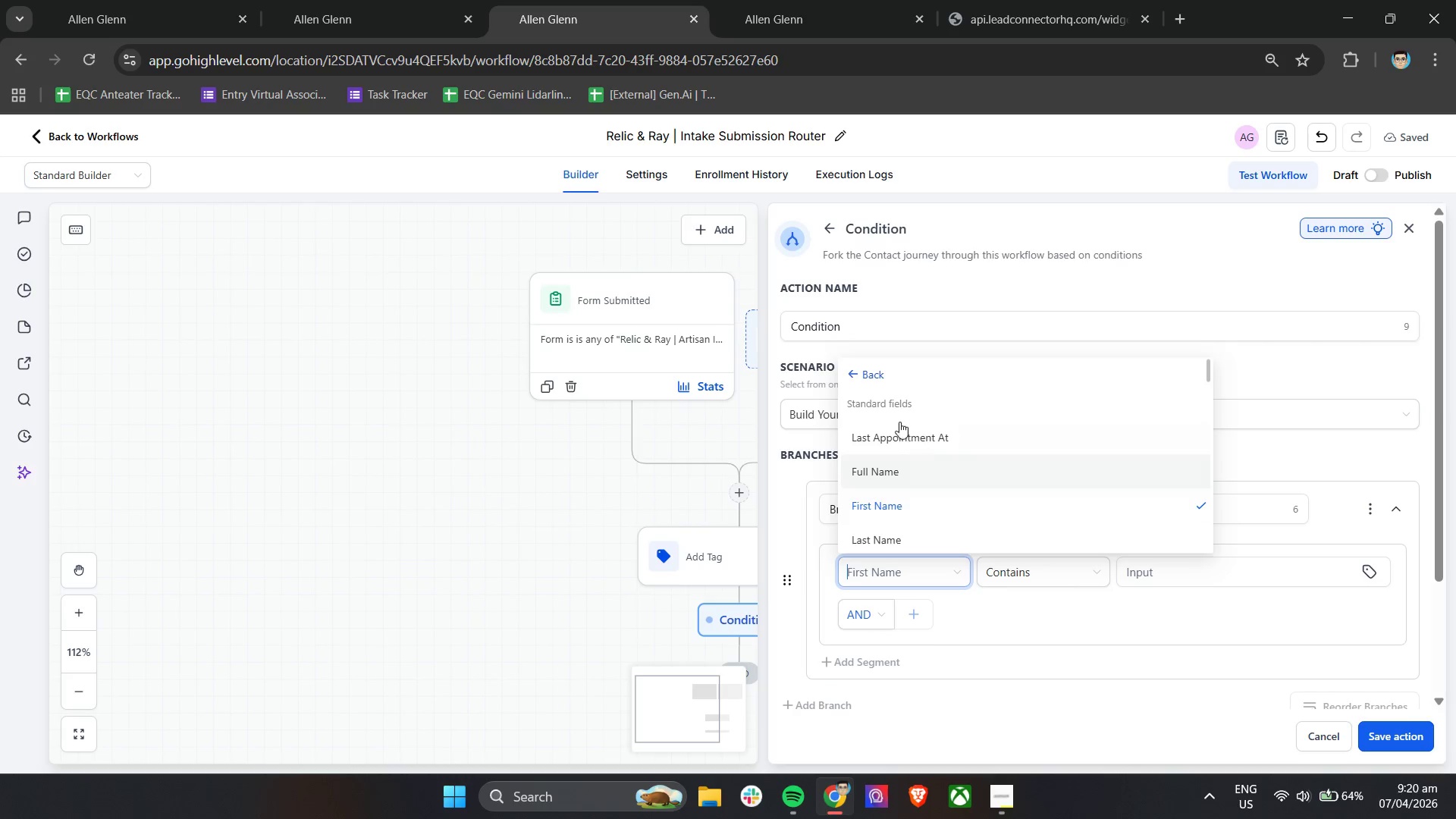 
left_click([863, 372])
 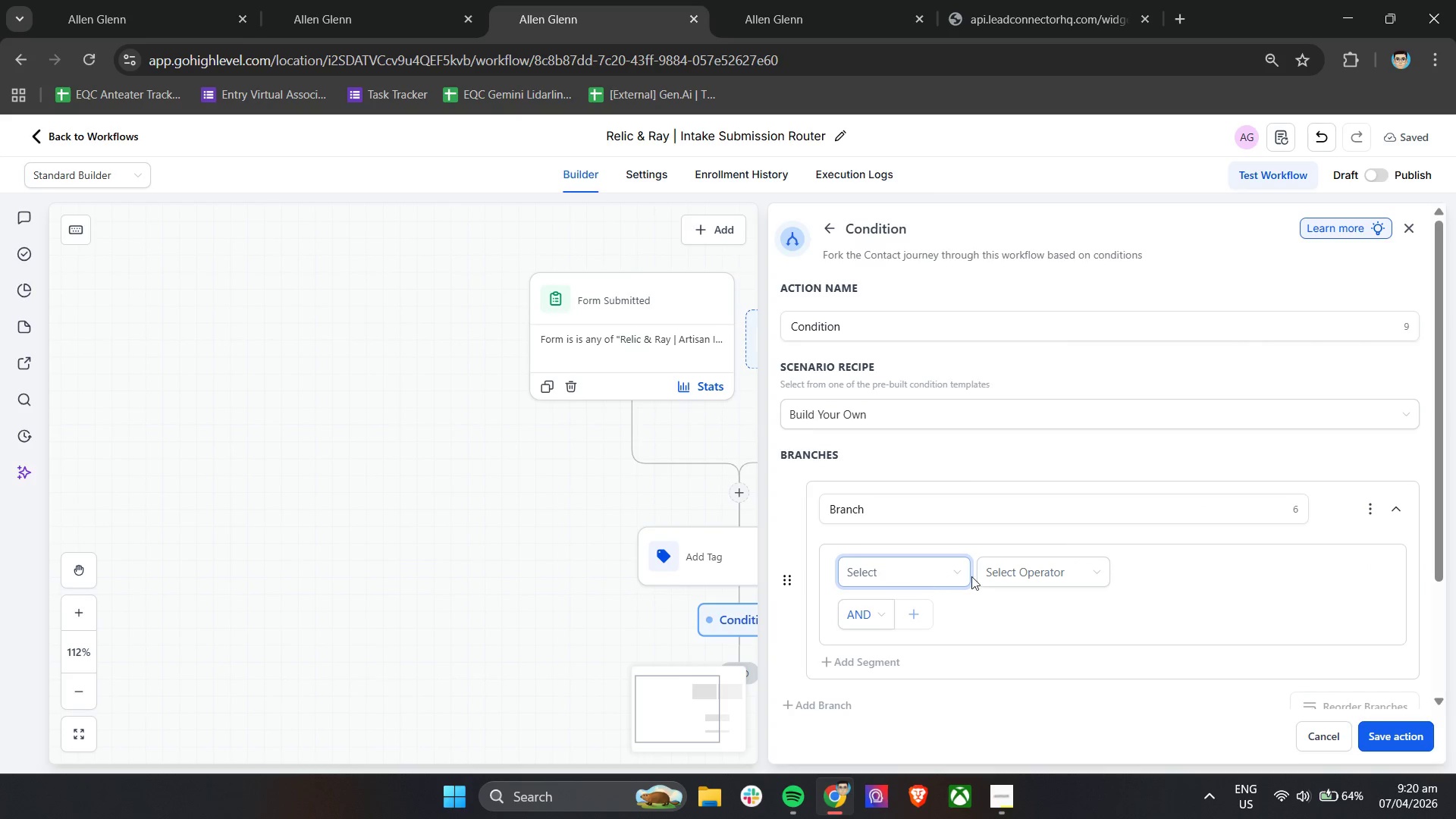 
left_click([905, 578])
 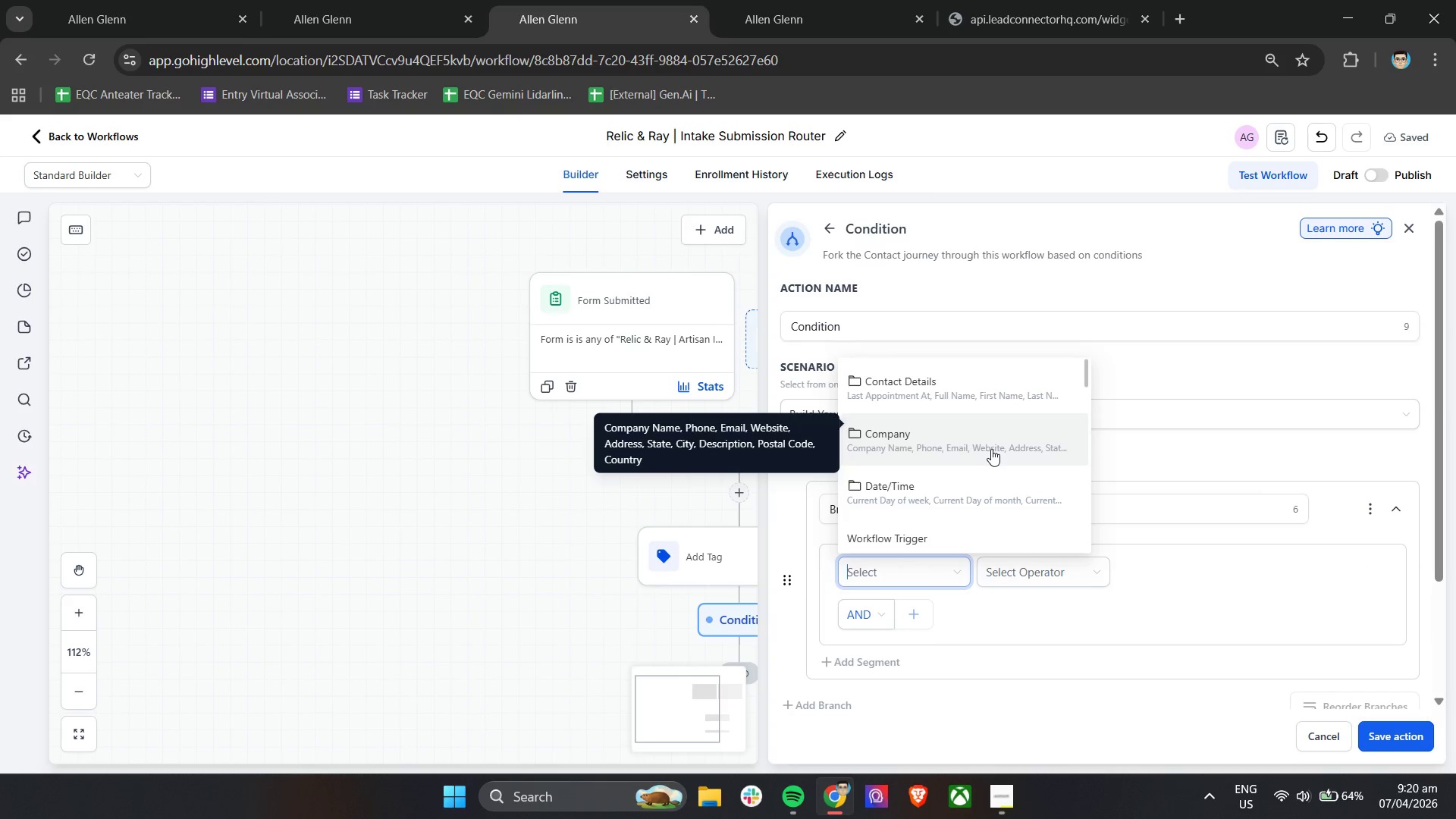 
scroll: coordinate [992, 450], scroll_direction: down, amount: 1.0
 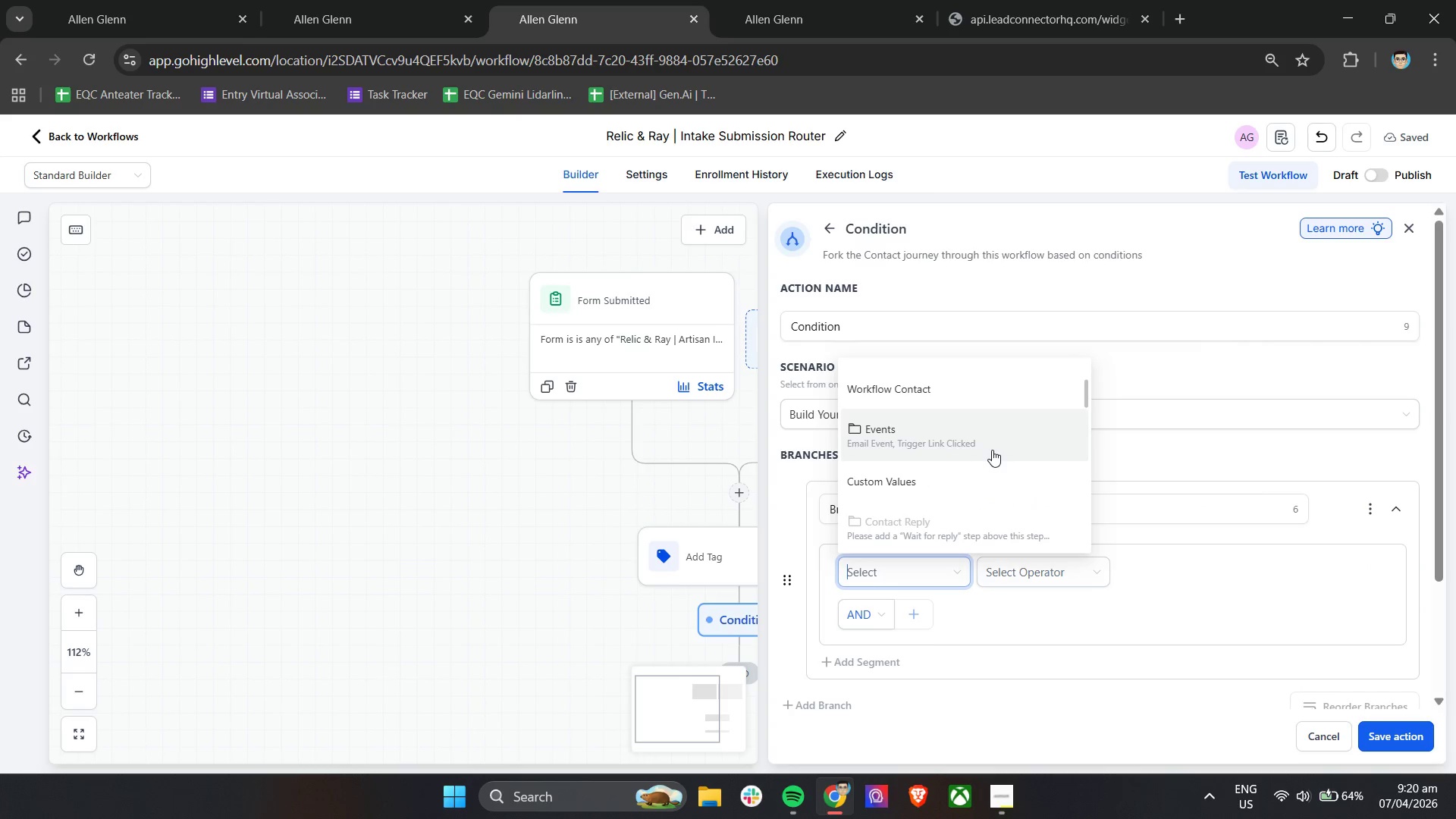 
scroll: coordinate [992, 450], scroll_direction: none, amount: 0.0
 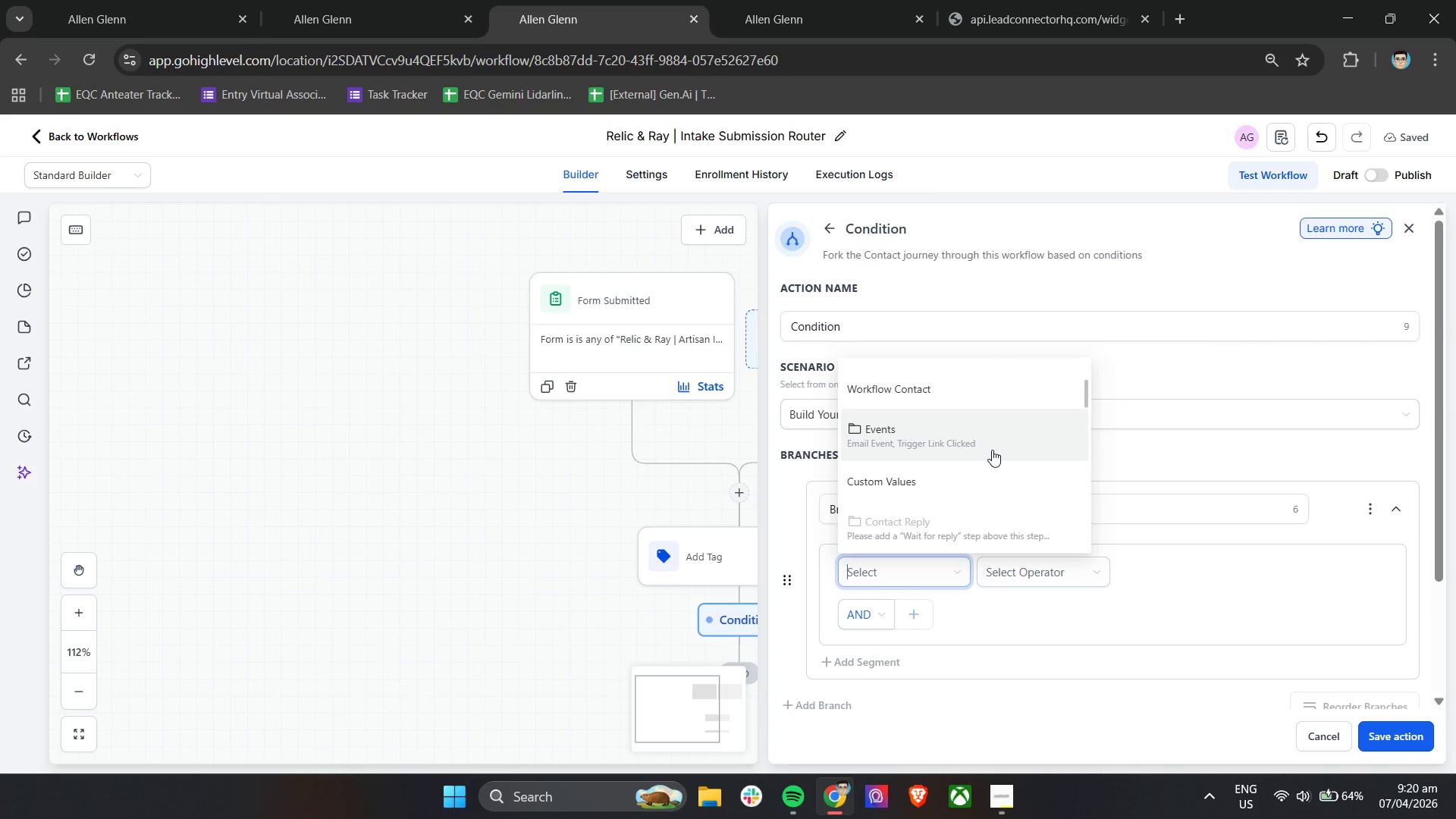 
scroll: coordinate [1012, 508], scroll_direction: down, amount: 3.0
 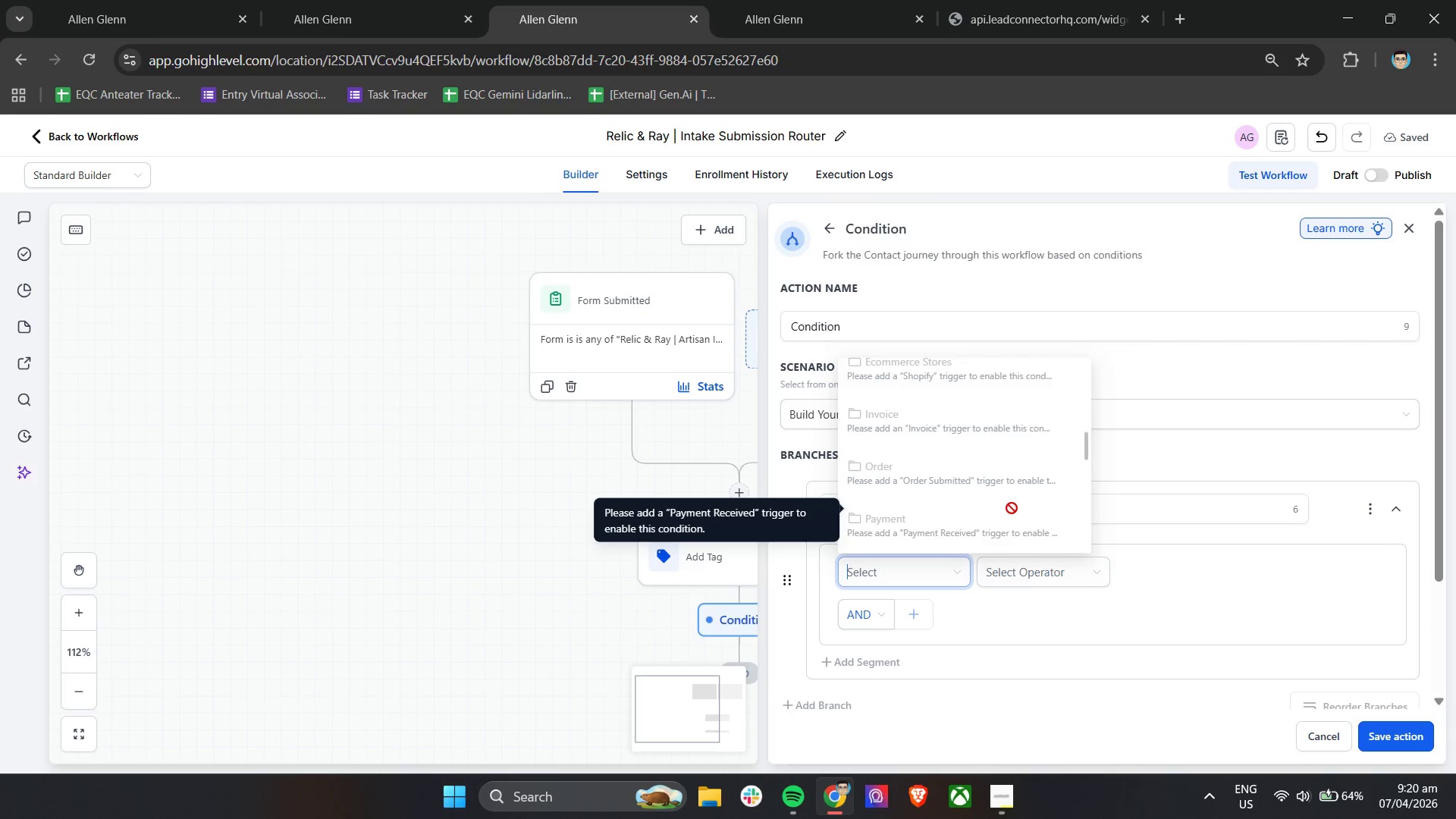 
scroll: coordinate [1012, 508], scroll_direction: up, amount: 10.0
 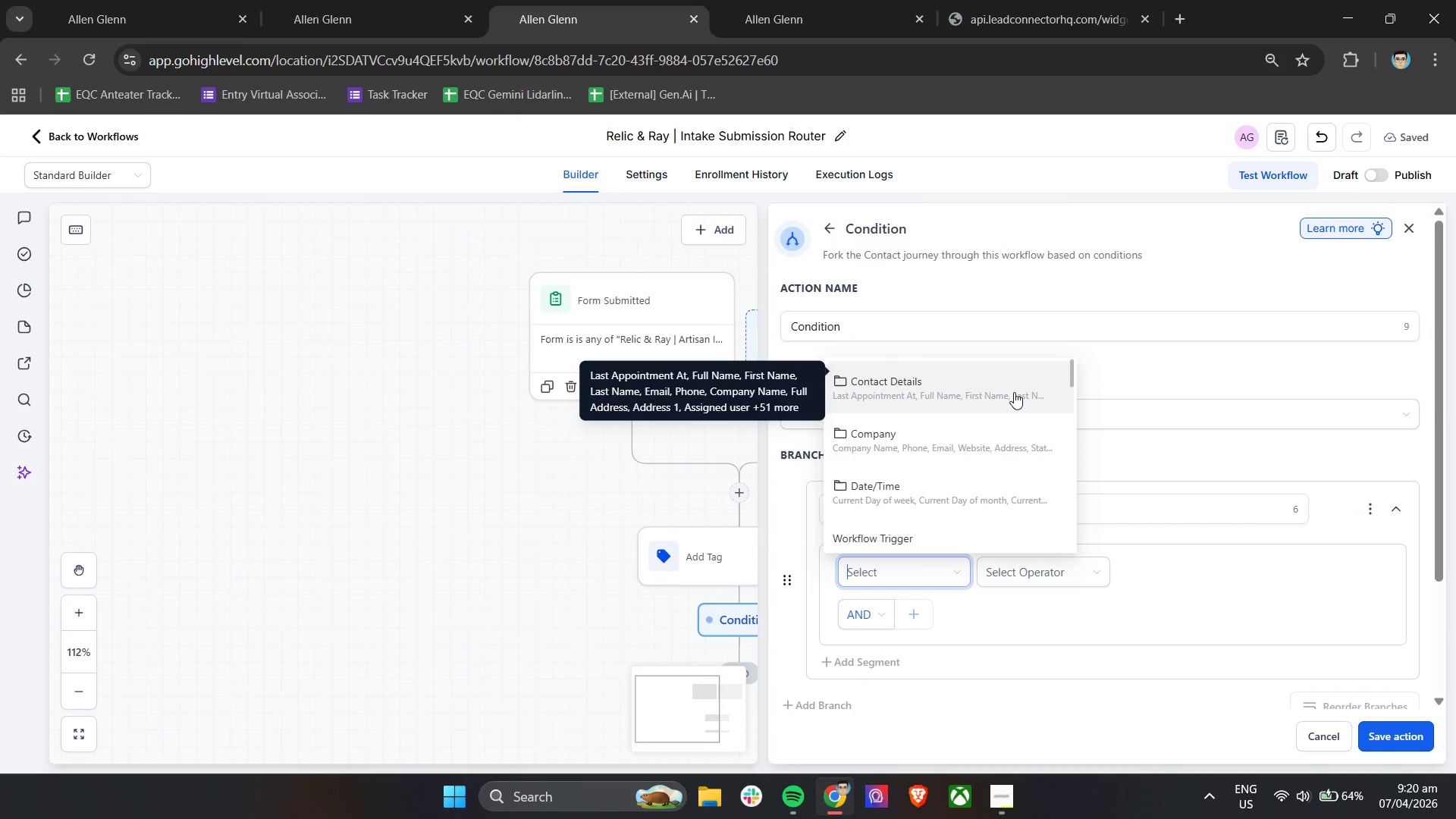 
scroll: coordinate [1014, 392], scroll_direction: down, amount: 2.0
 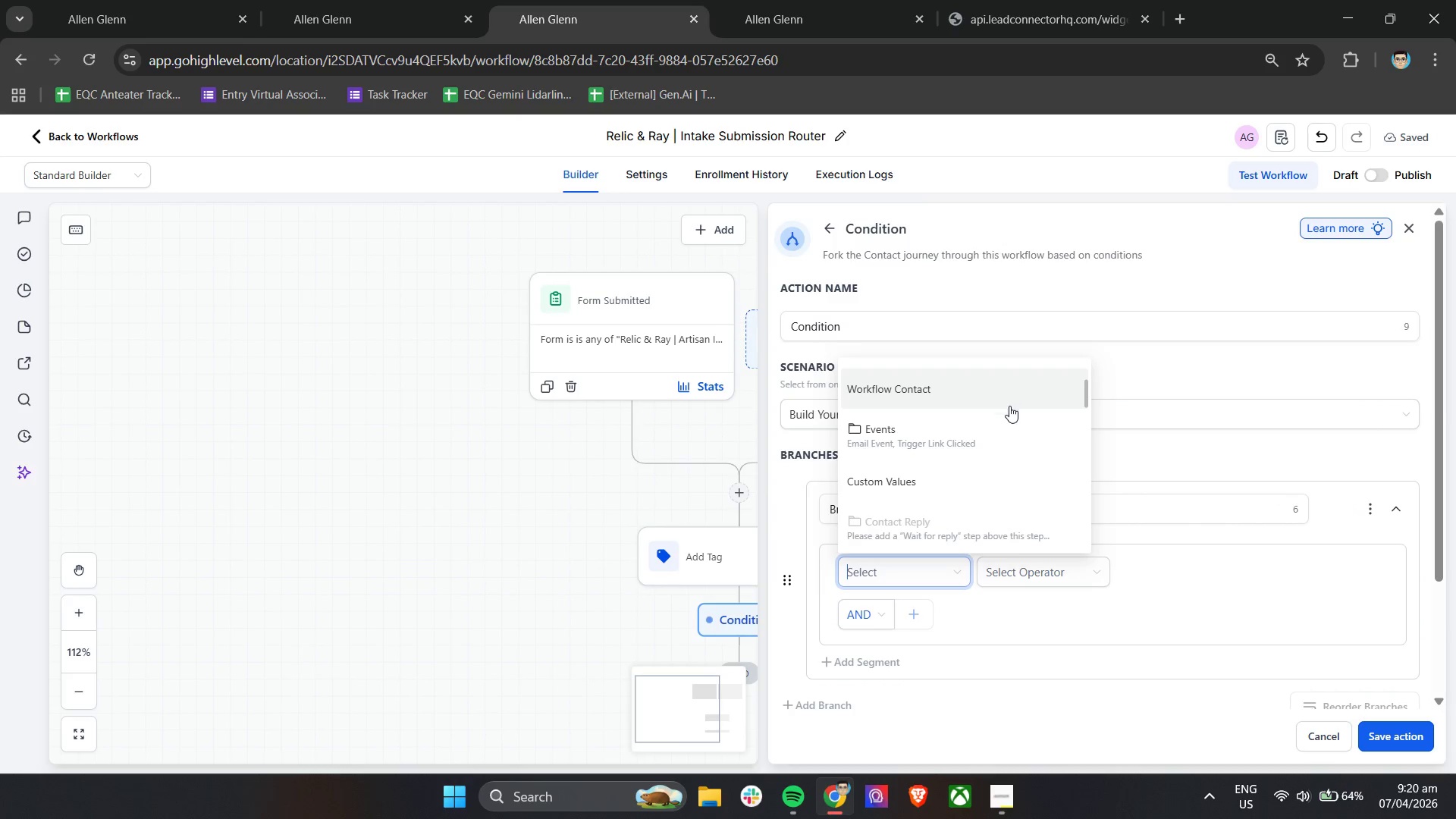 
left_click([1015, 391])
 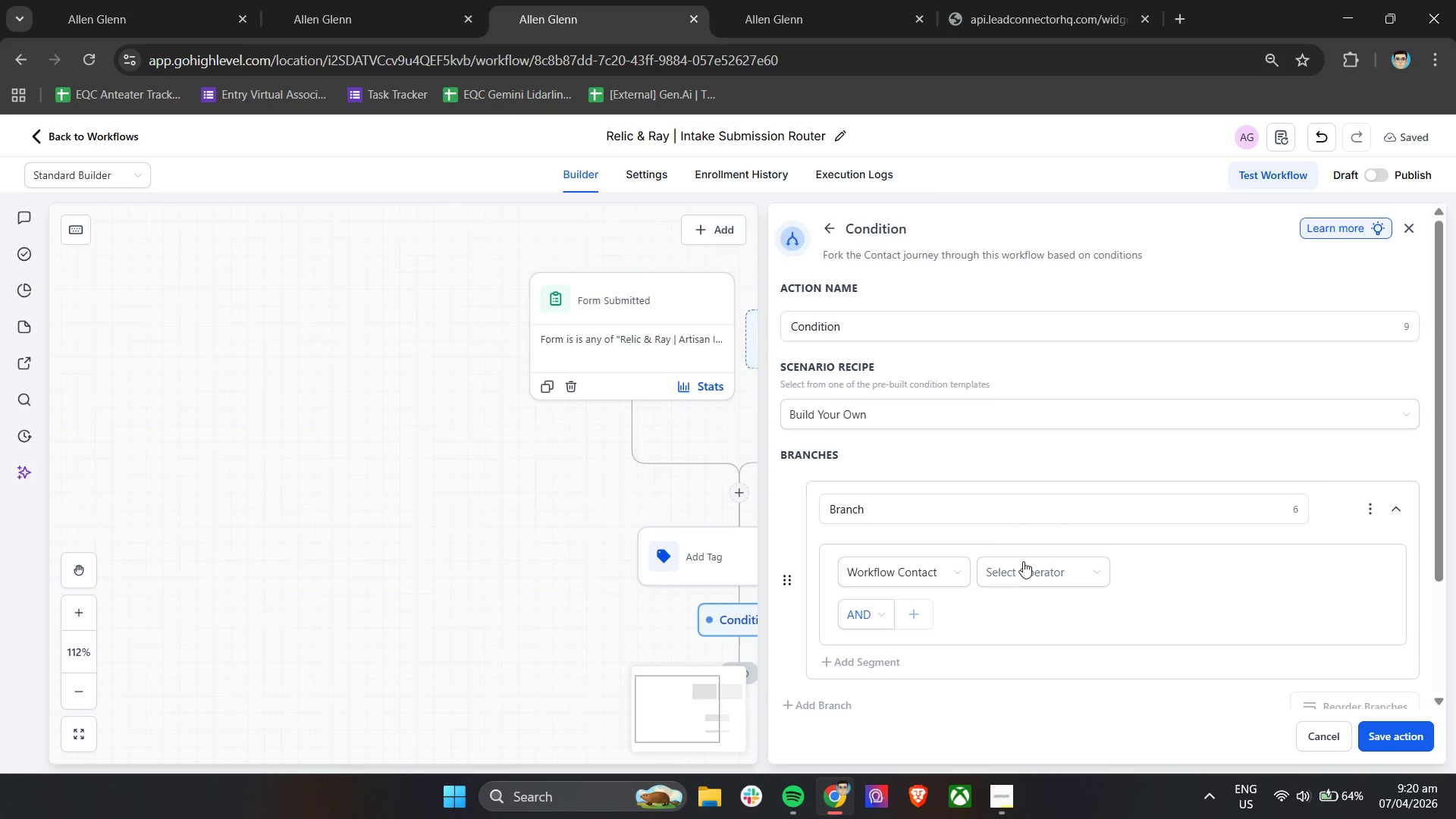 
left_click([1046, 570])
 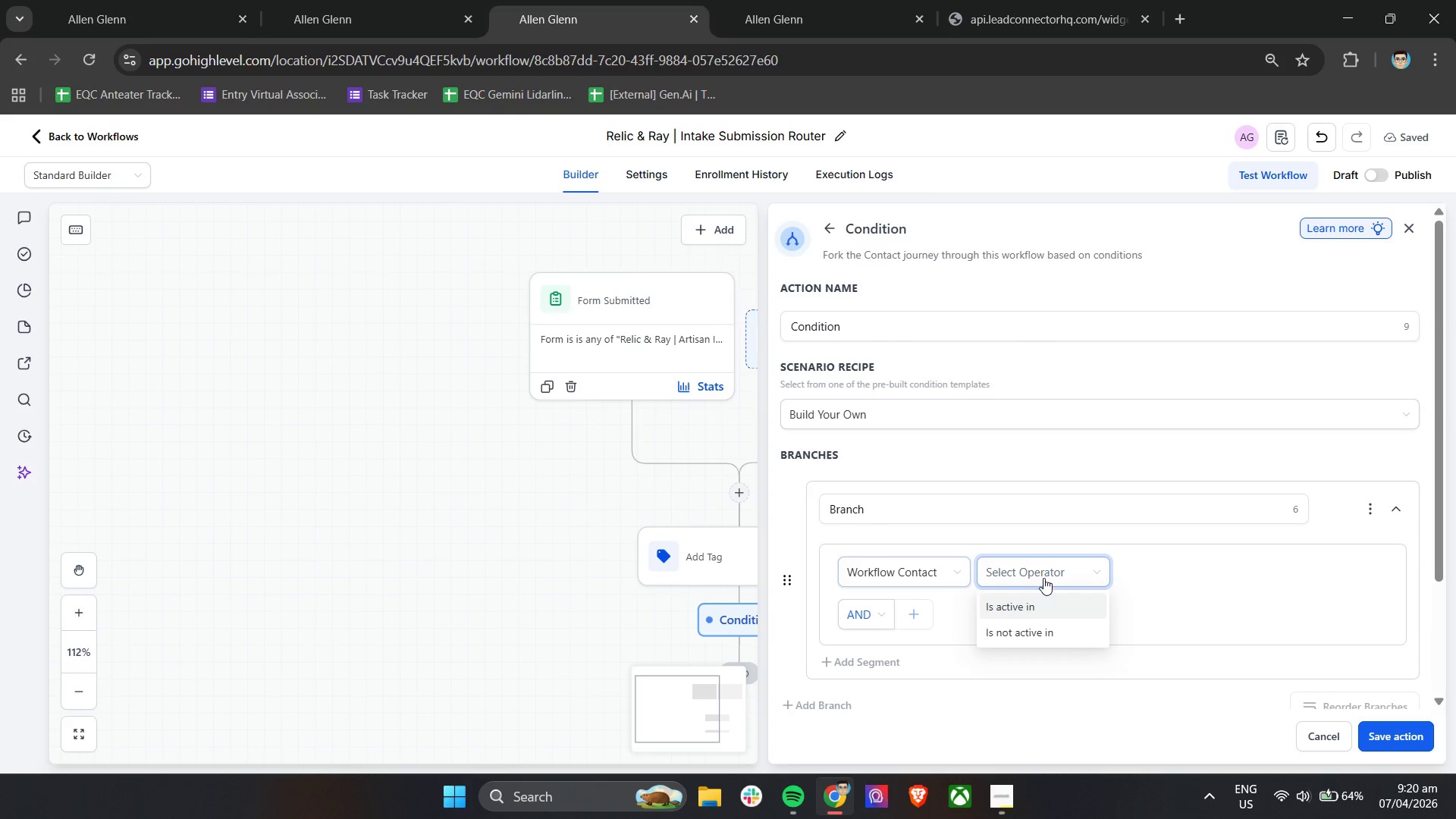 
left_click([934, 557])
 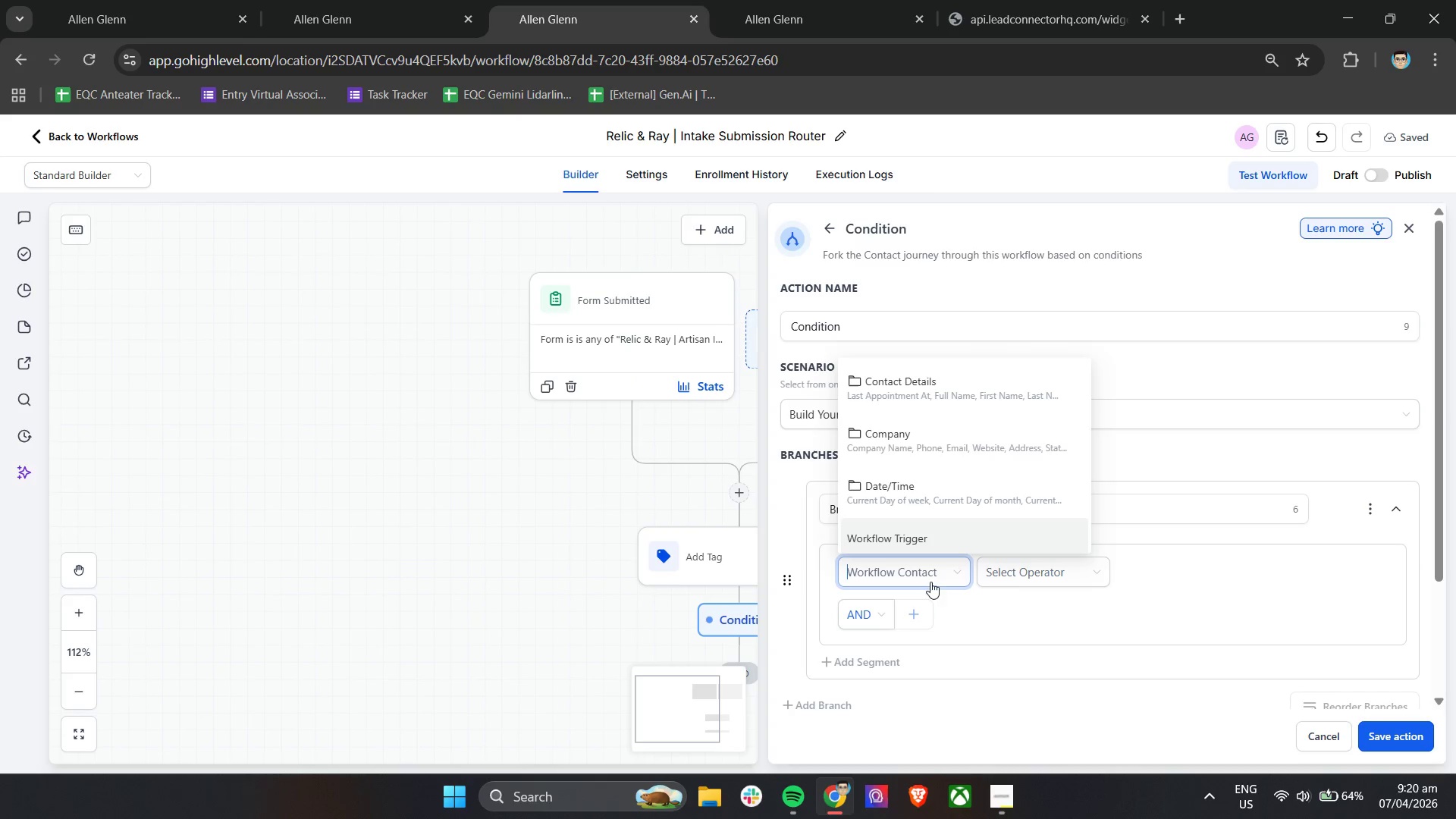 
key(Backspace)
 